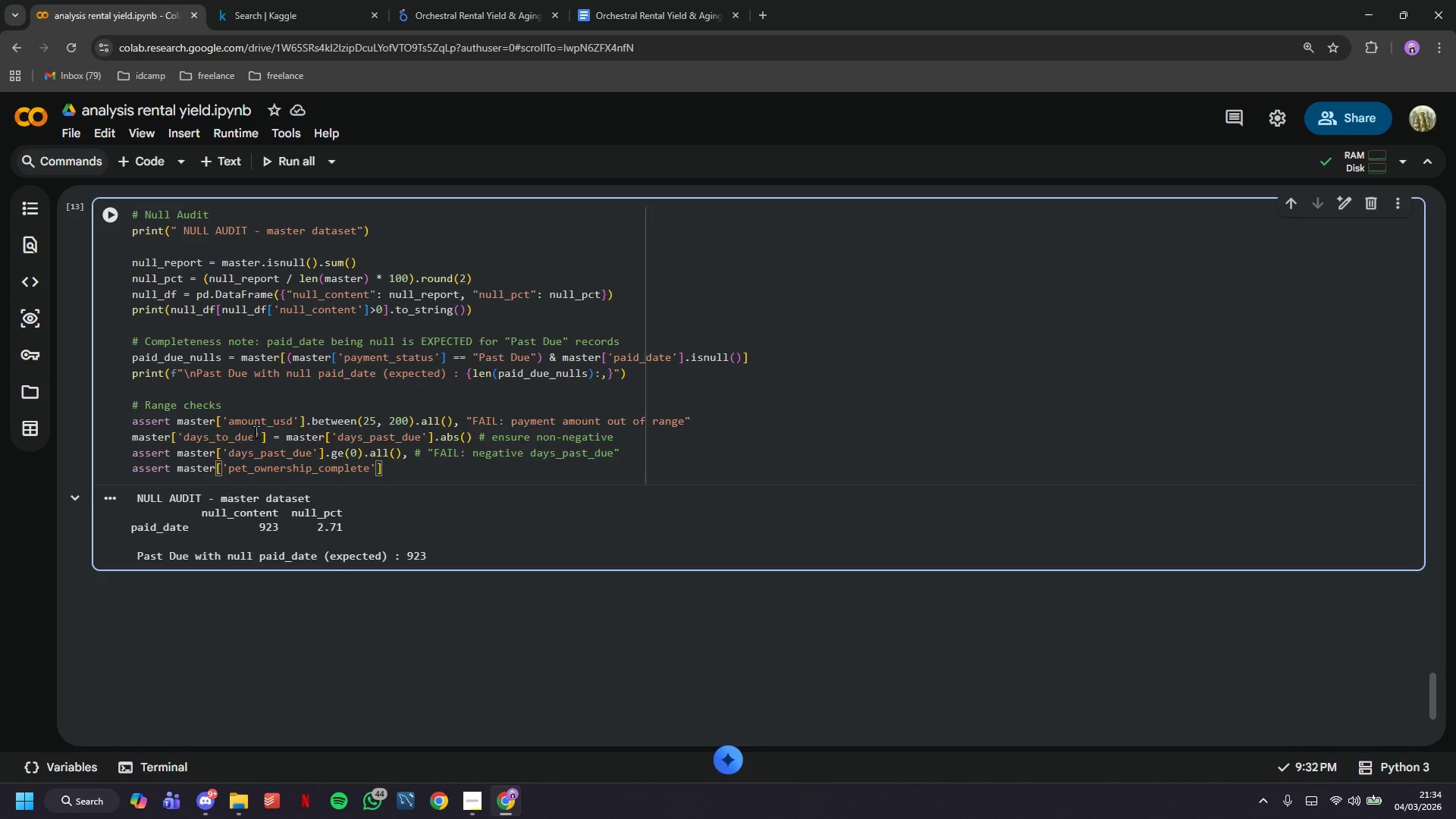 
key(ArrowRight)
 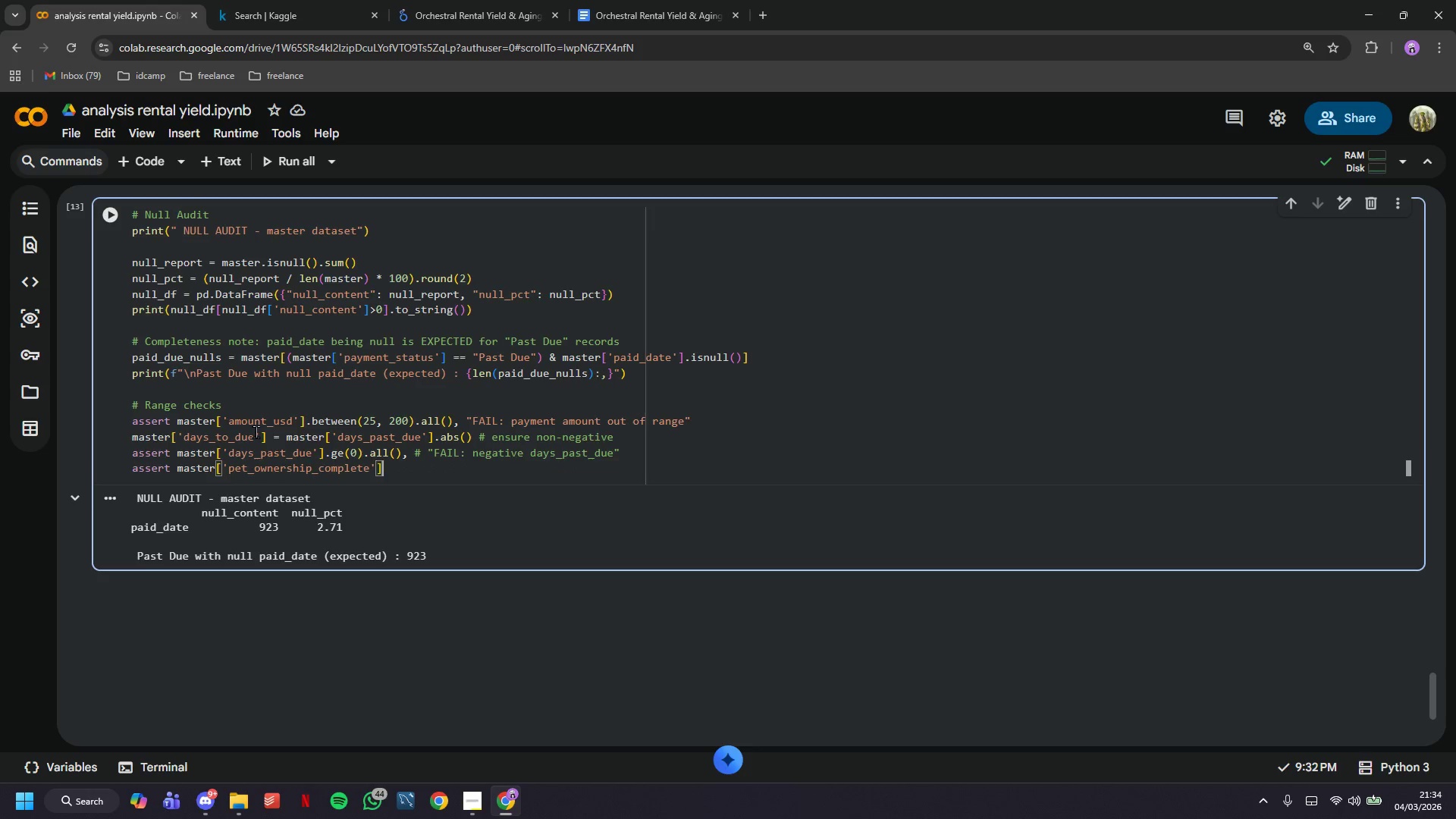 
key(ArrowRight)
 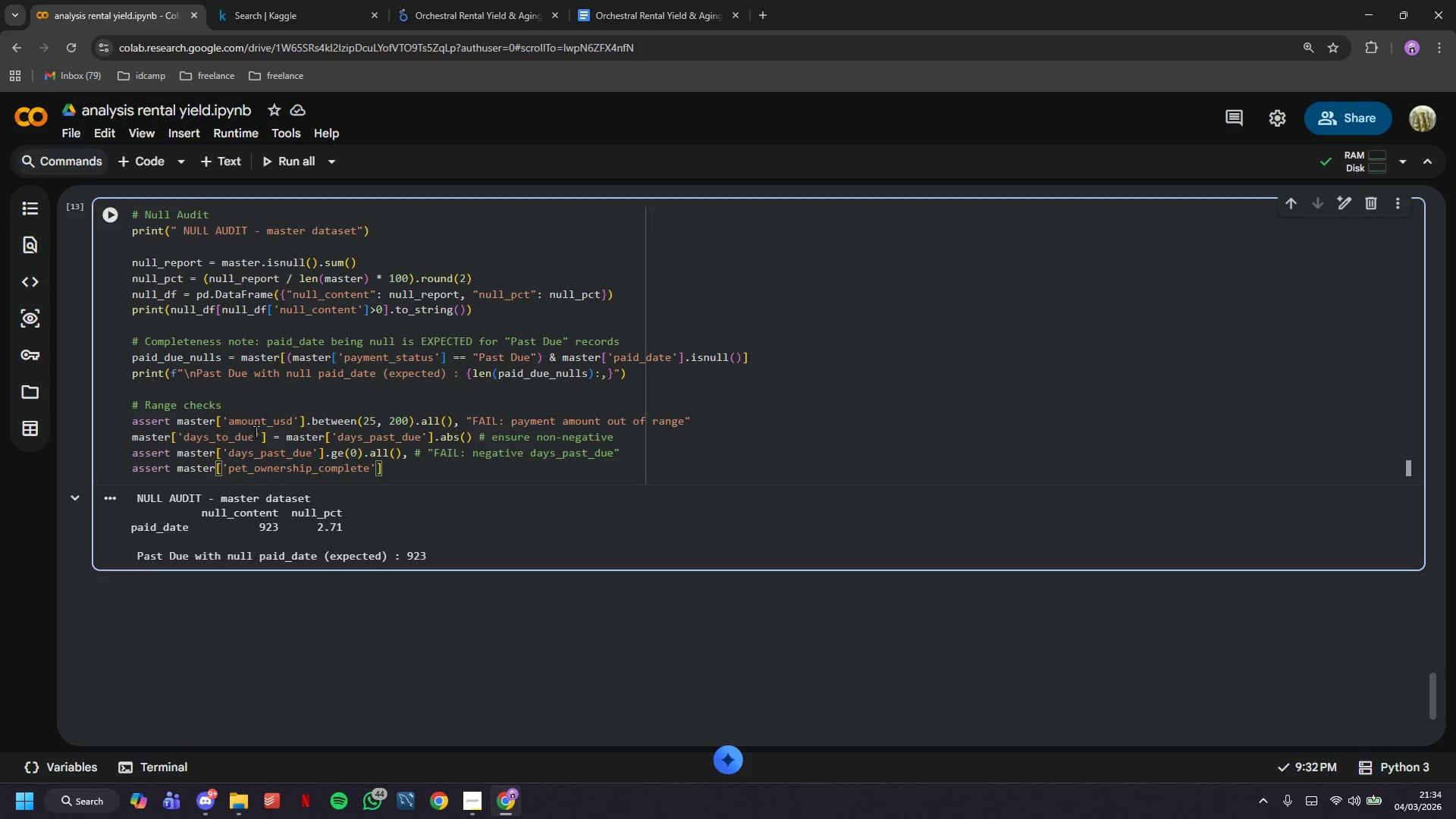 
type(.between(0, 100)
 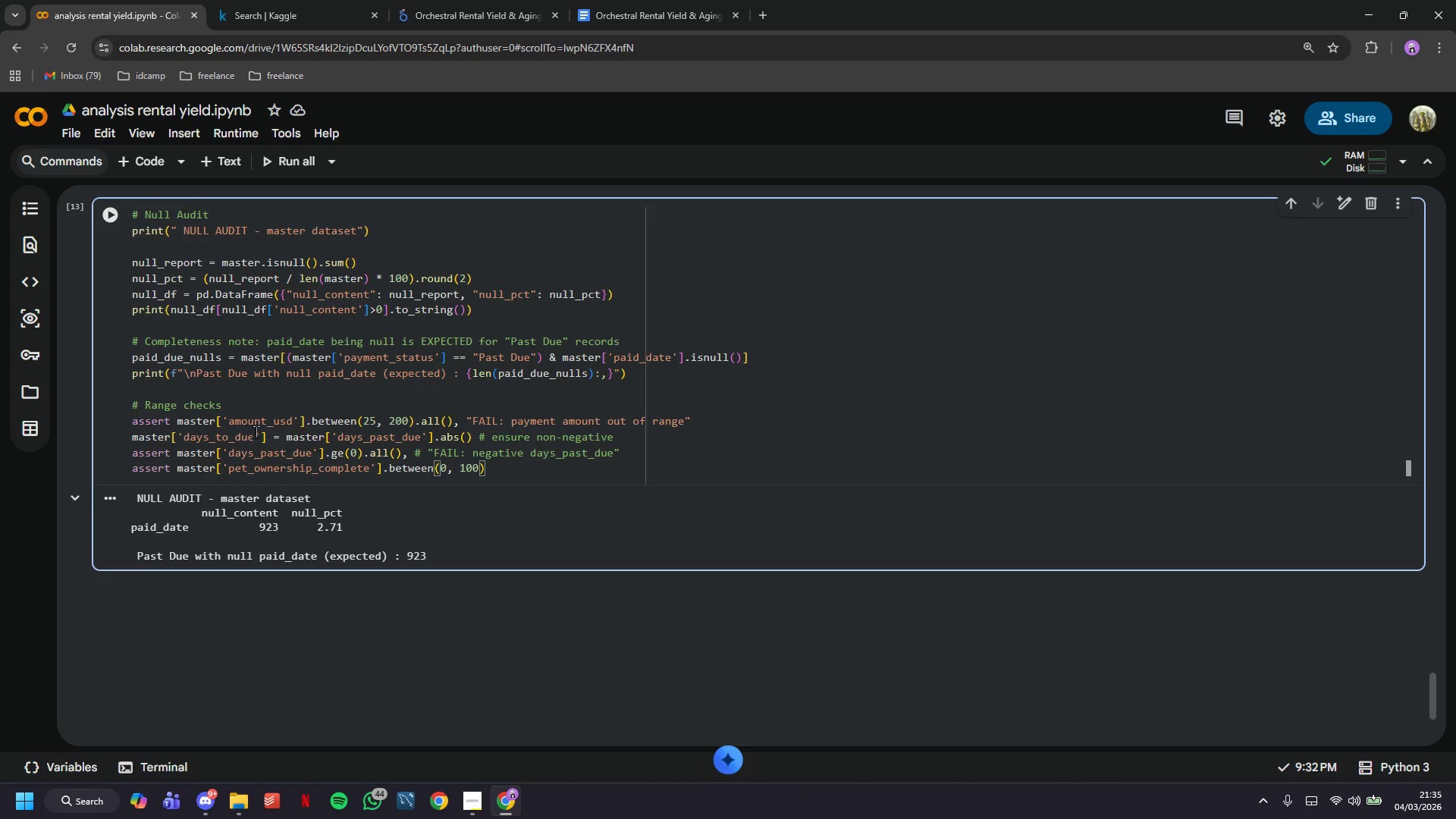 
key(ArrowRight)
 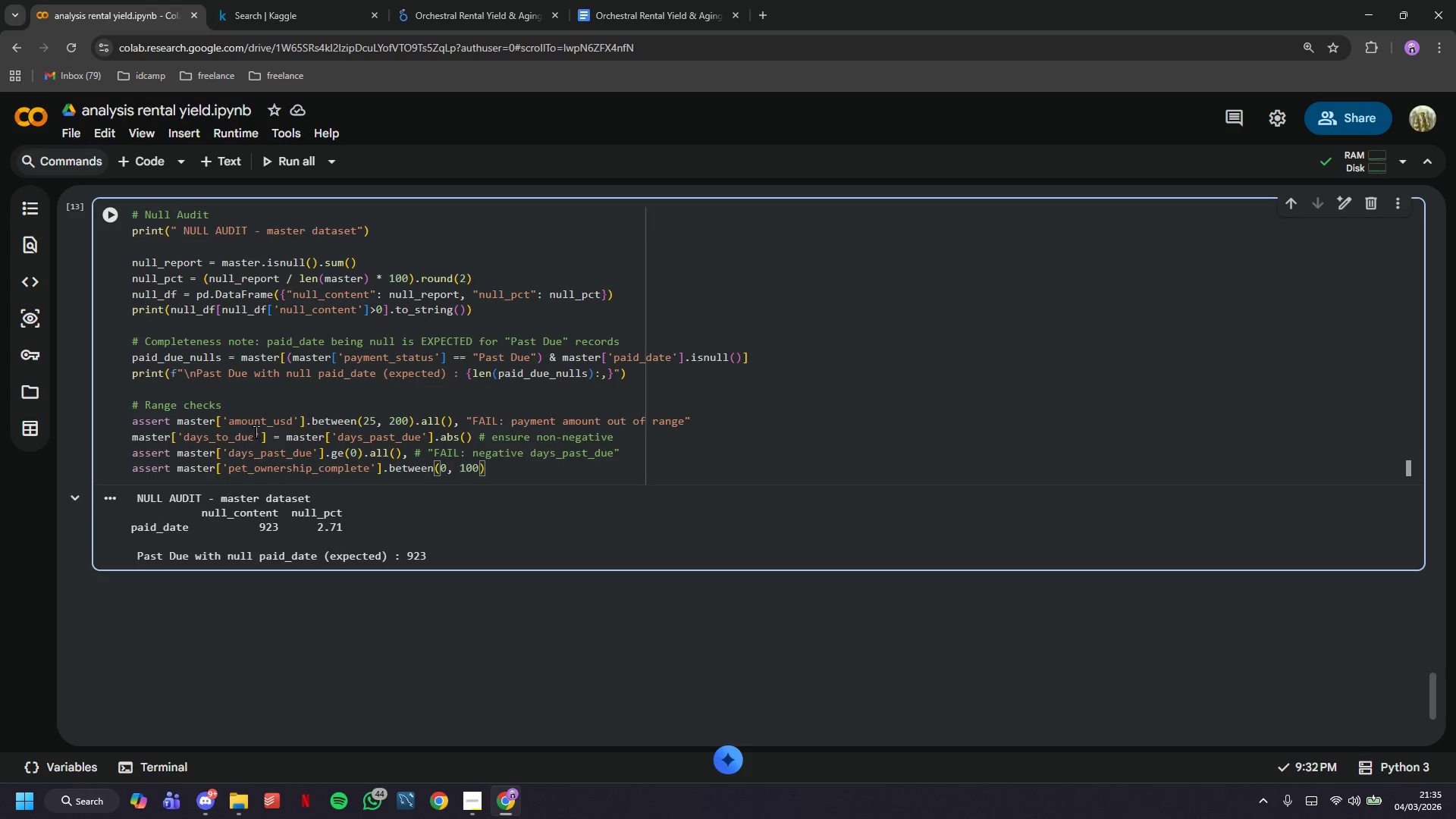 
type(.all()
 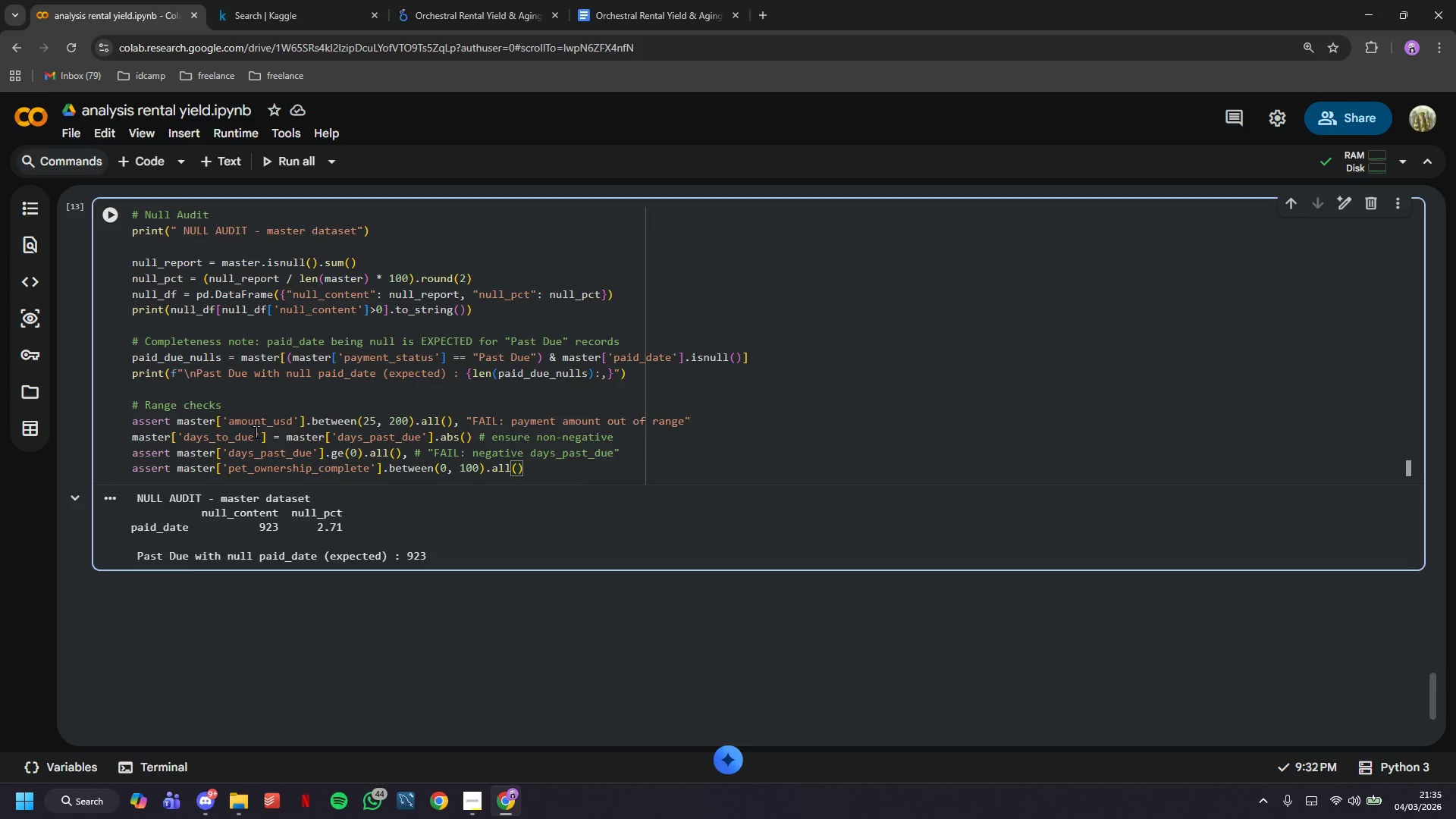 
key(ArrowRight)
 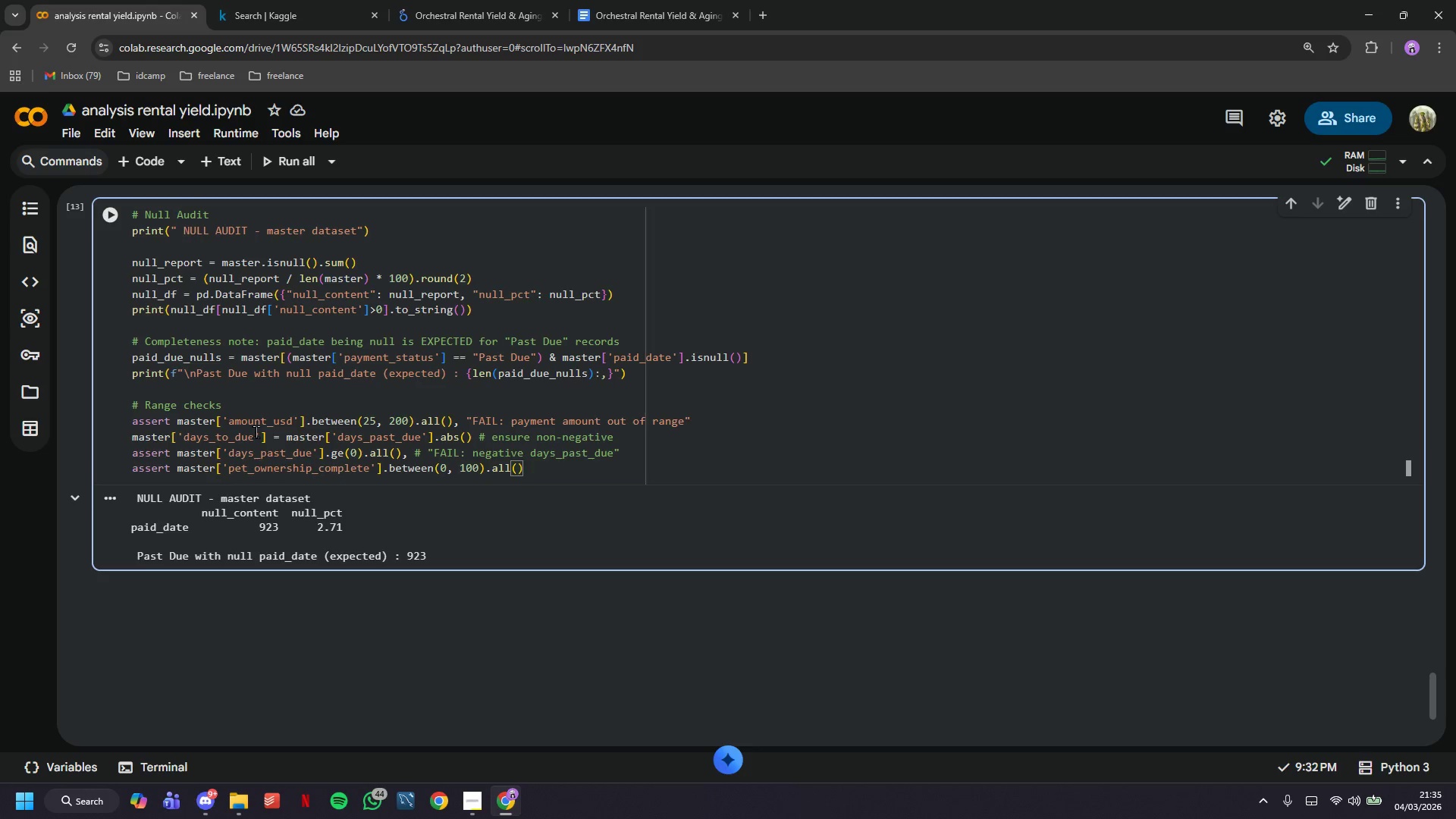 
type(, "FAIL)
 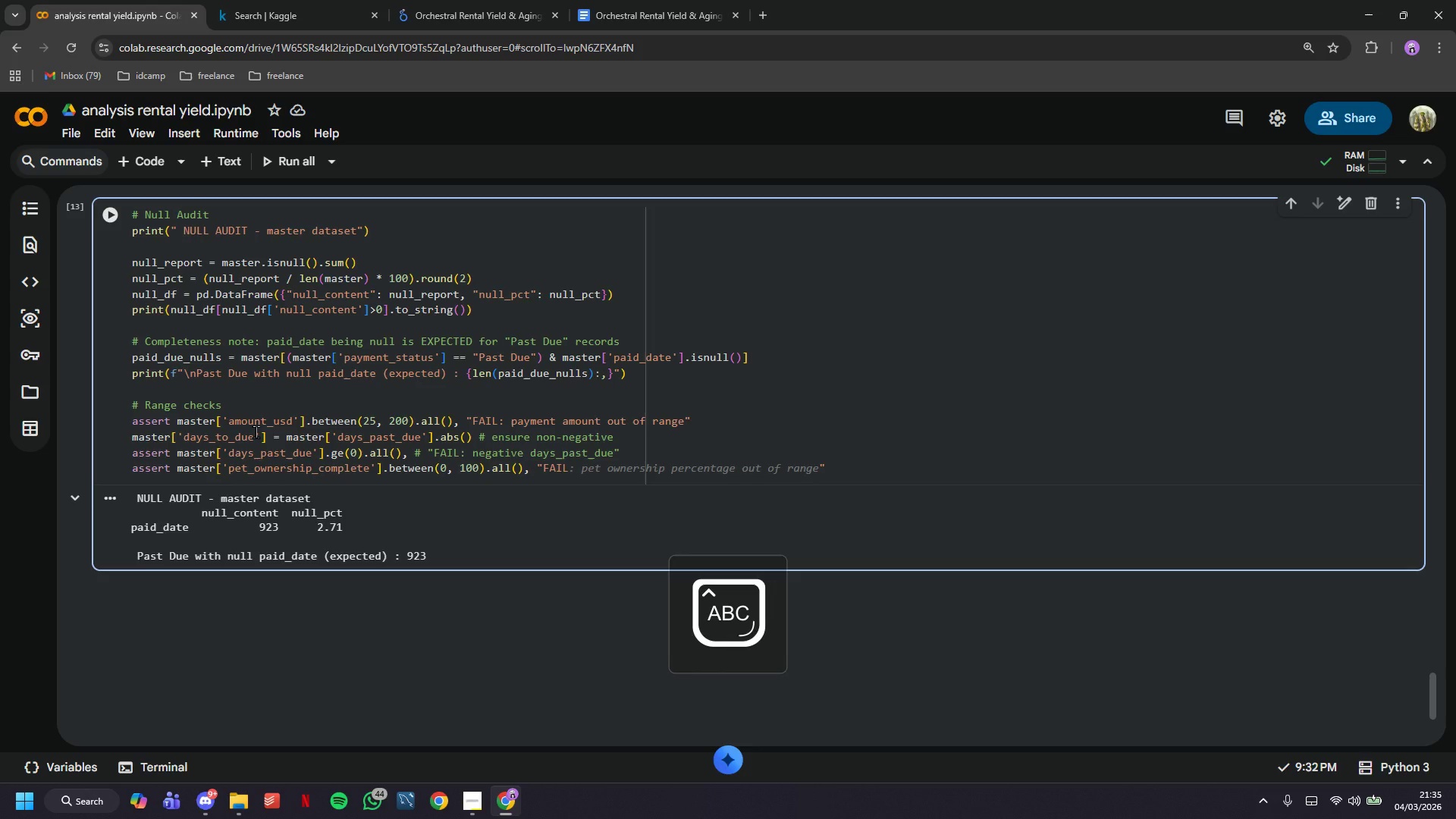 
key(ArrowUp)
 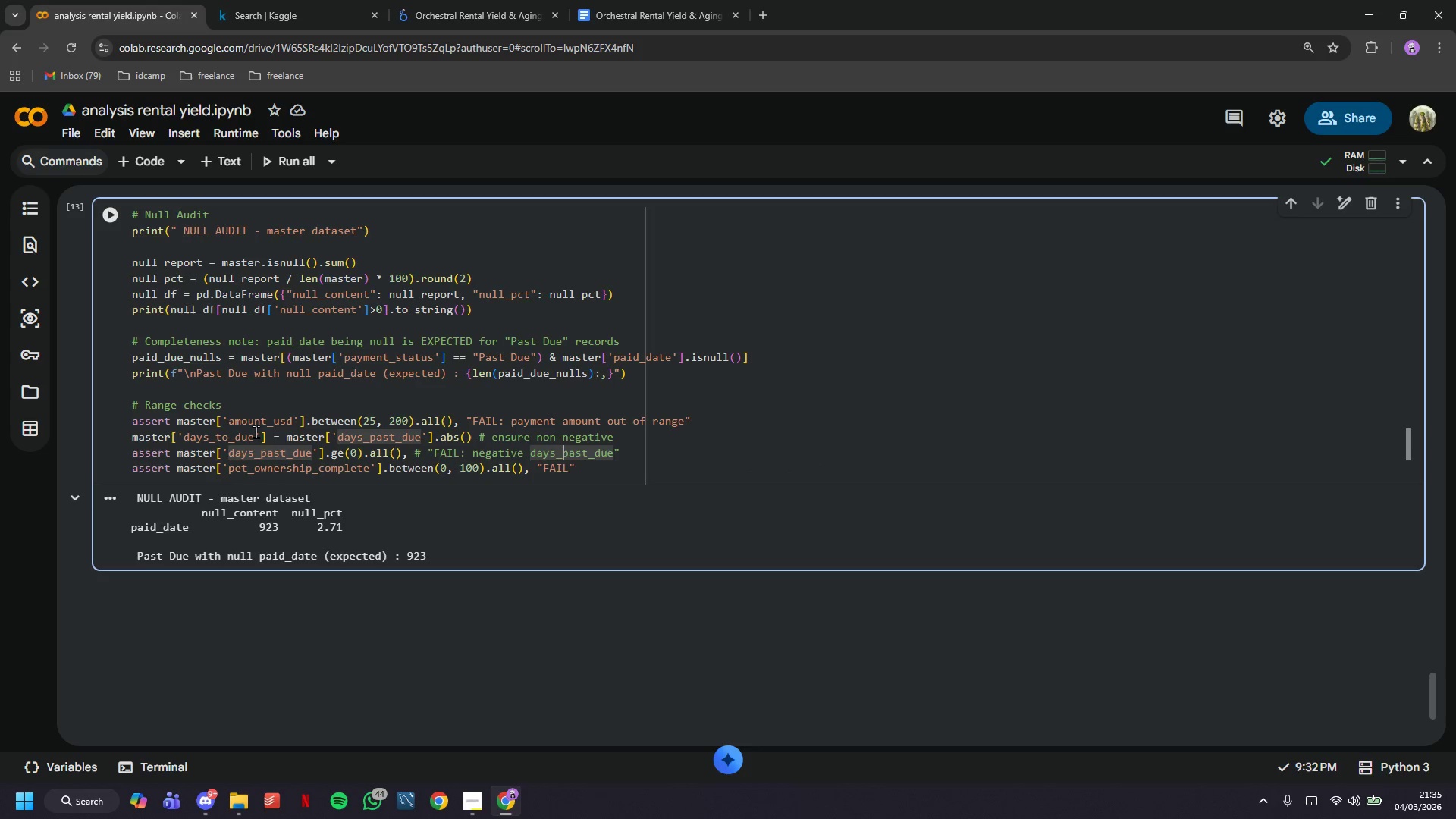 
hold_key(key=ArrowLeft, duration=1.5)
 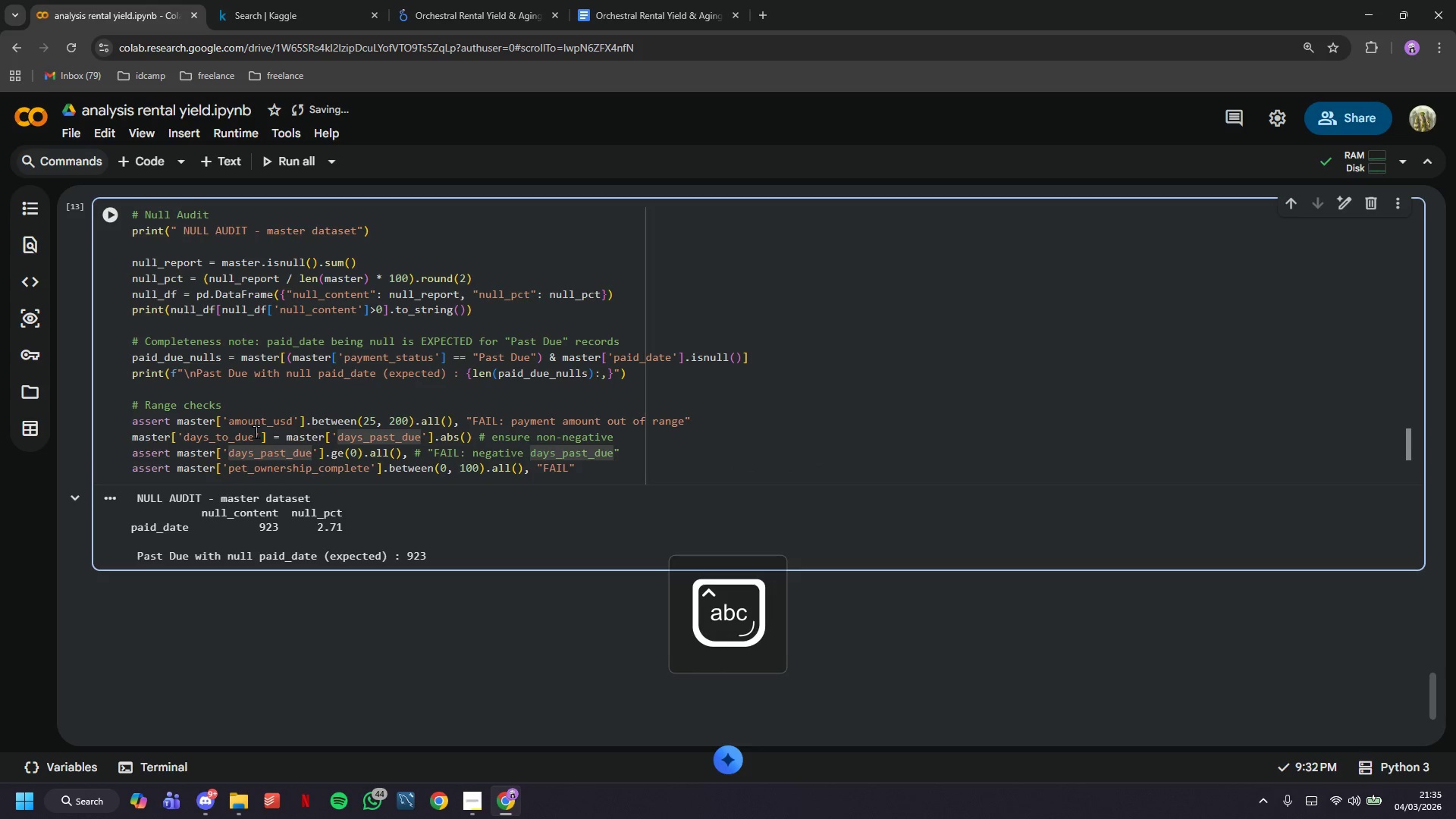 
key(CapsLock)
 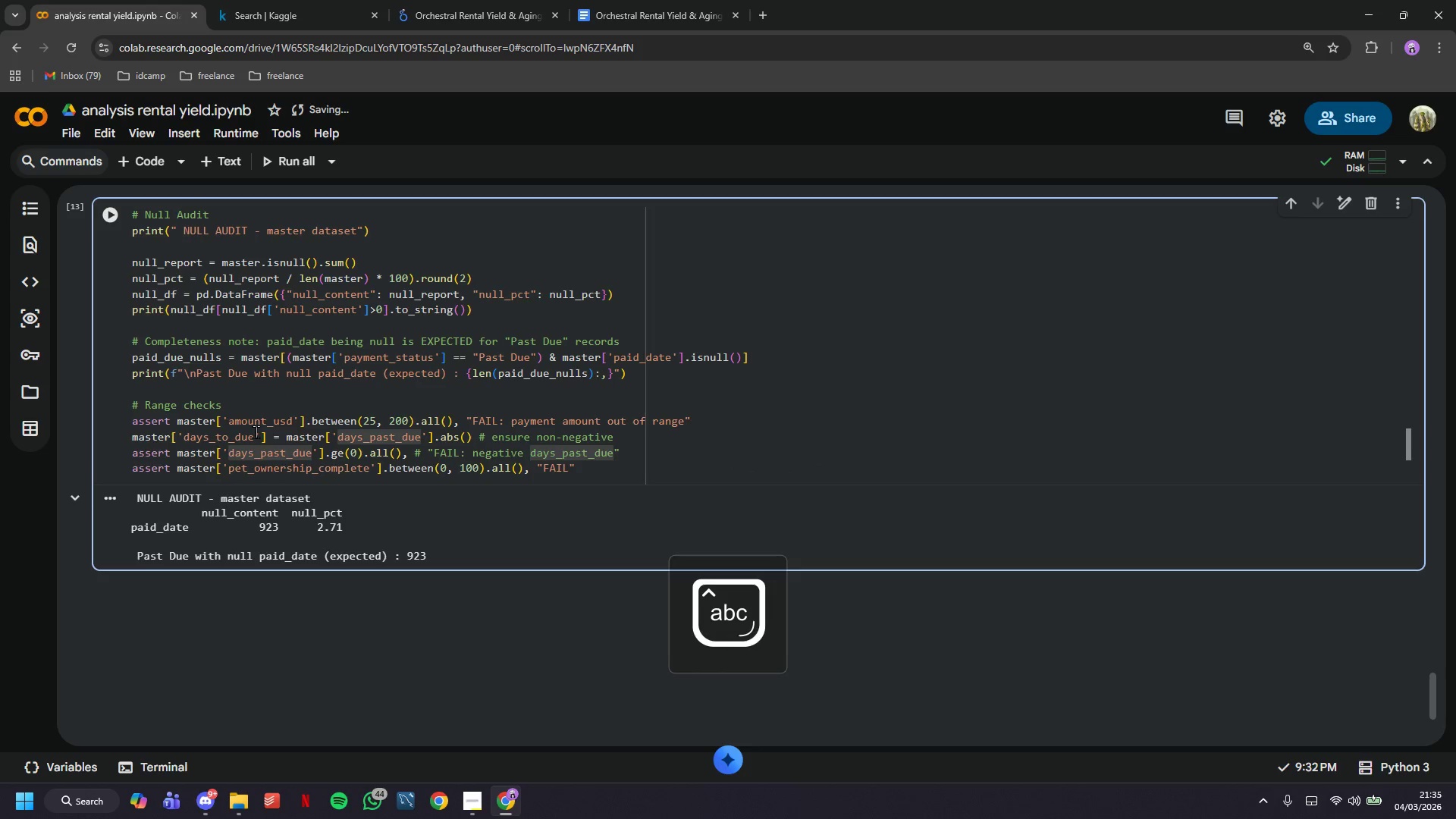 
hold_key(key=ArrowLeft, duration=0.94)
 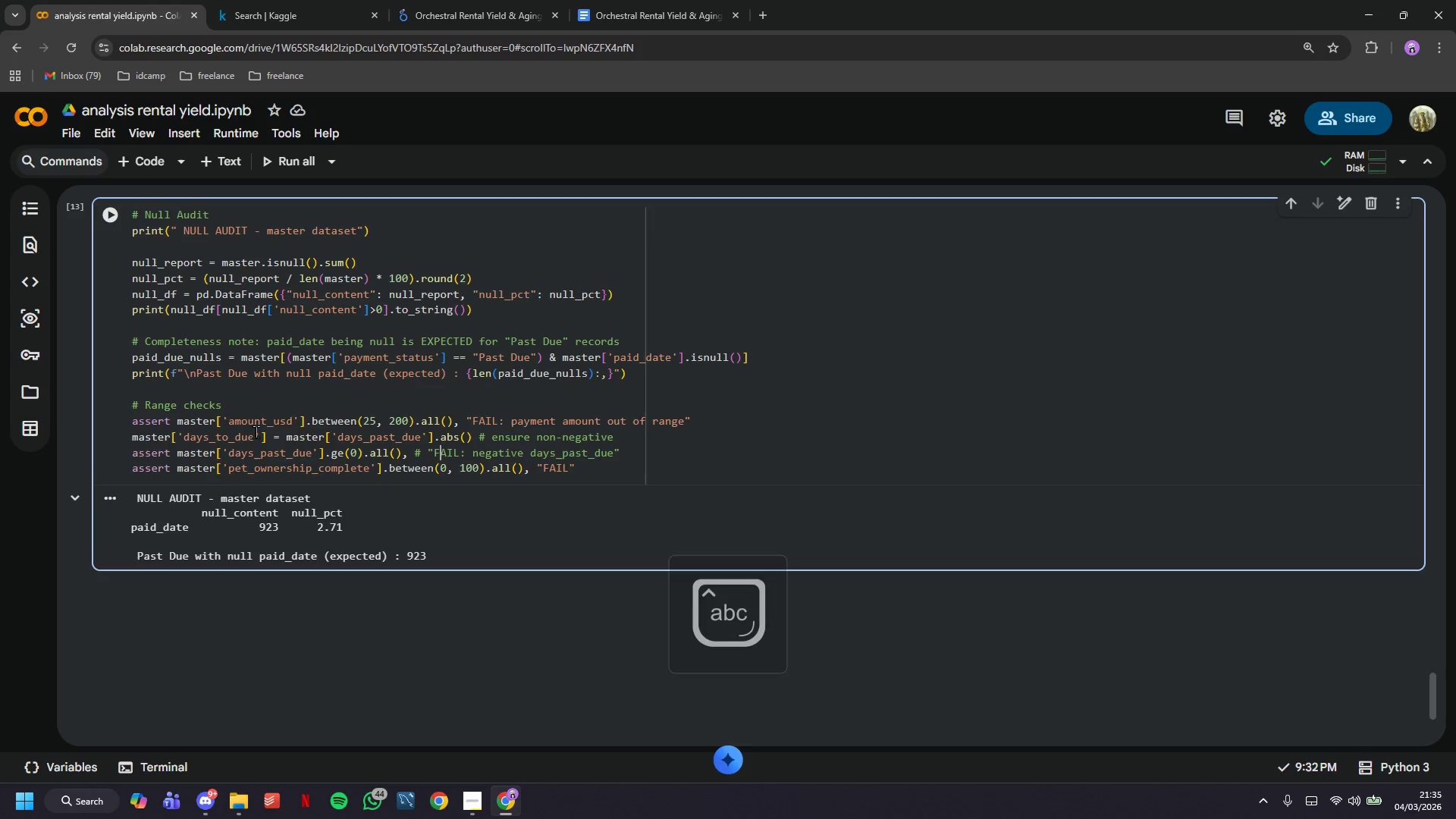 
hold_key(key=ArrowLeft, duration=0.31)
 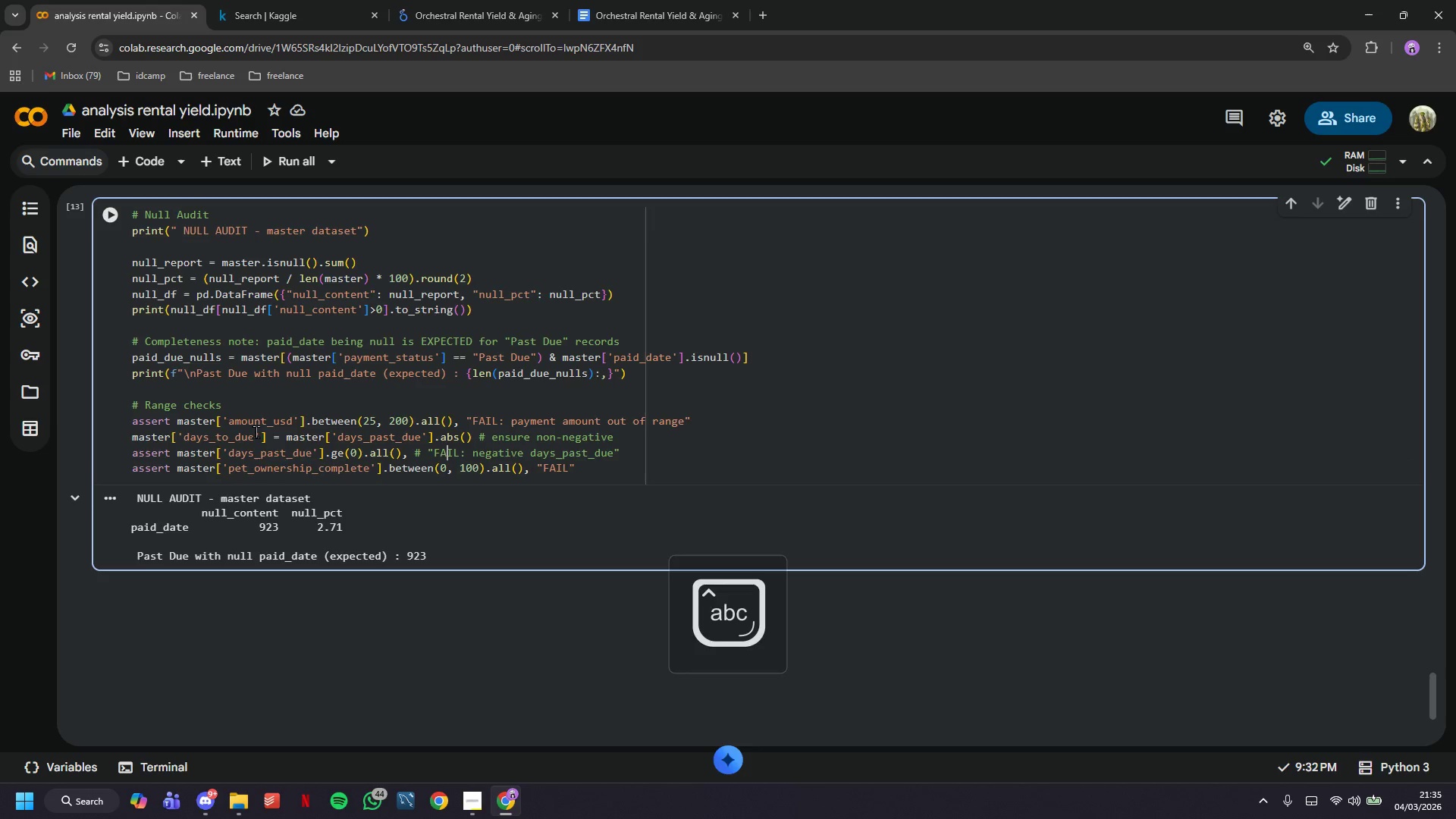 
key(ArrowLeft)
 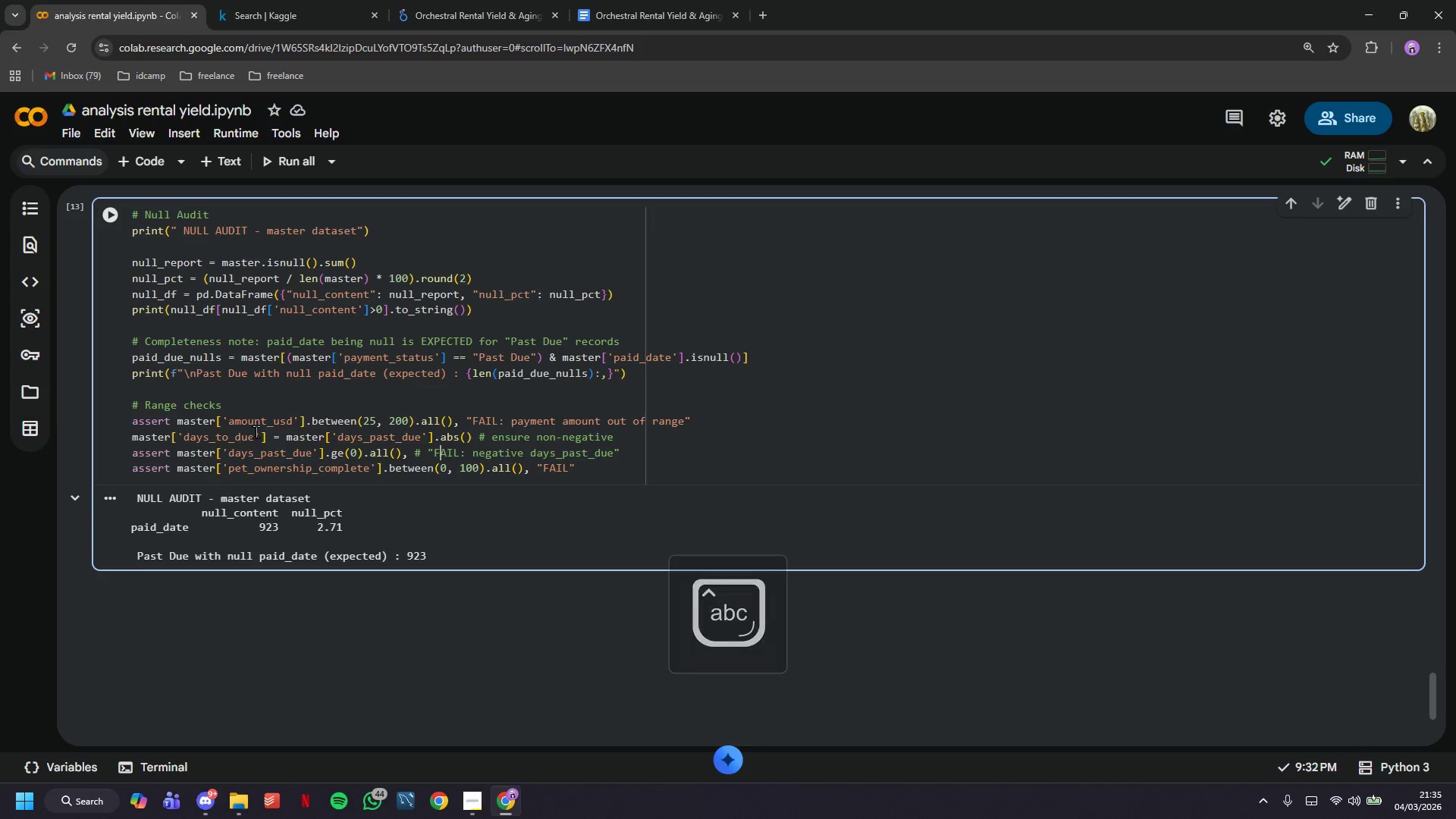 
key(ArrowLeft)
 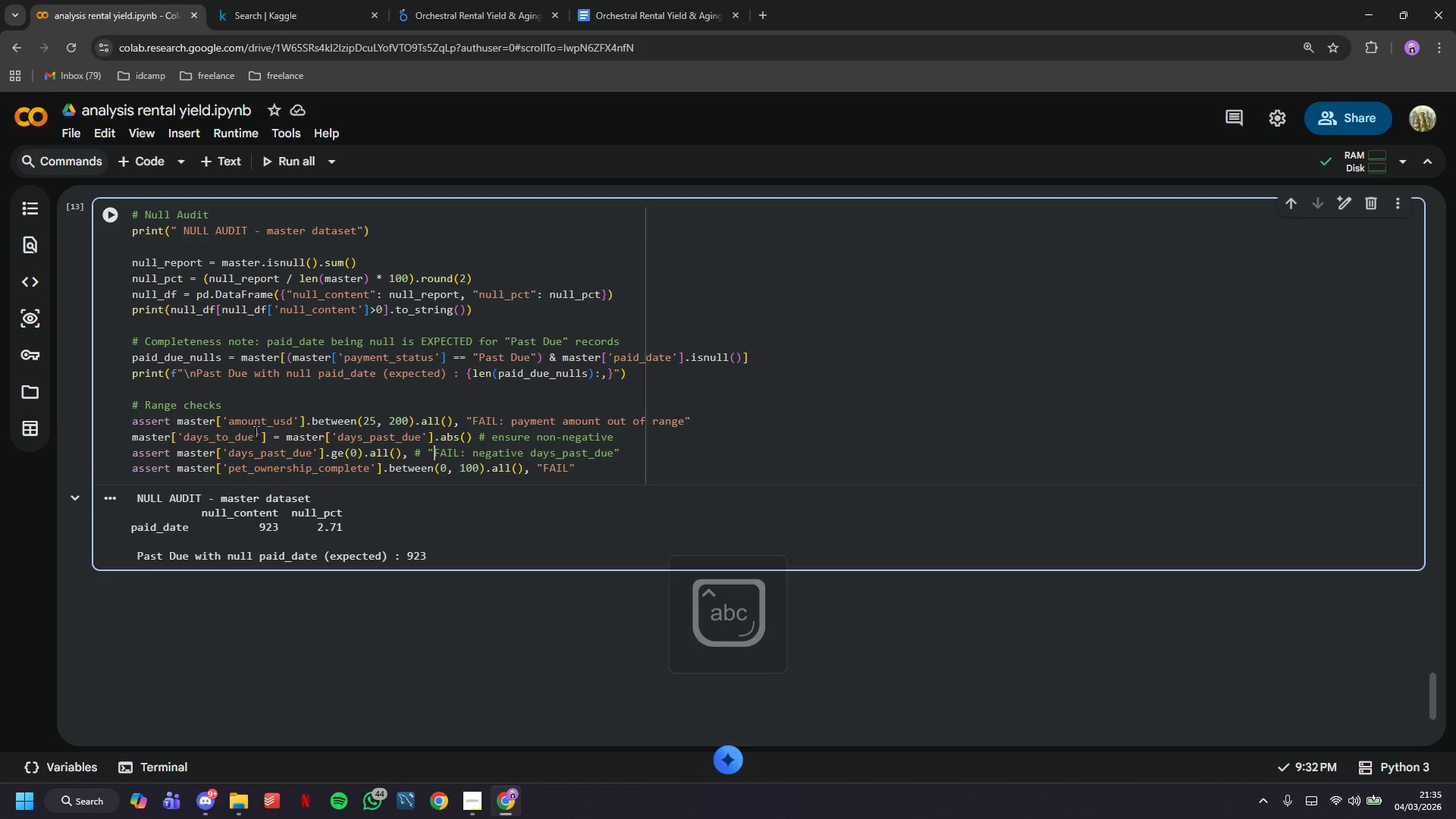 
key(ArrowLeft)
 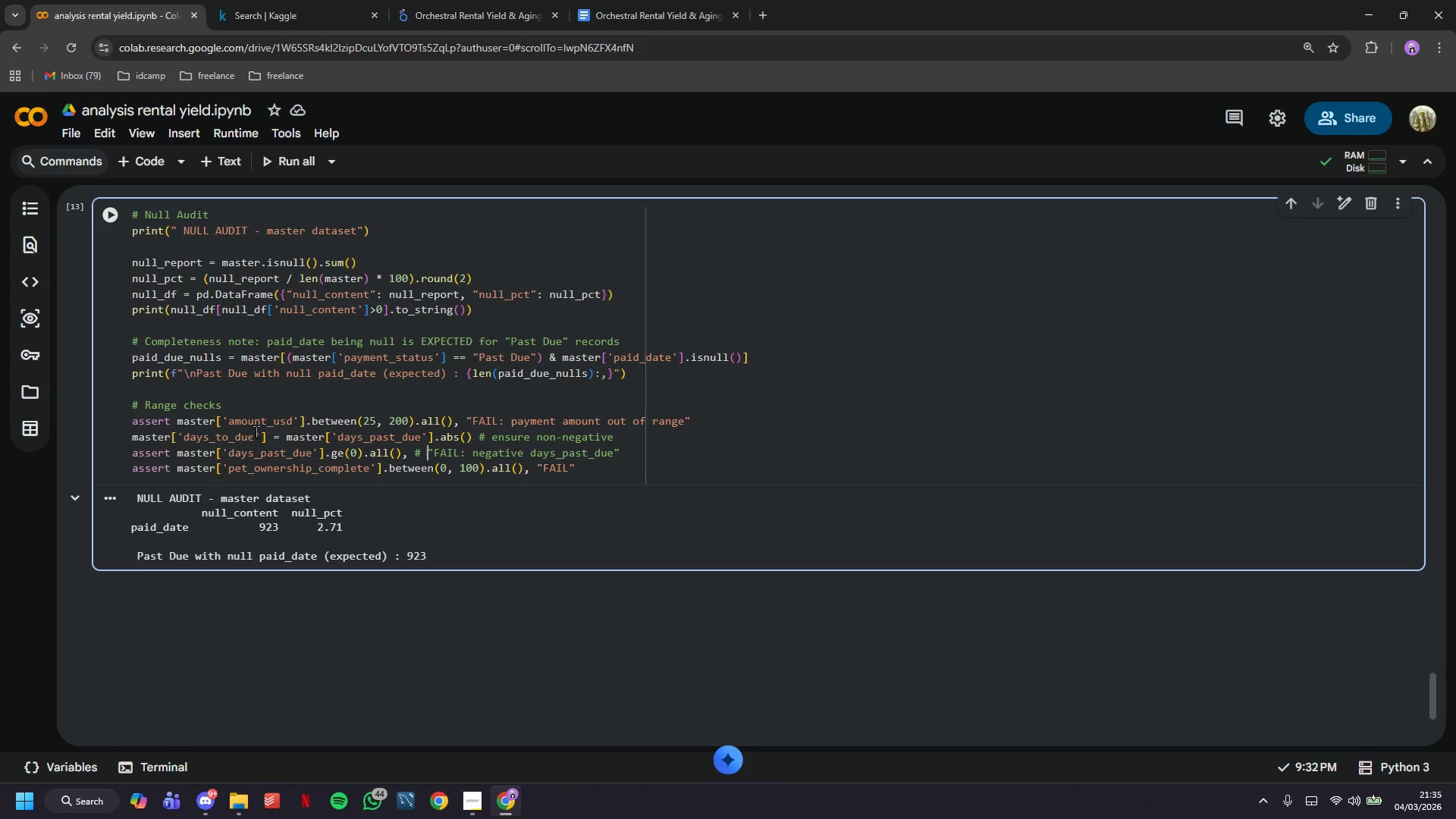 
key(ArrowLeft)
 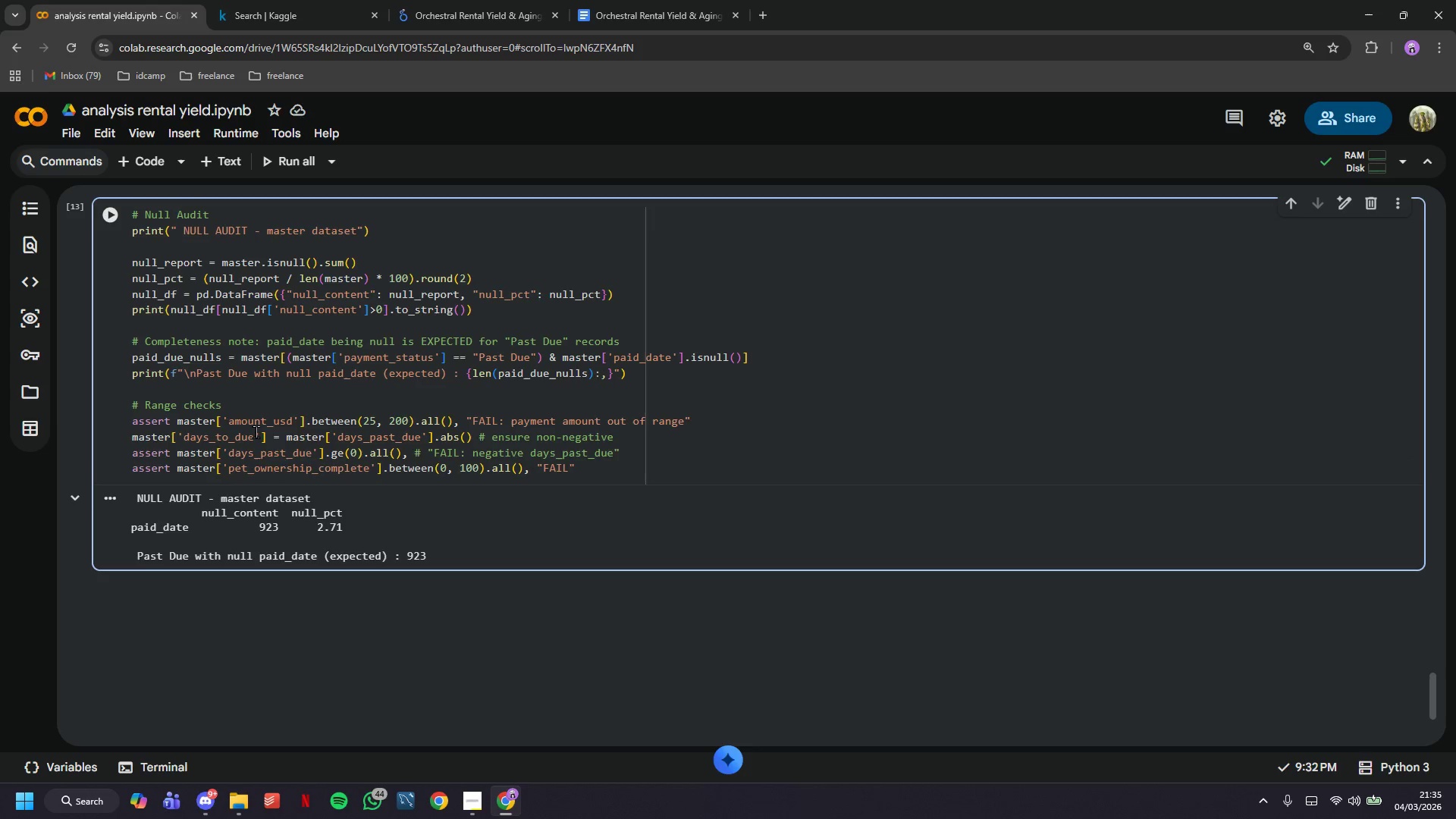 
key(Backspace)
 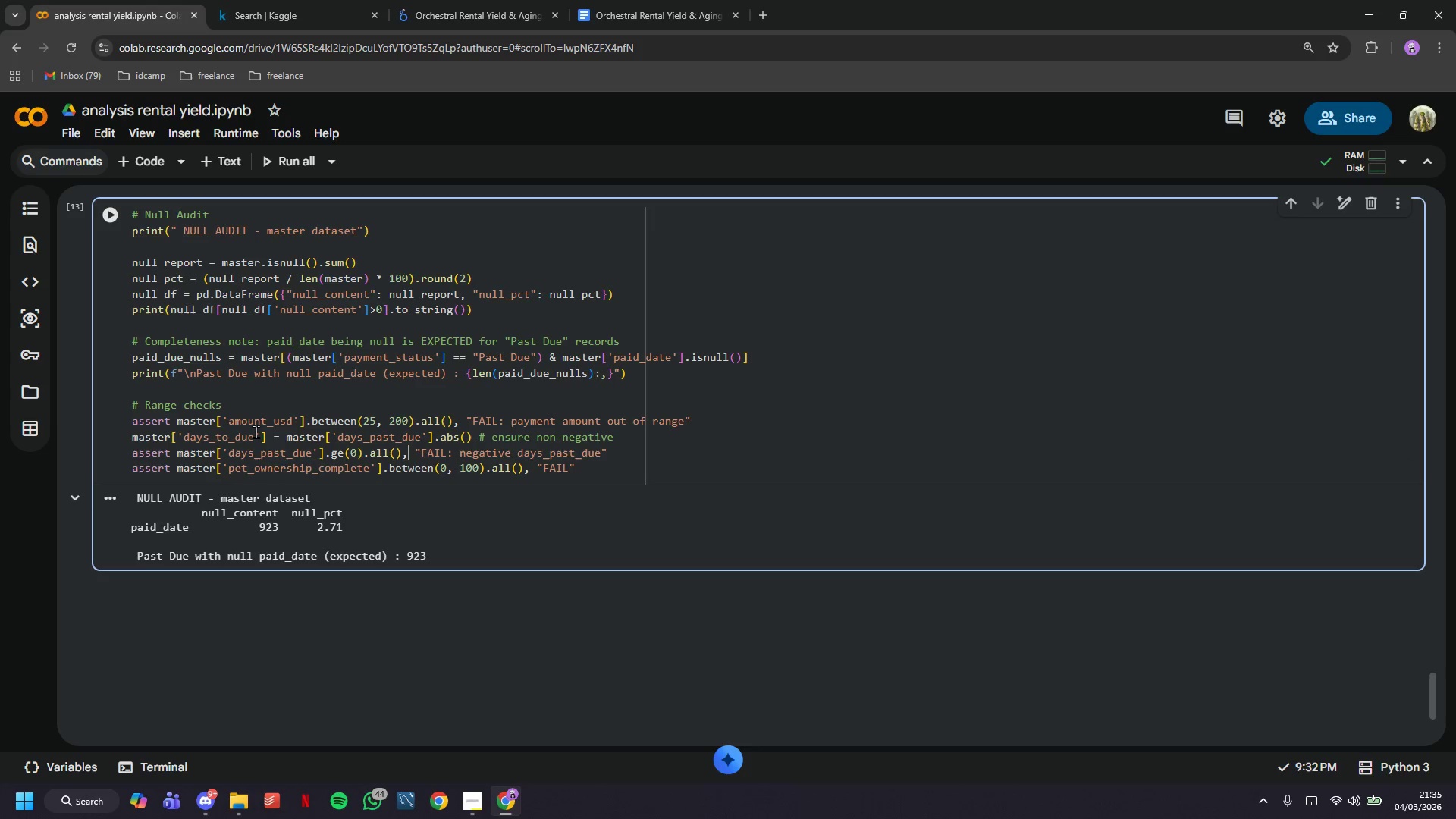 
key(Backspace)
 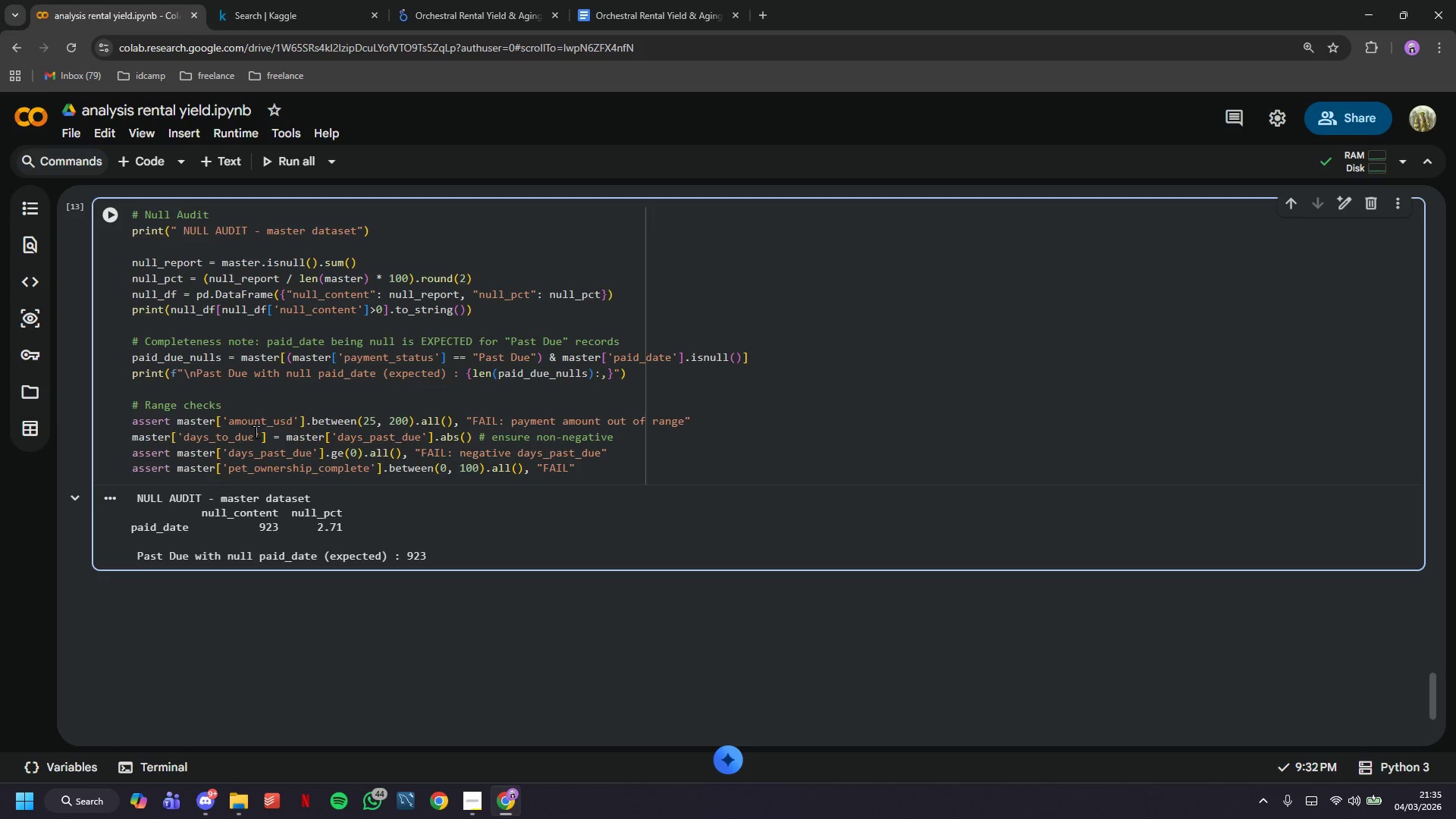 
key(ArrowDown)
 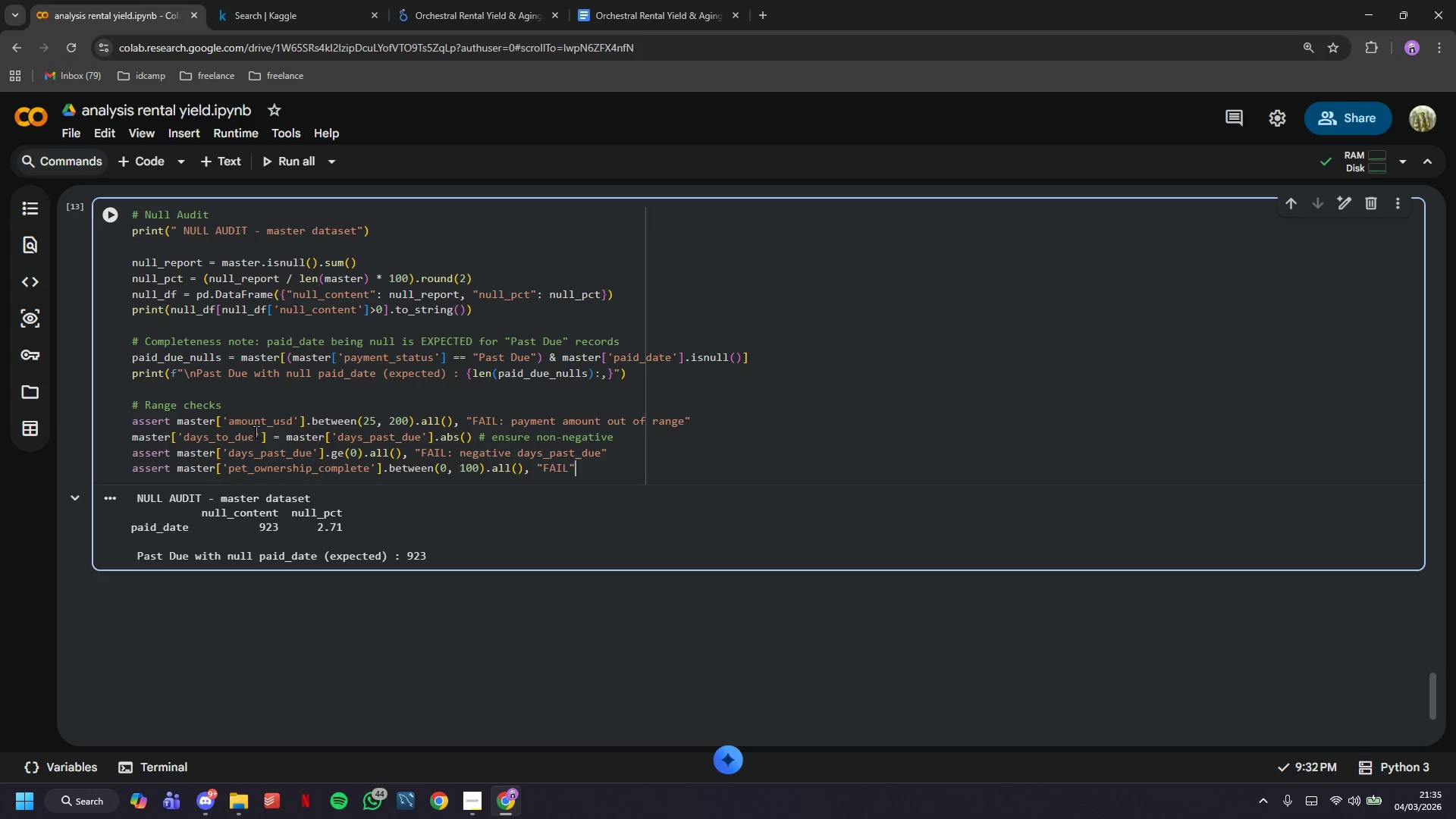 
key(ArrowDown)
 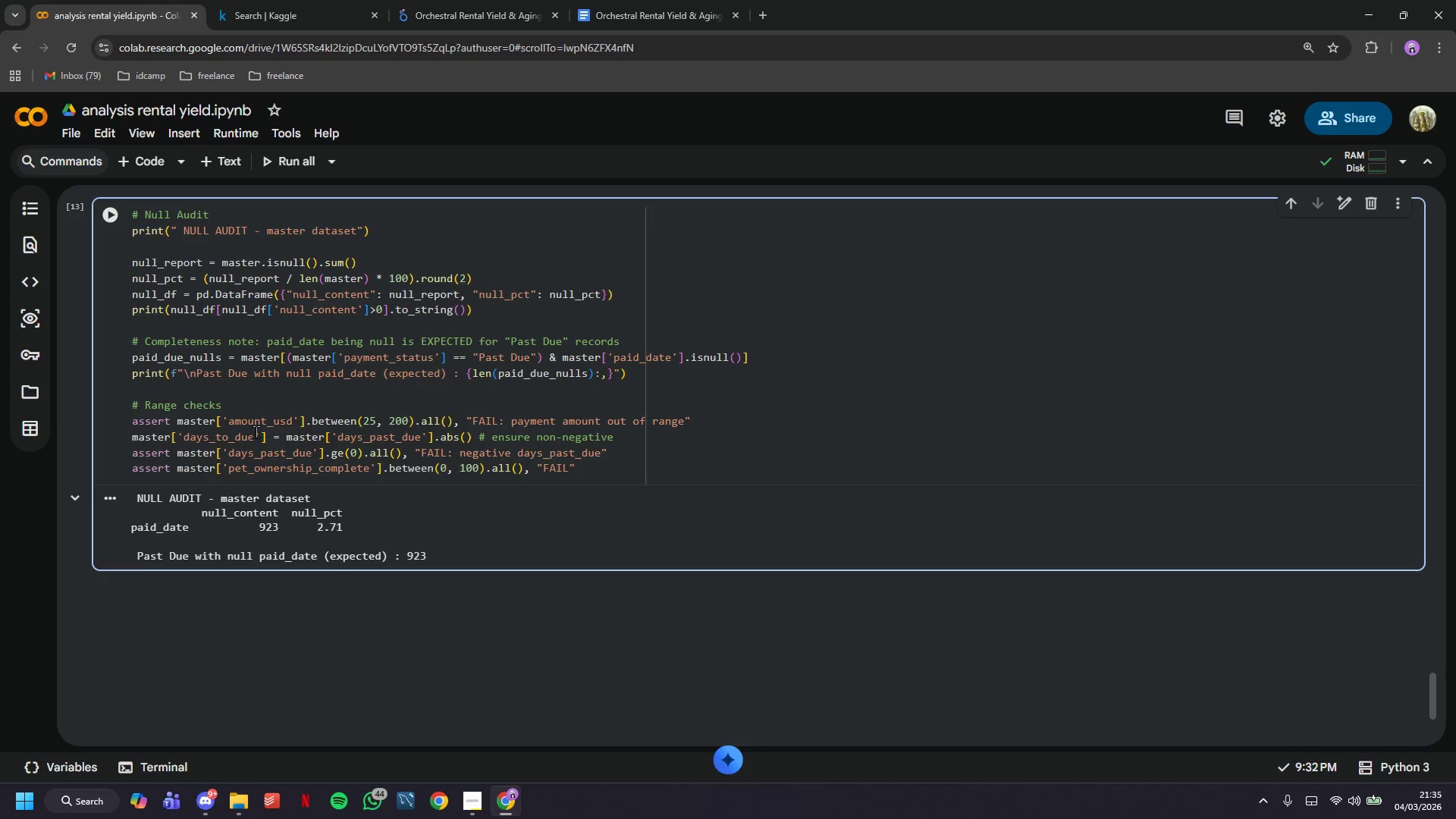 
key(ArrowDown)
 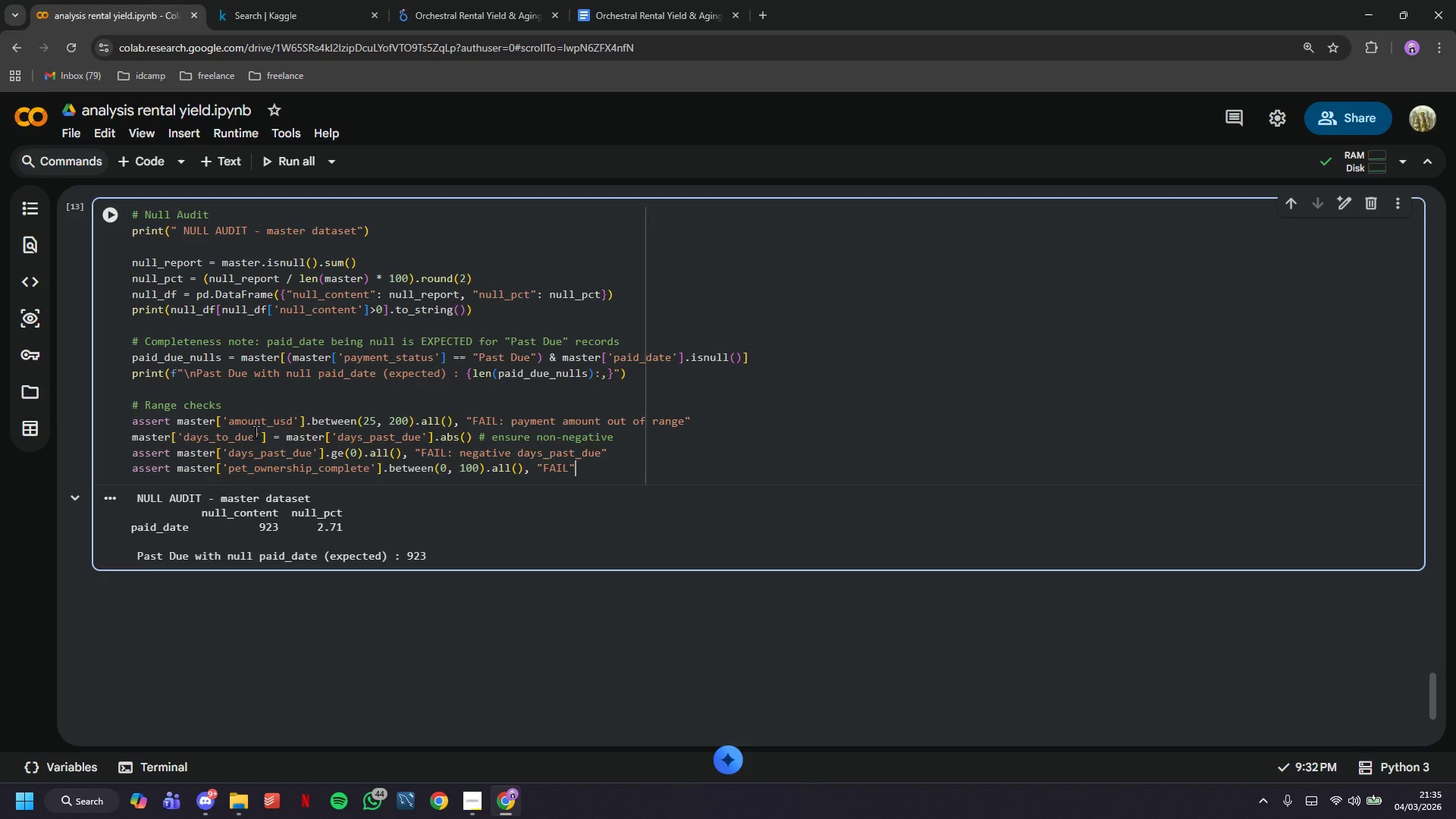 
key(Shift+Semicolon)
 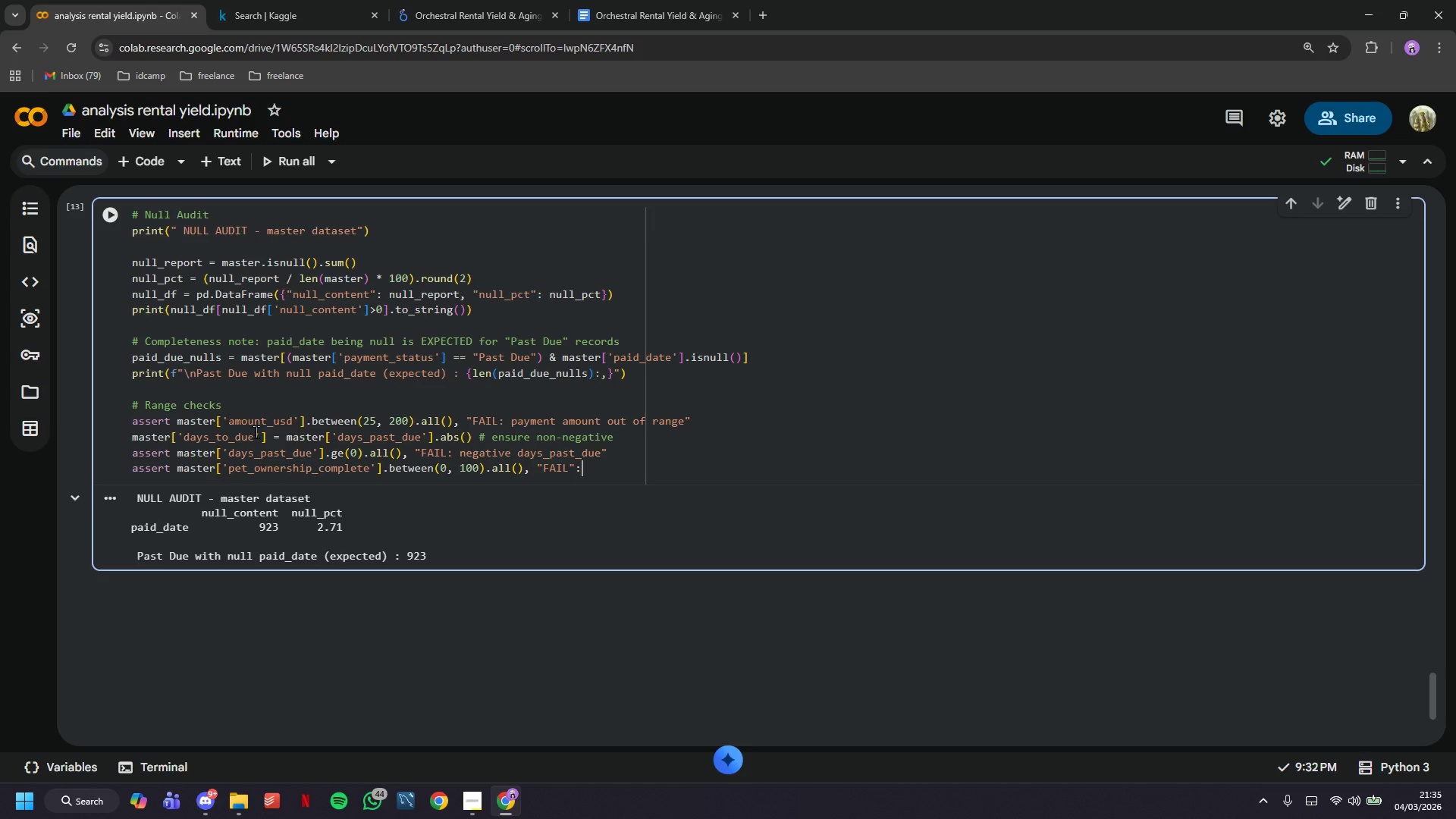 
key(Space)
 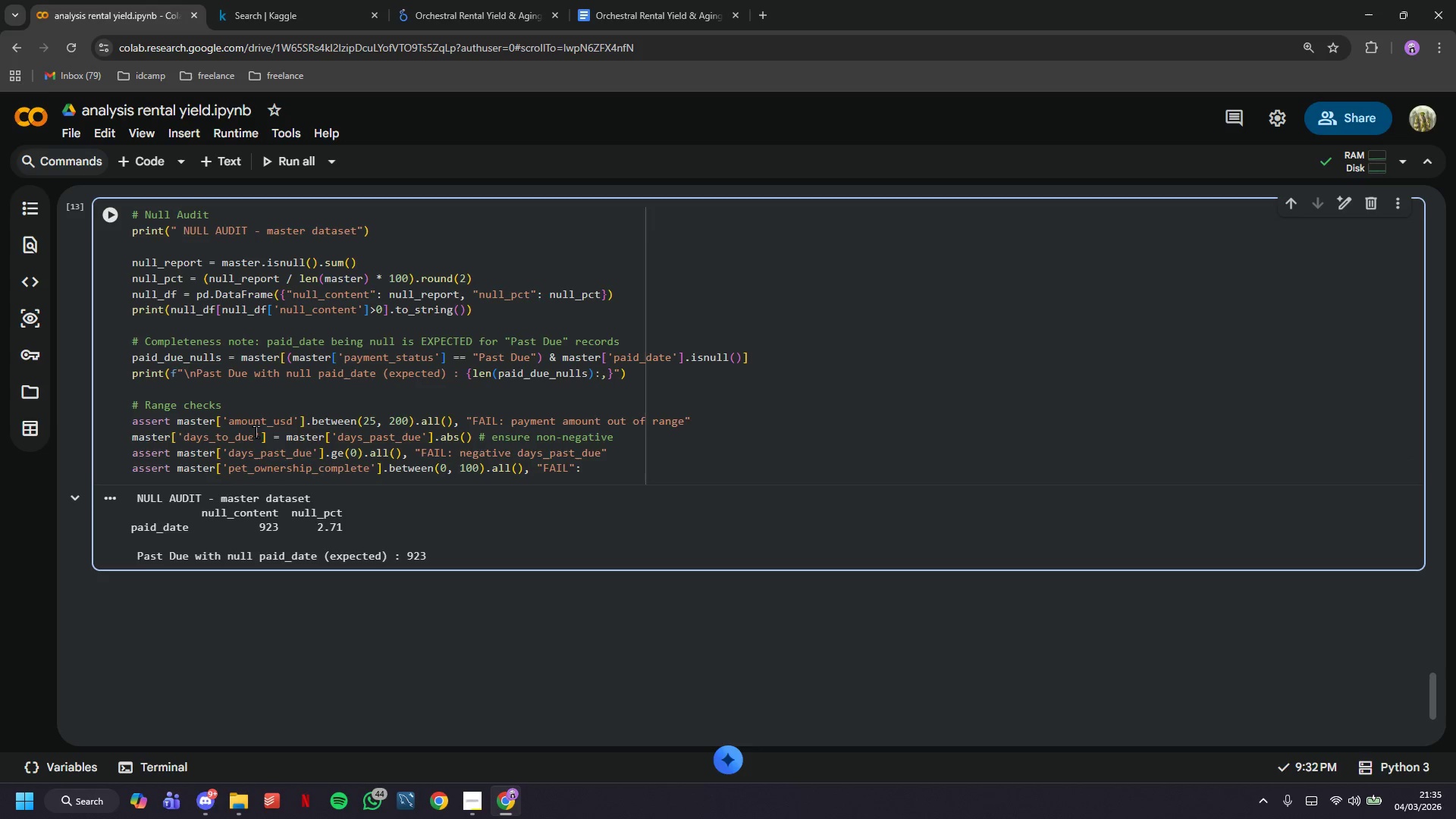 
key(Backspace)
 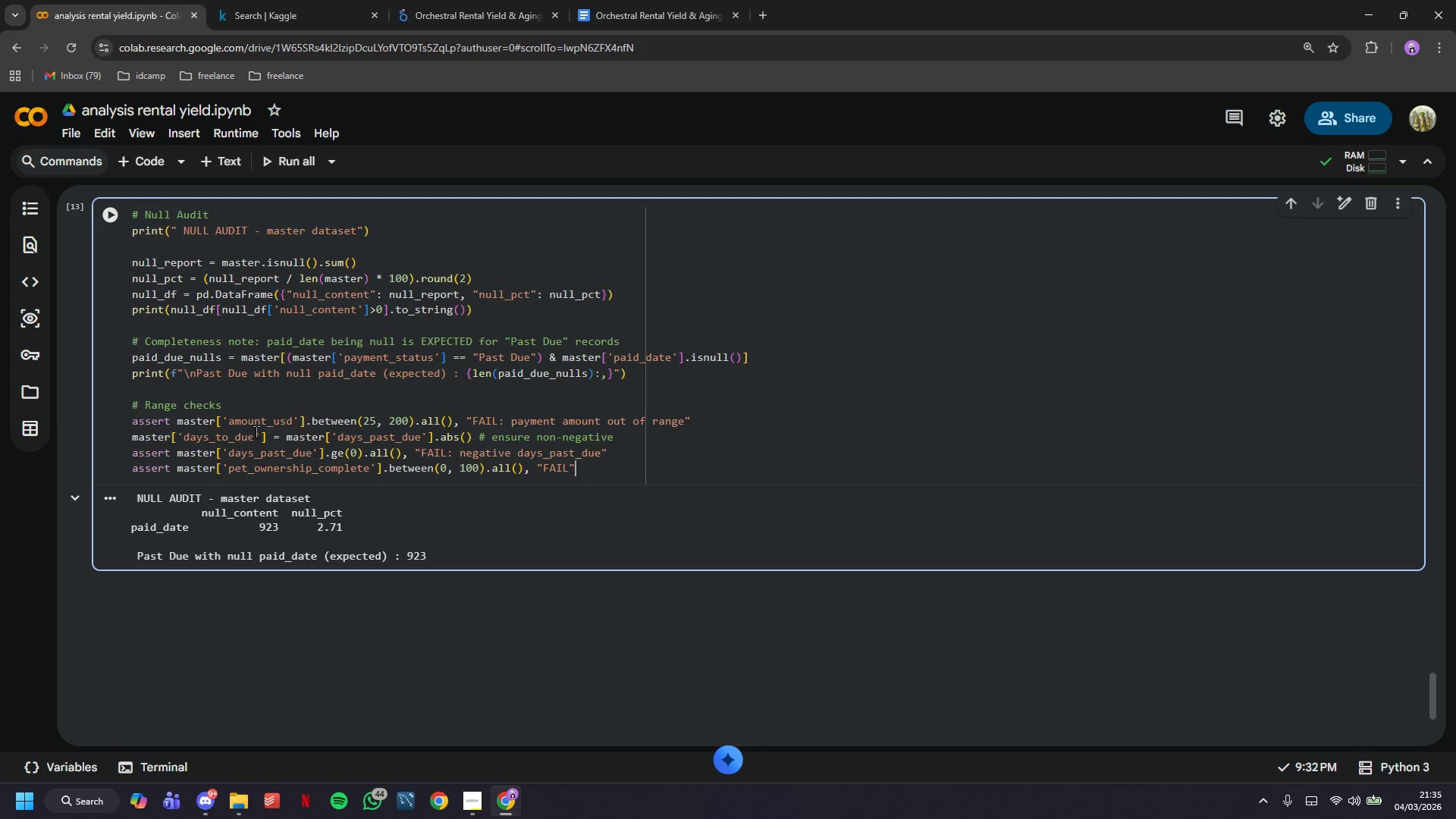 
key(Backspace)
 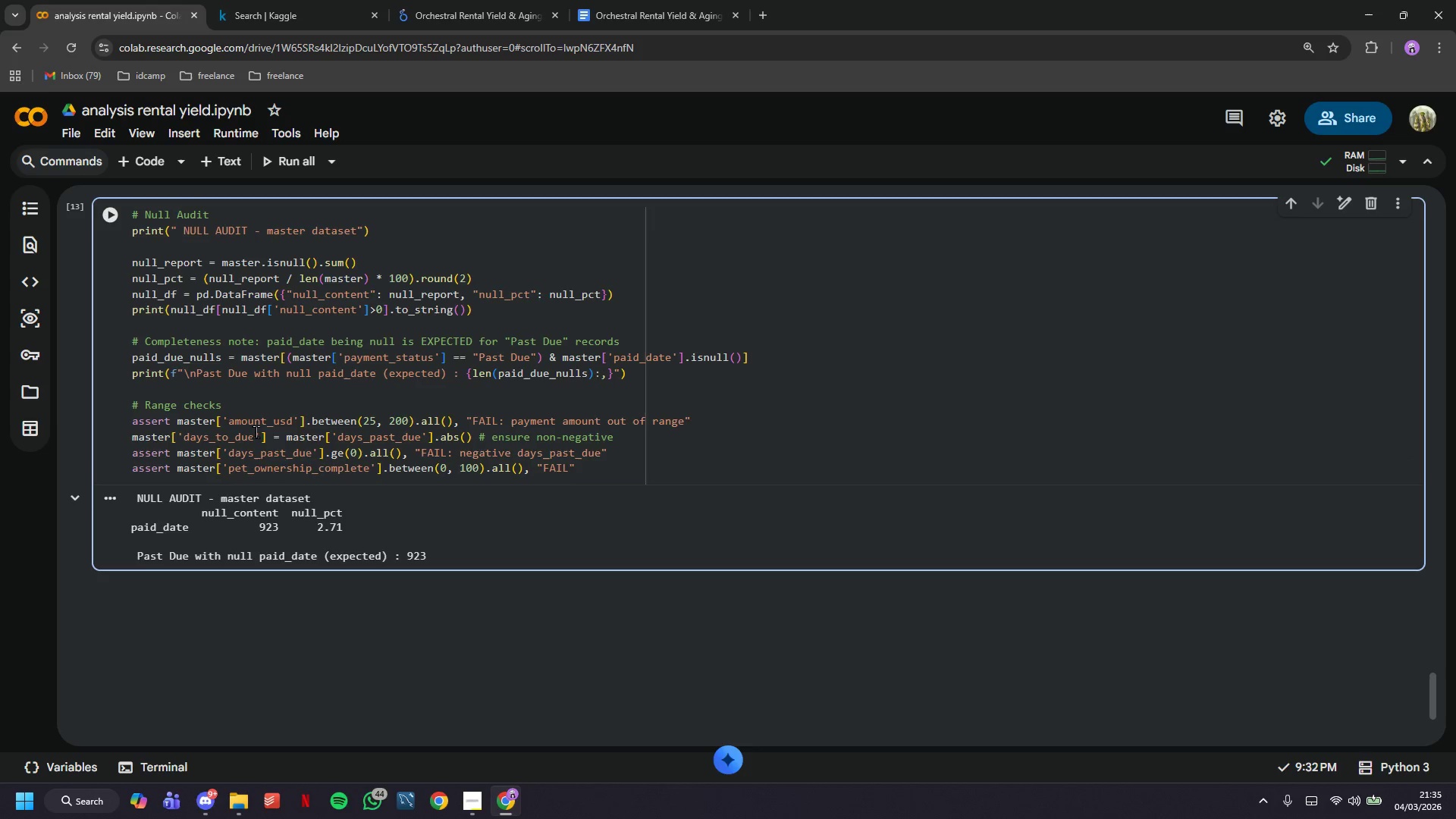 
key(ArrowLeft)
 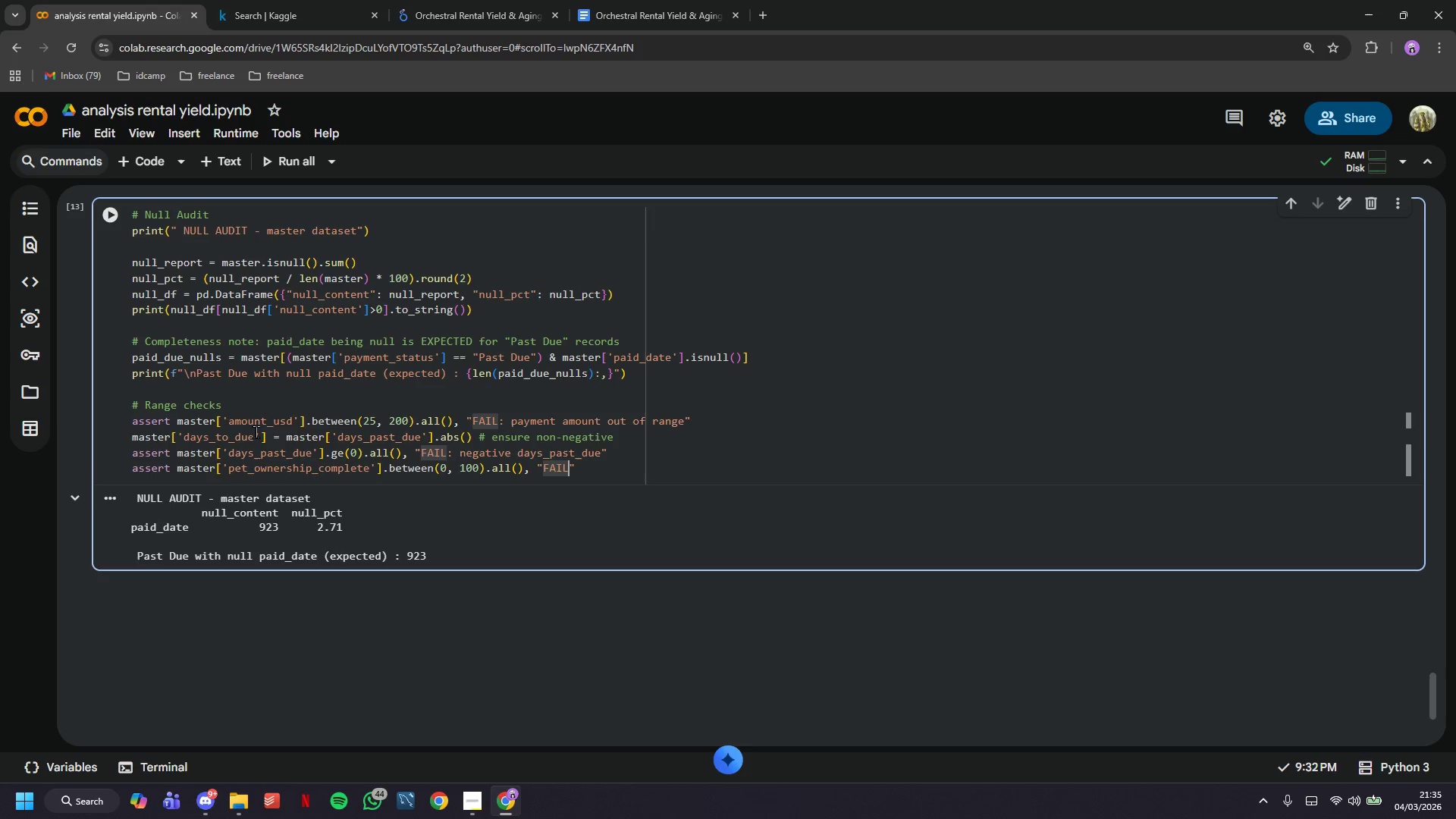 
type(: pct )
 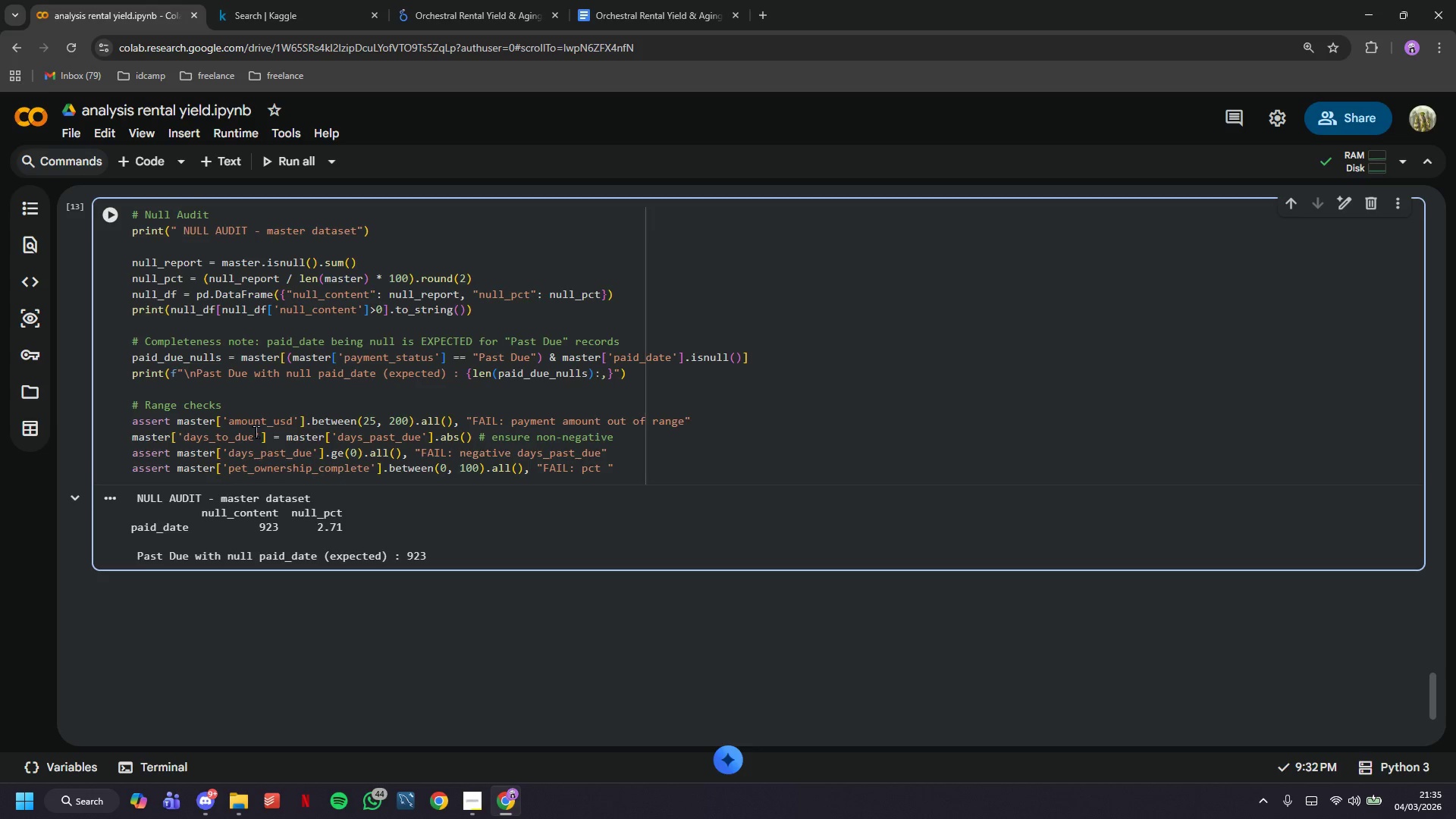 
wait(8.78)
 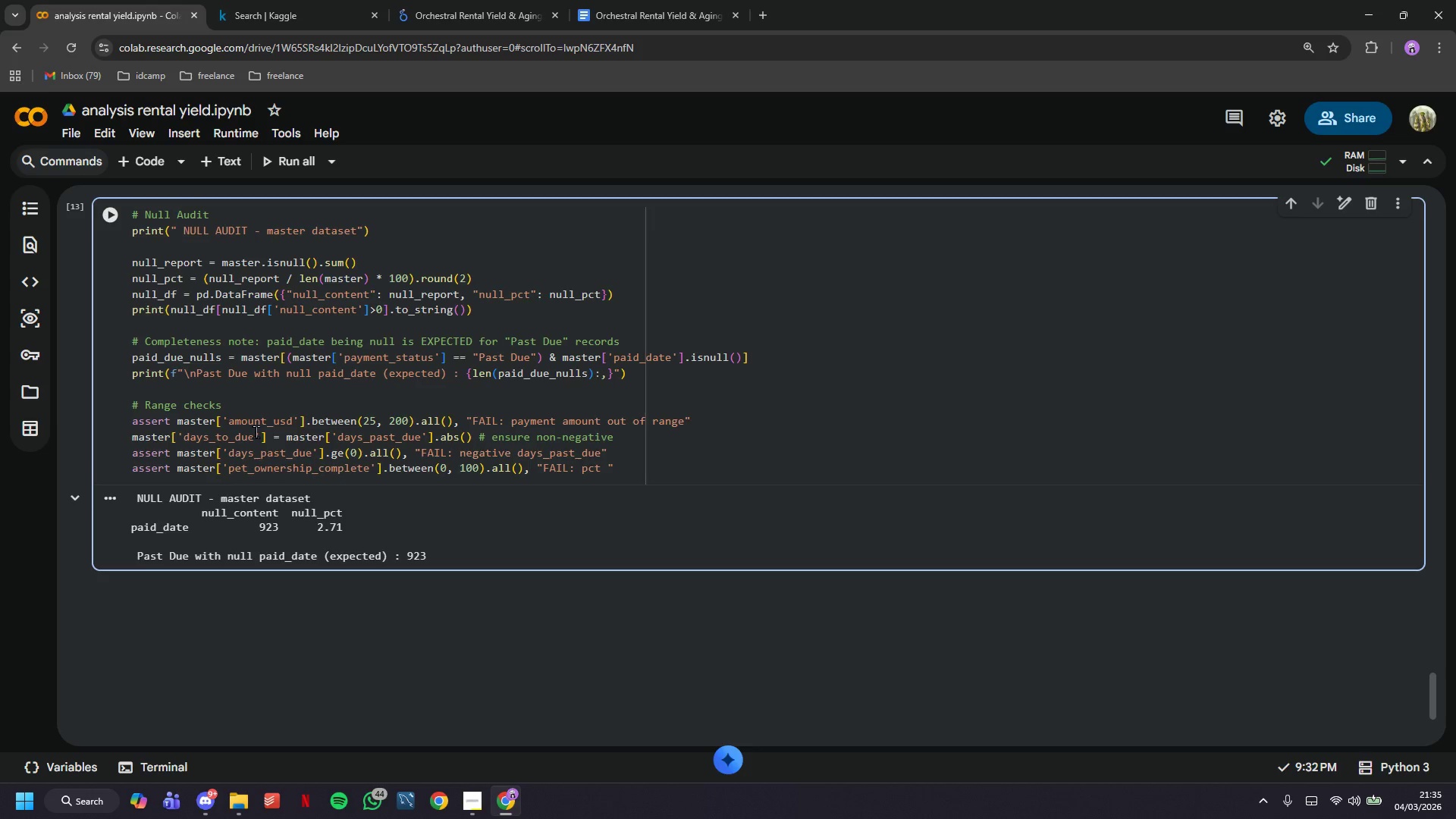 
type(out of range)
 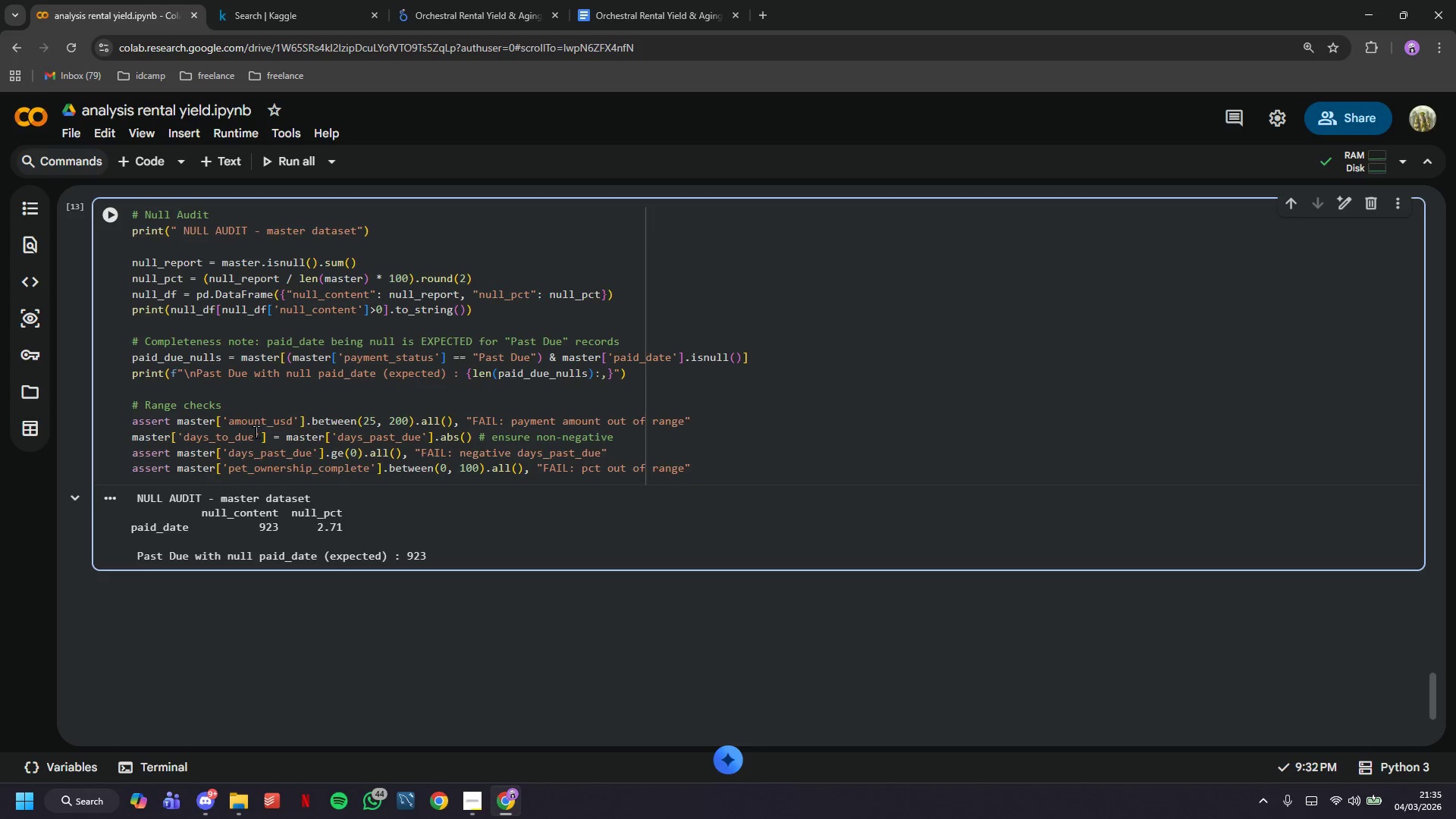 
key(ArrowRight)
 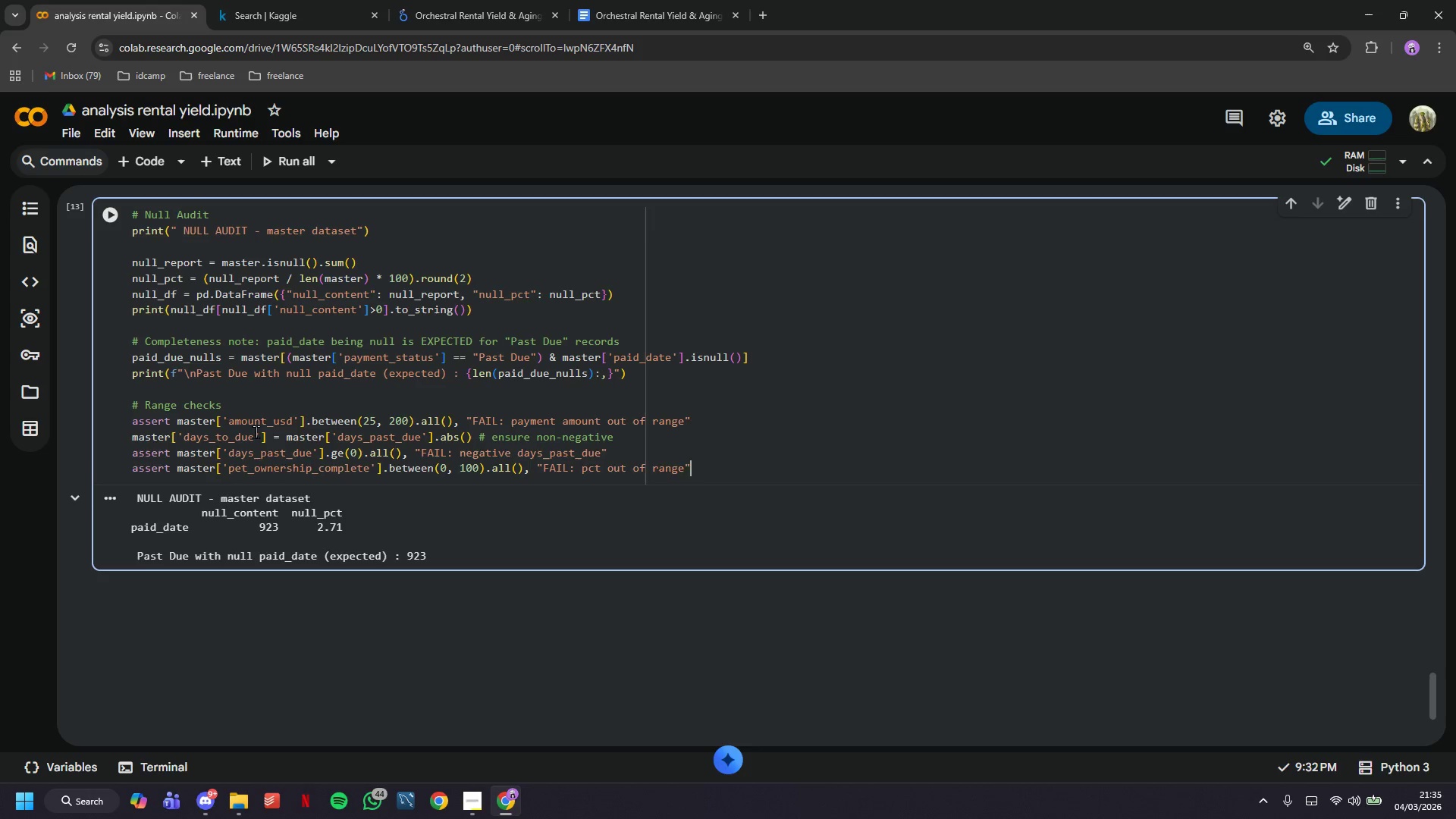 
key(Enter)
 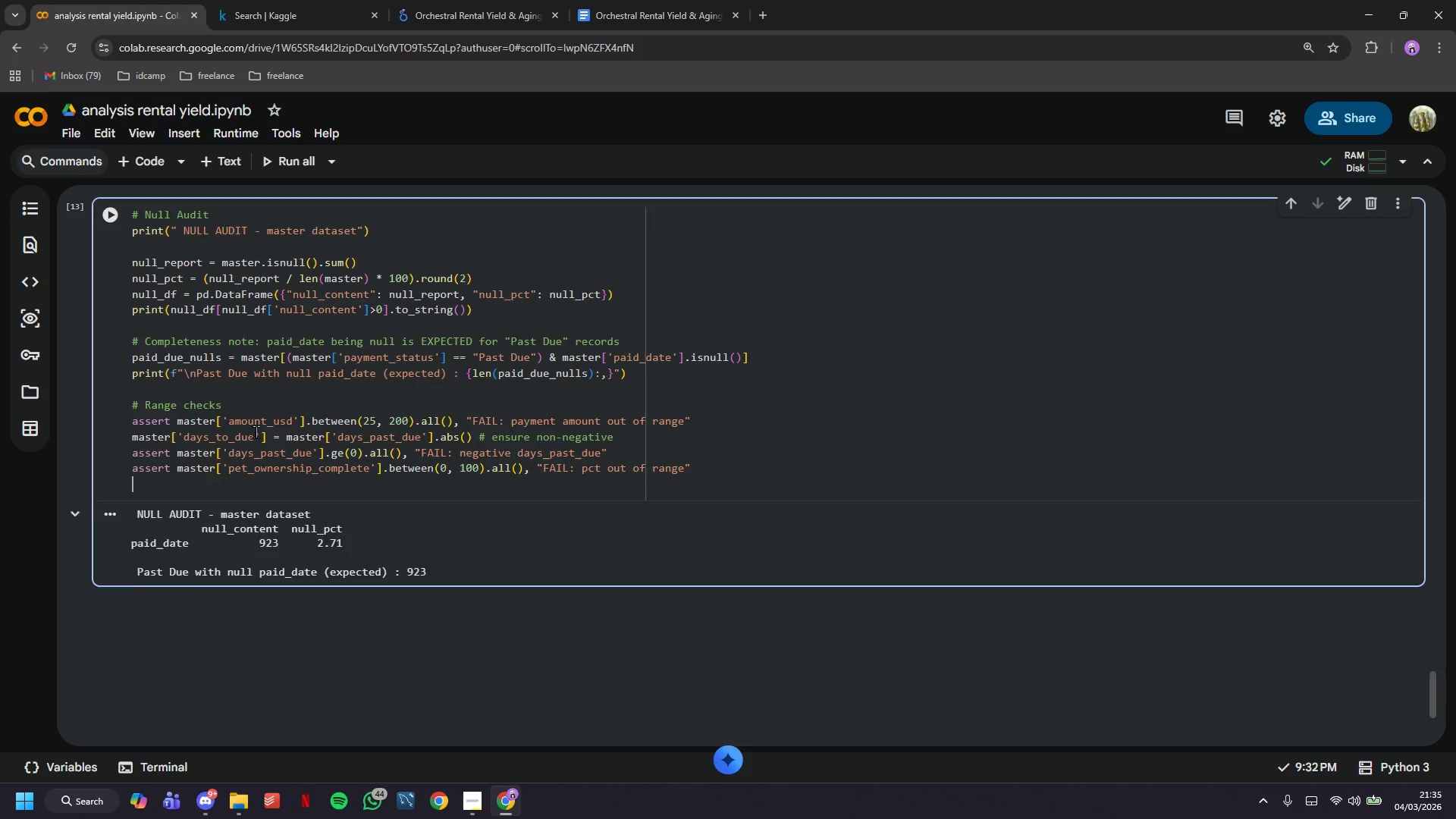 
key(Enter)
 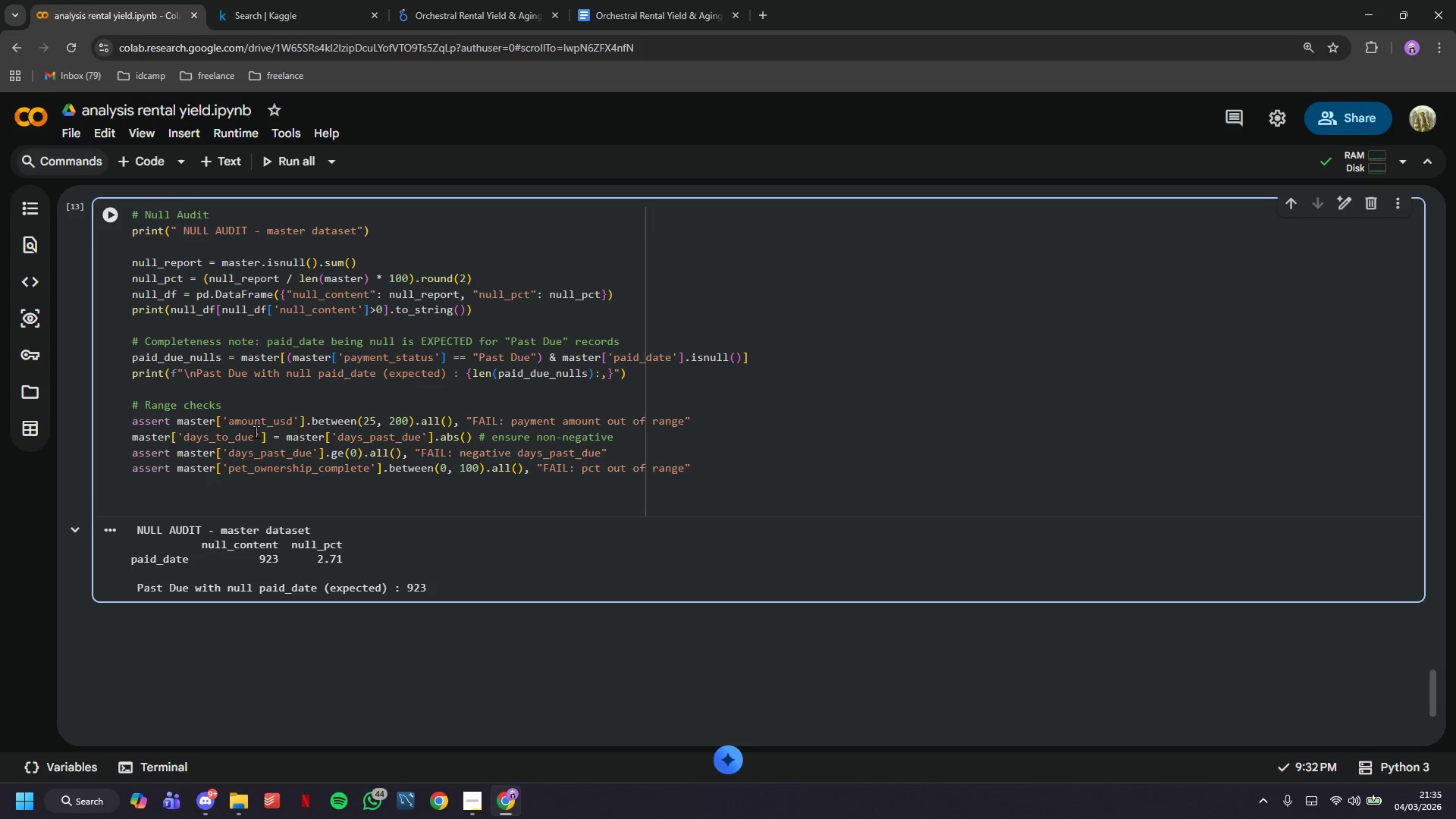 
type(print("\n Range checks passed)
 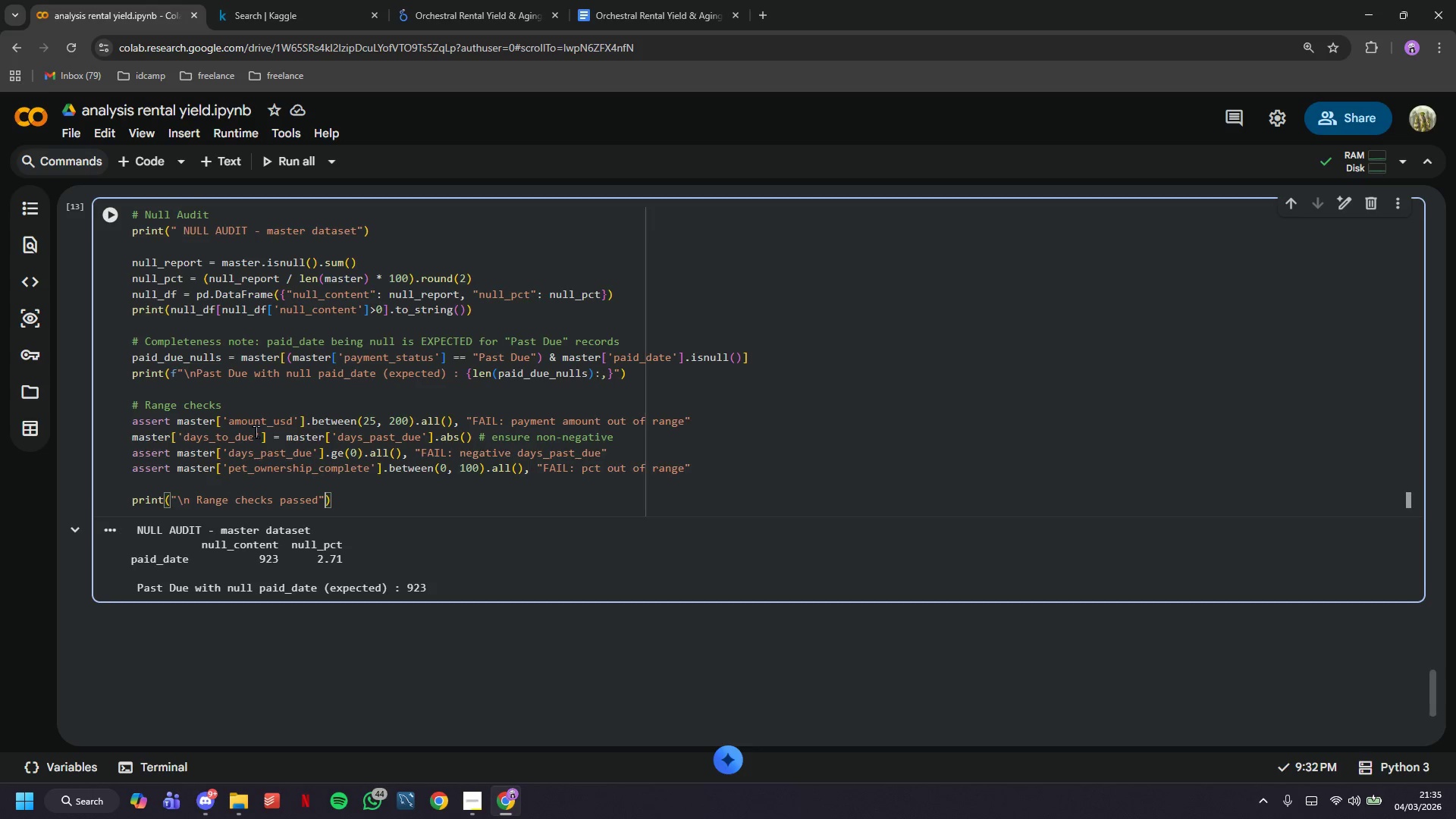 
 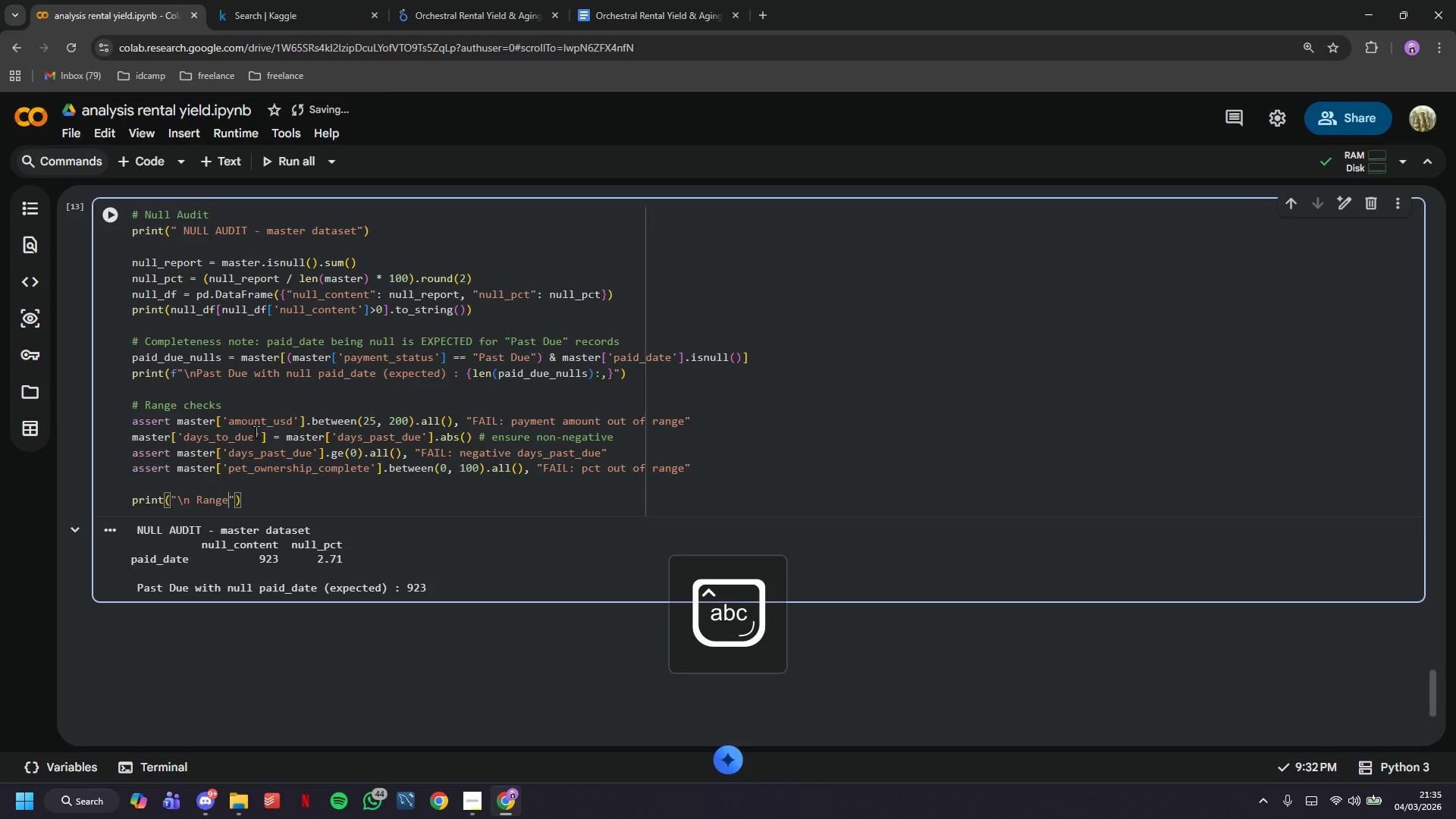 
key(ArrowRight)
 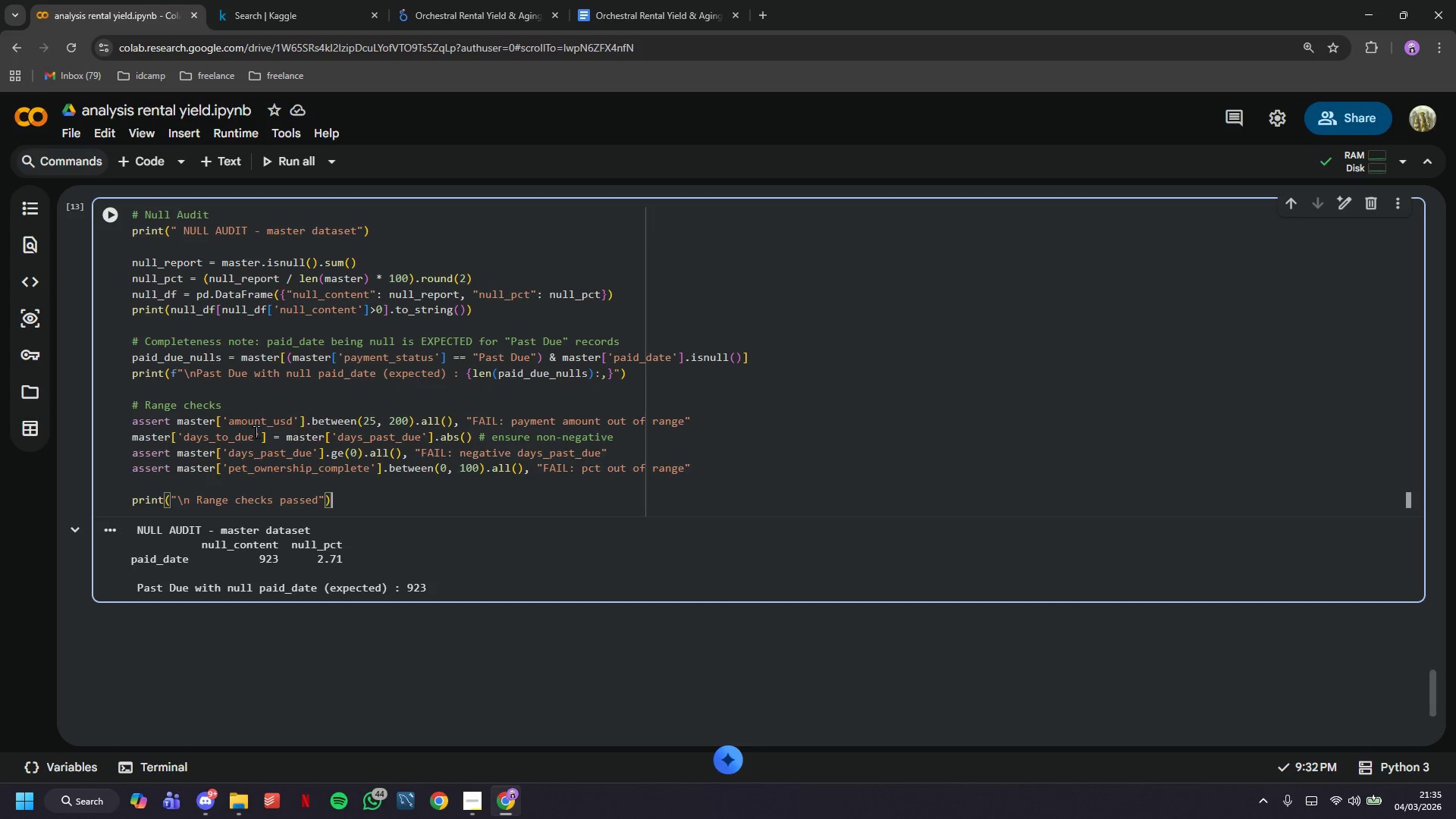 
key(ArrowRight)
 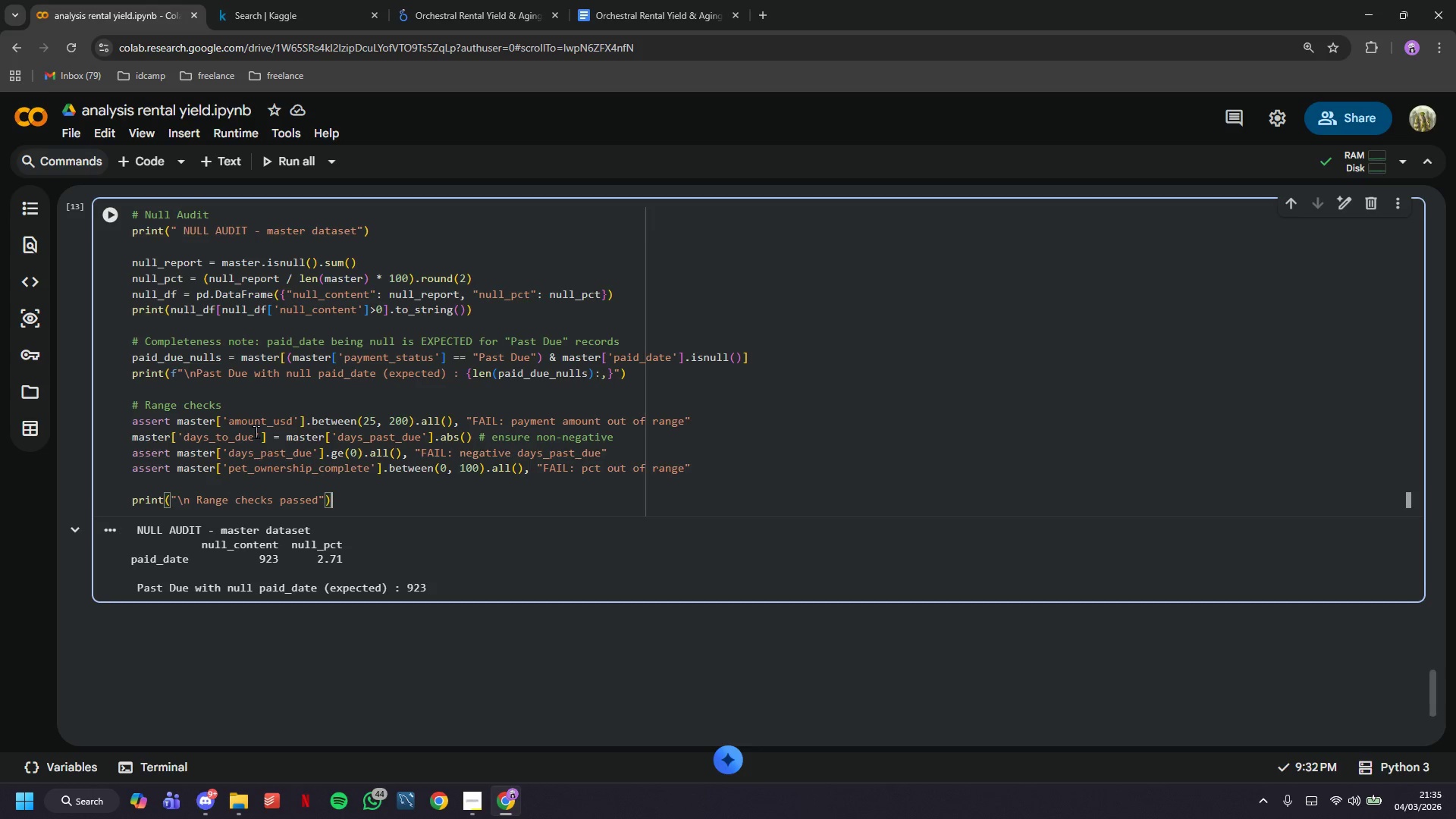 
key(Enter)
 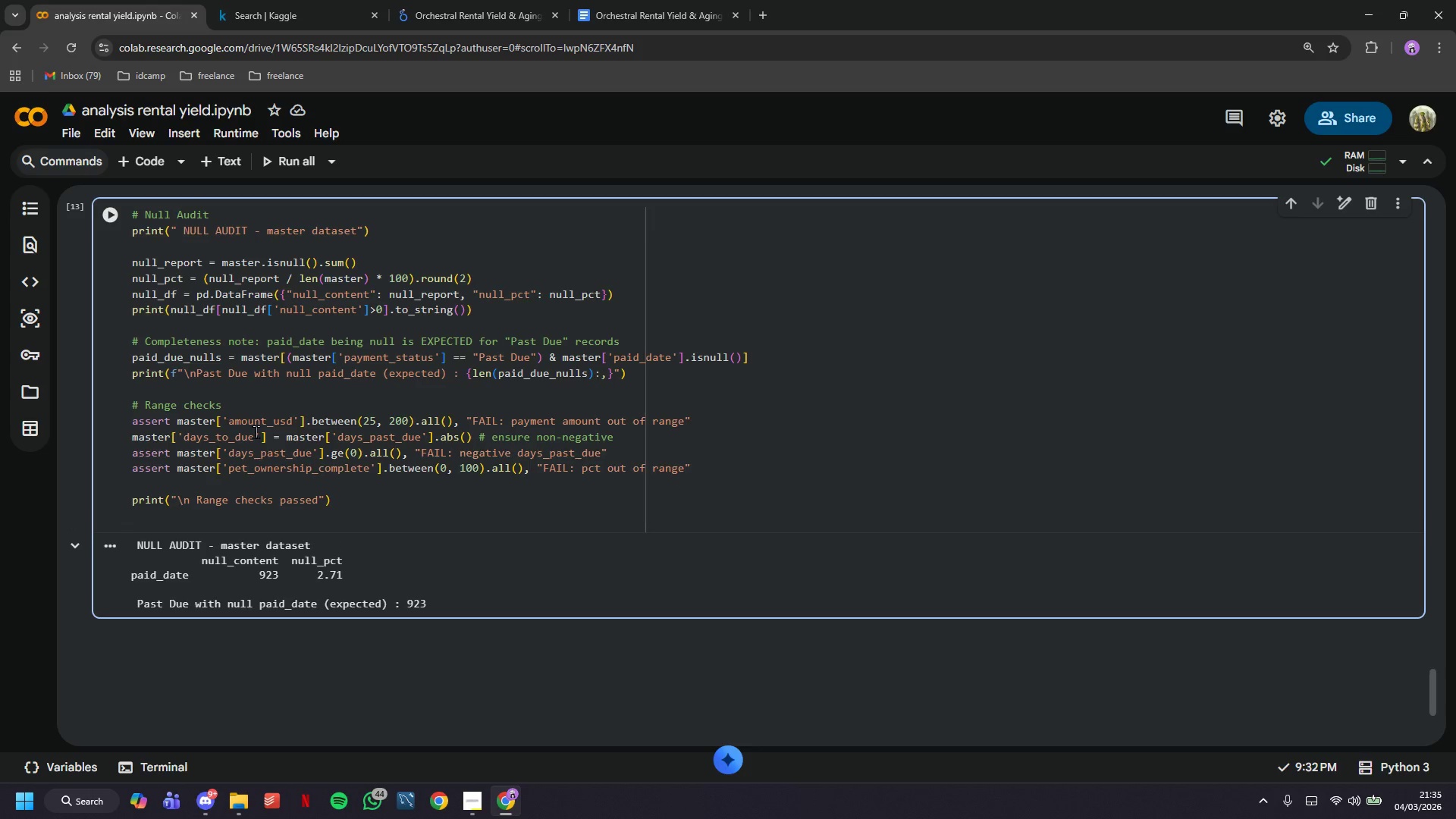 
type(print(f" Duplicates payment IDs: {payments['payment_id)
 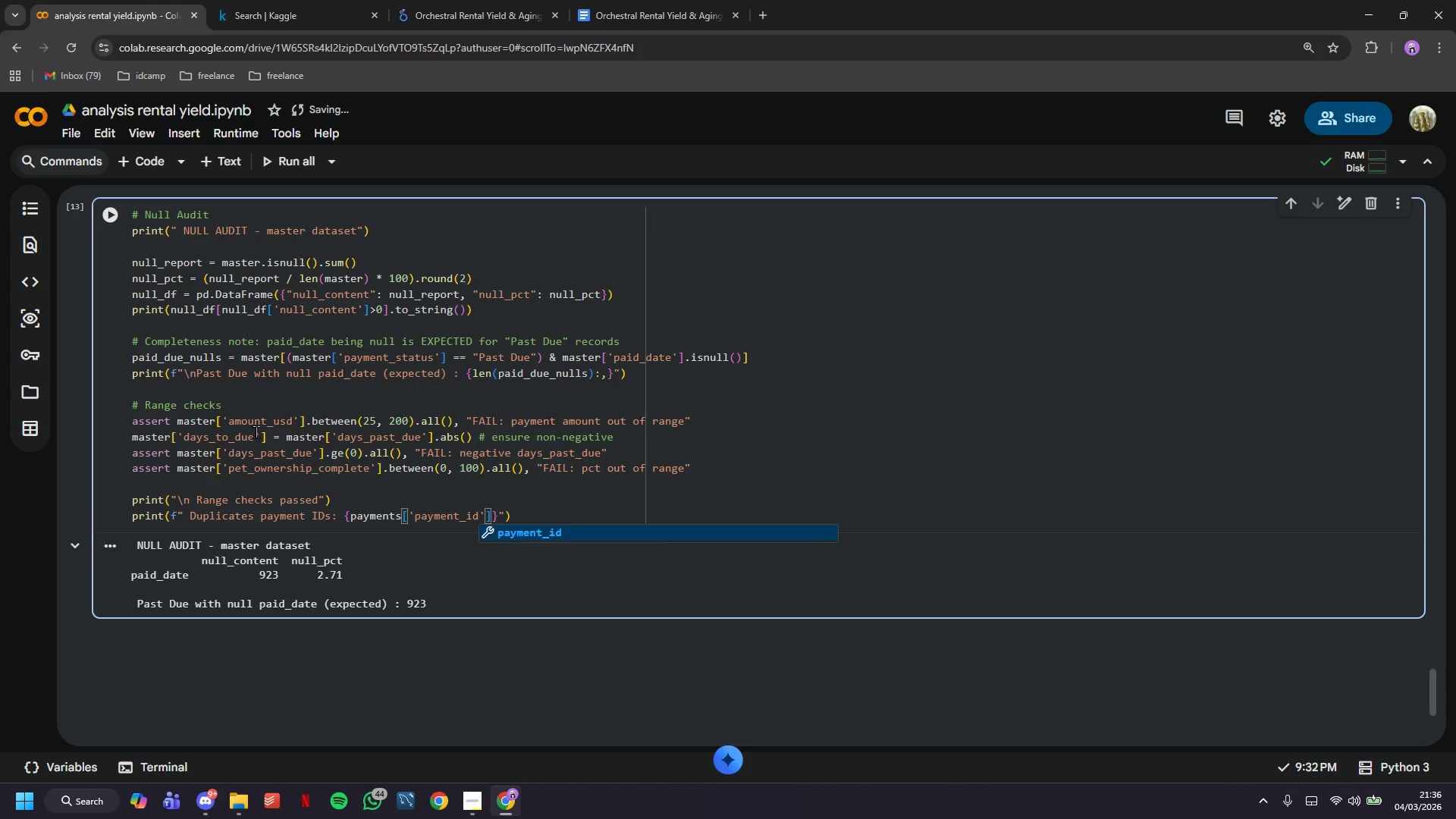 
key(ArrowRight)
 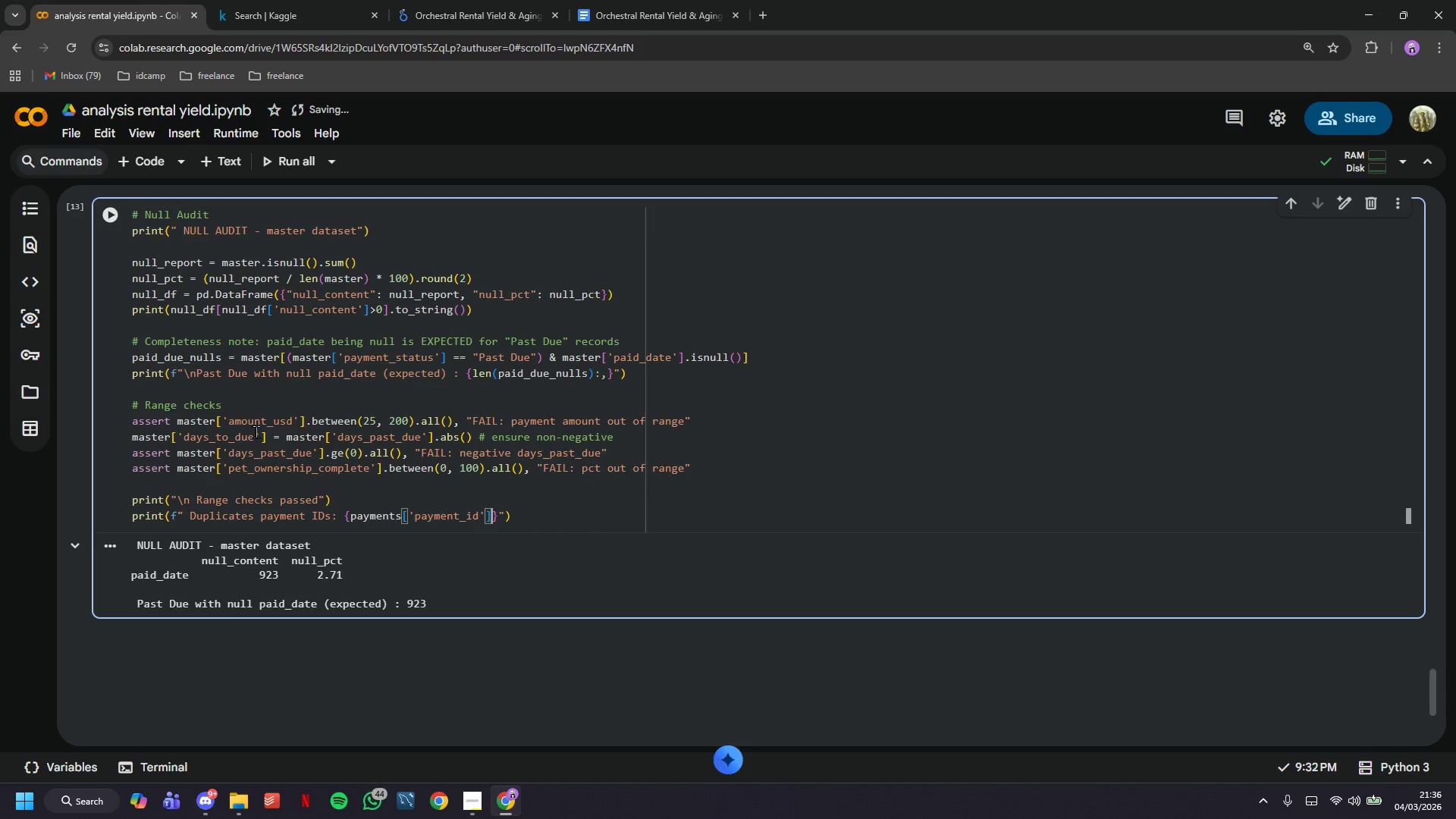 
key(ArrowRight)
 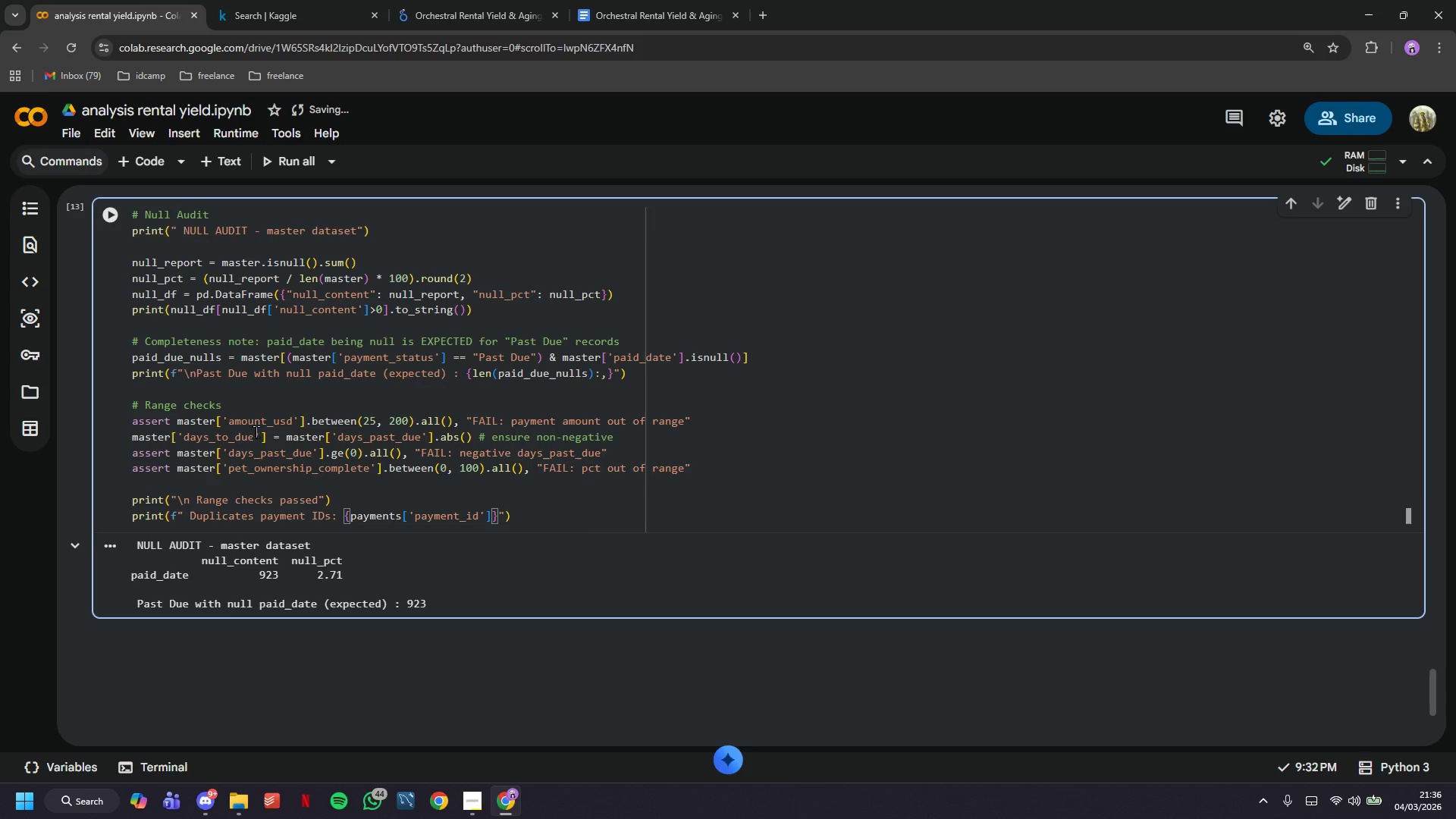 
type(/)
key(Backspace)
type(.duplicated()
 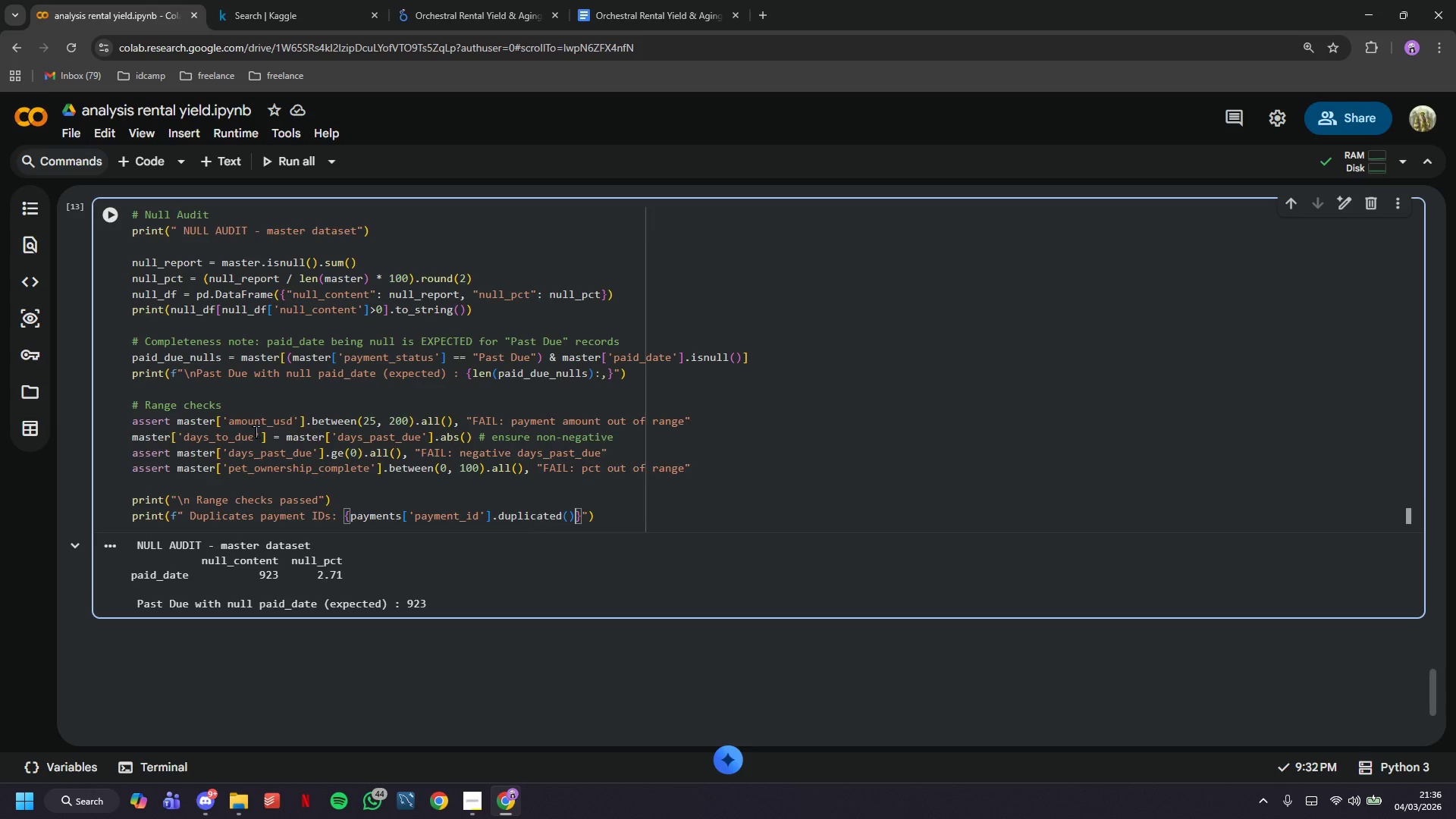 
 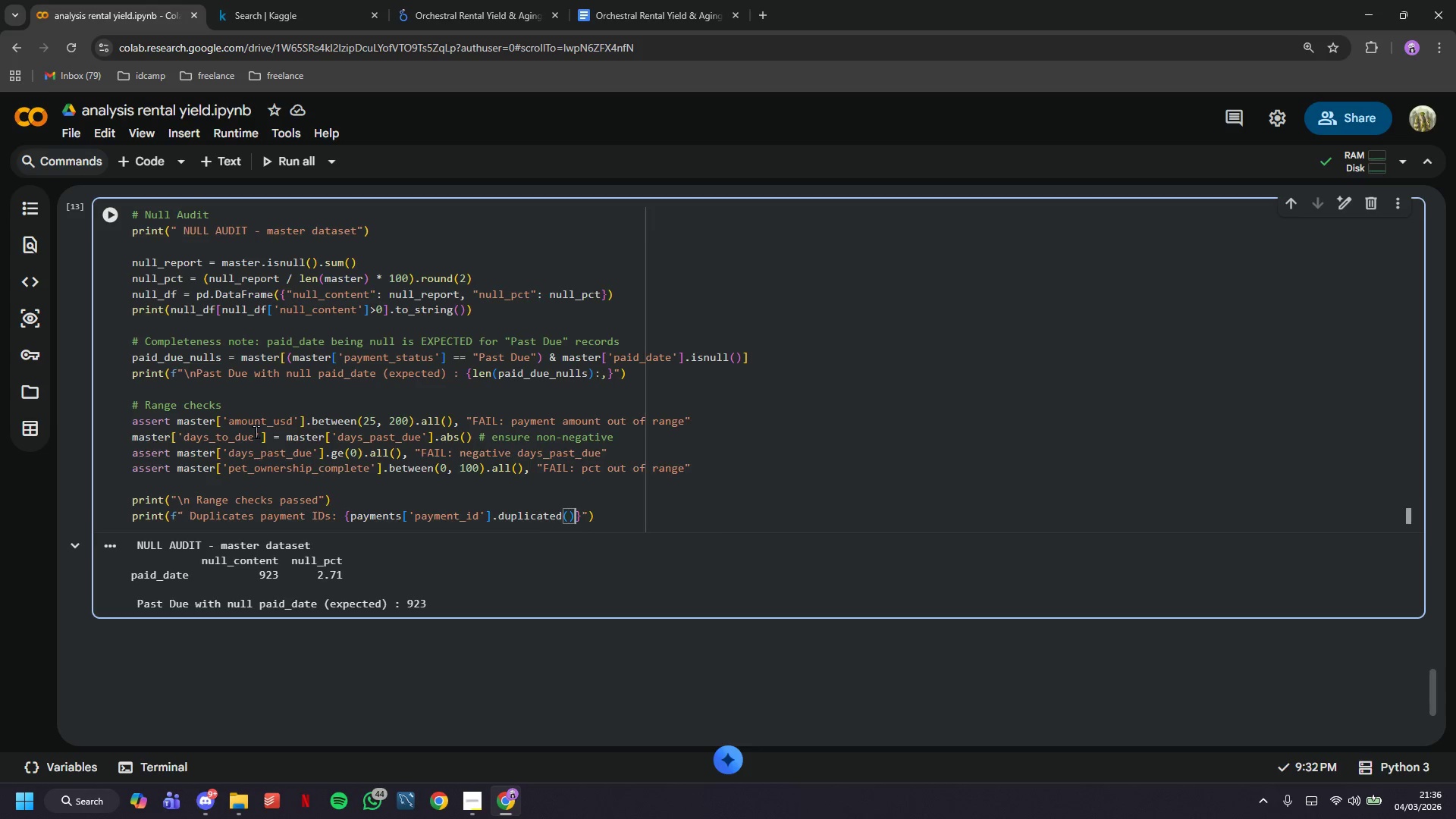 
key(ArrowRight)
 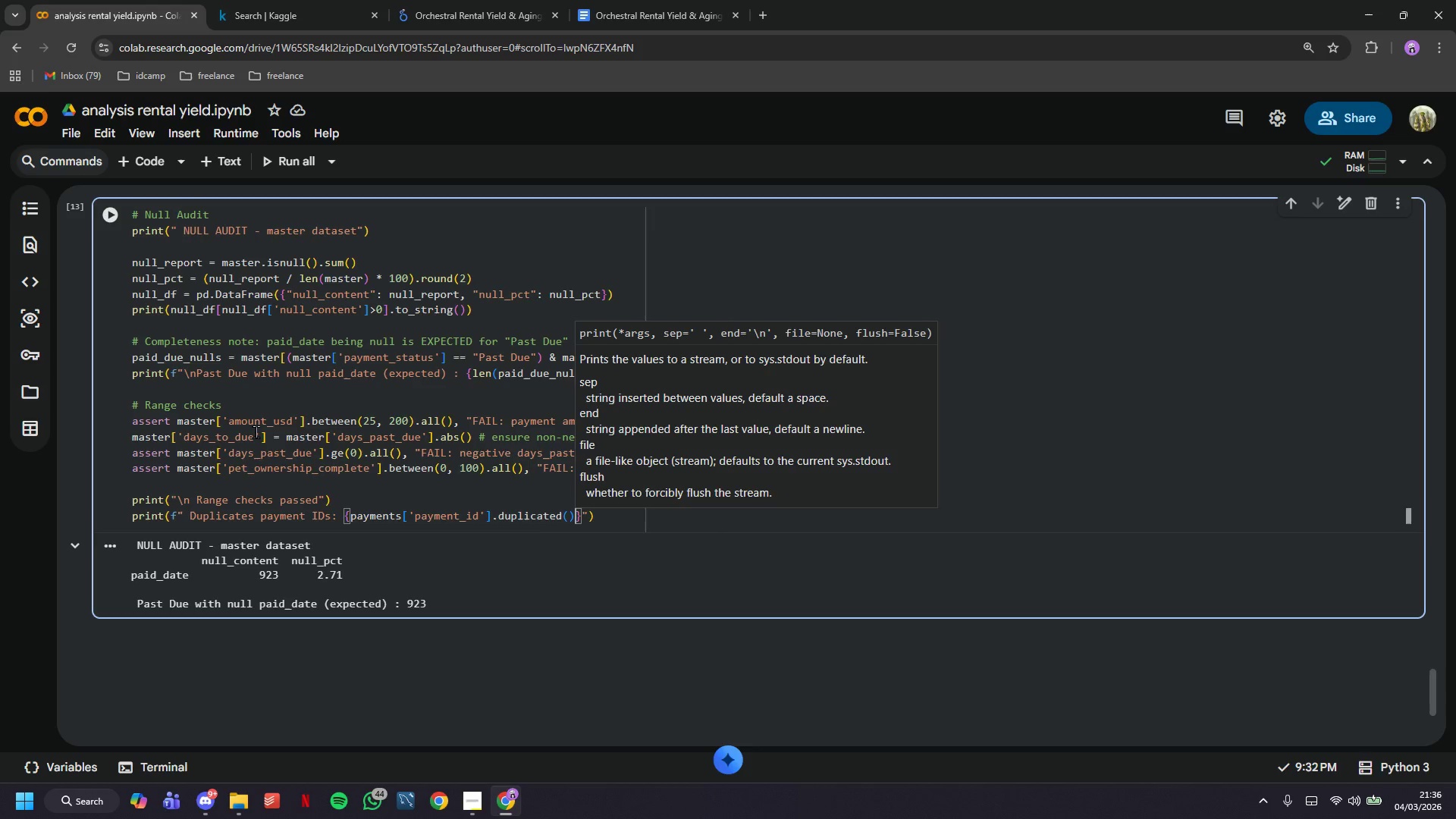 
type(.sum()
 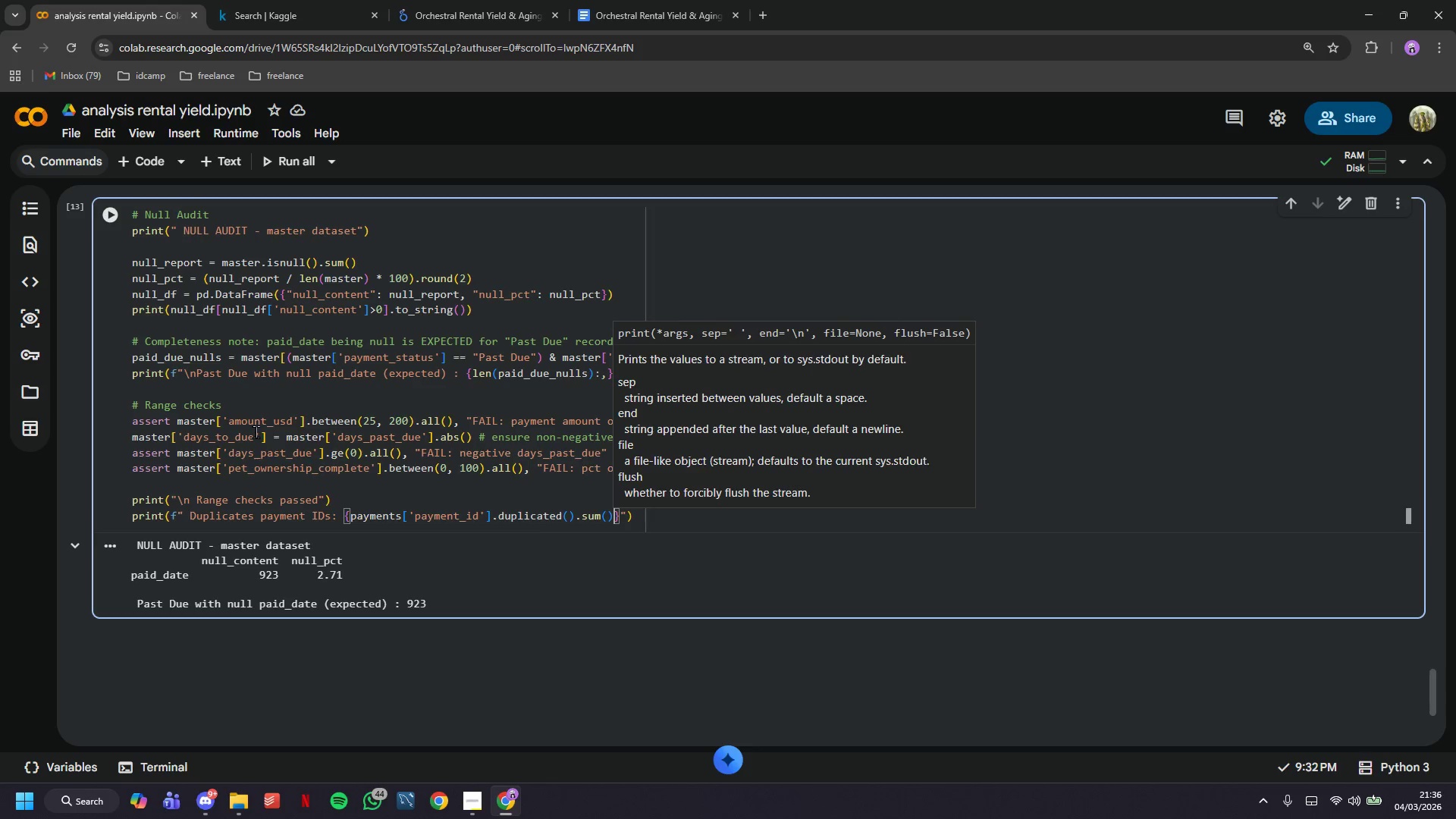 
 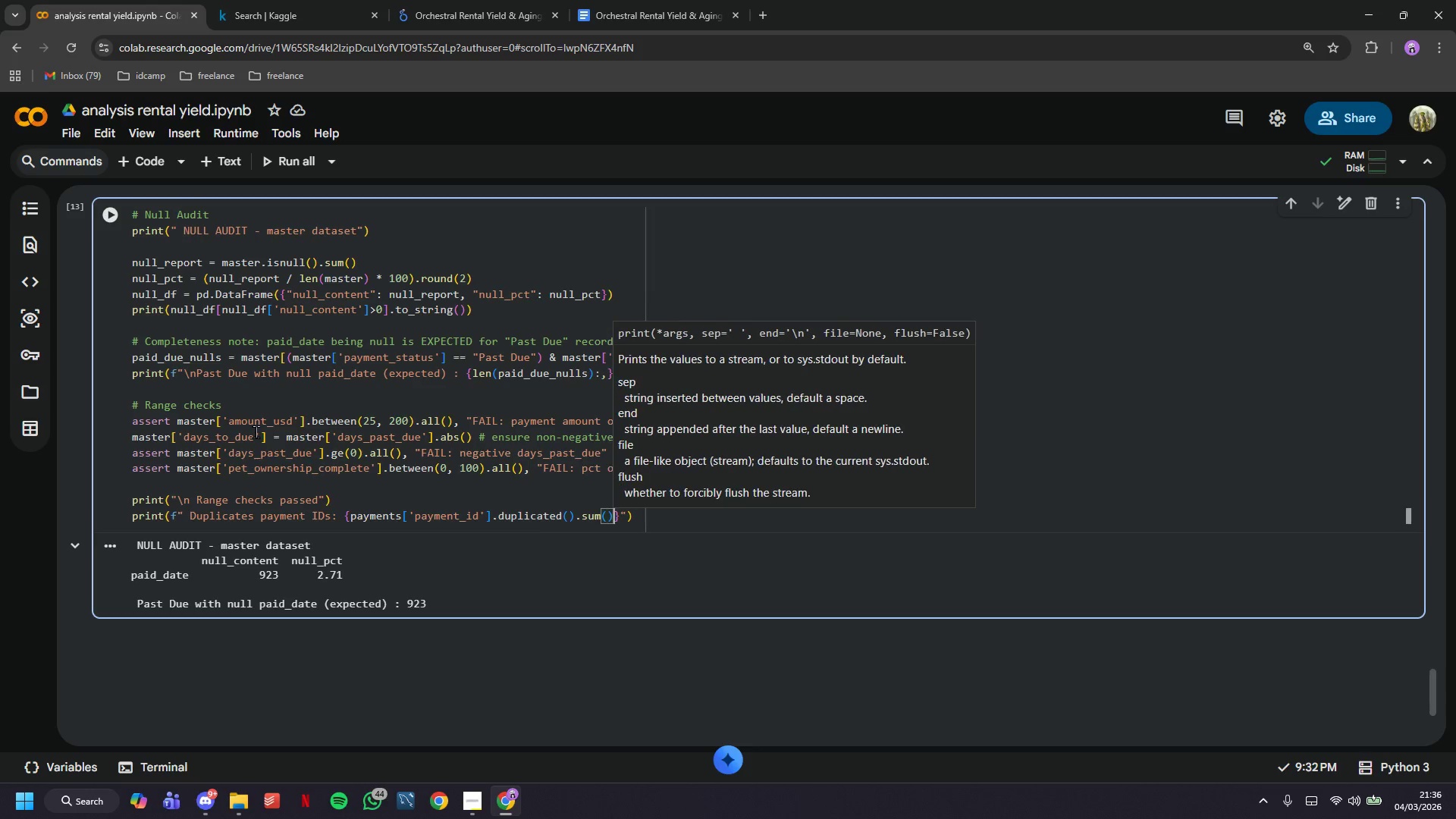 
key(ArrowRight)
 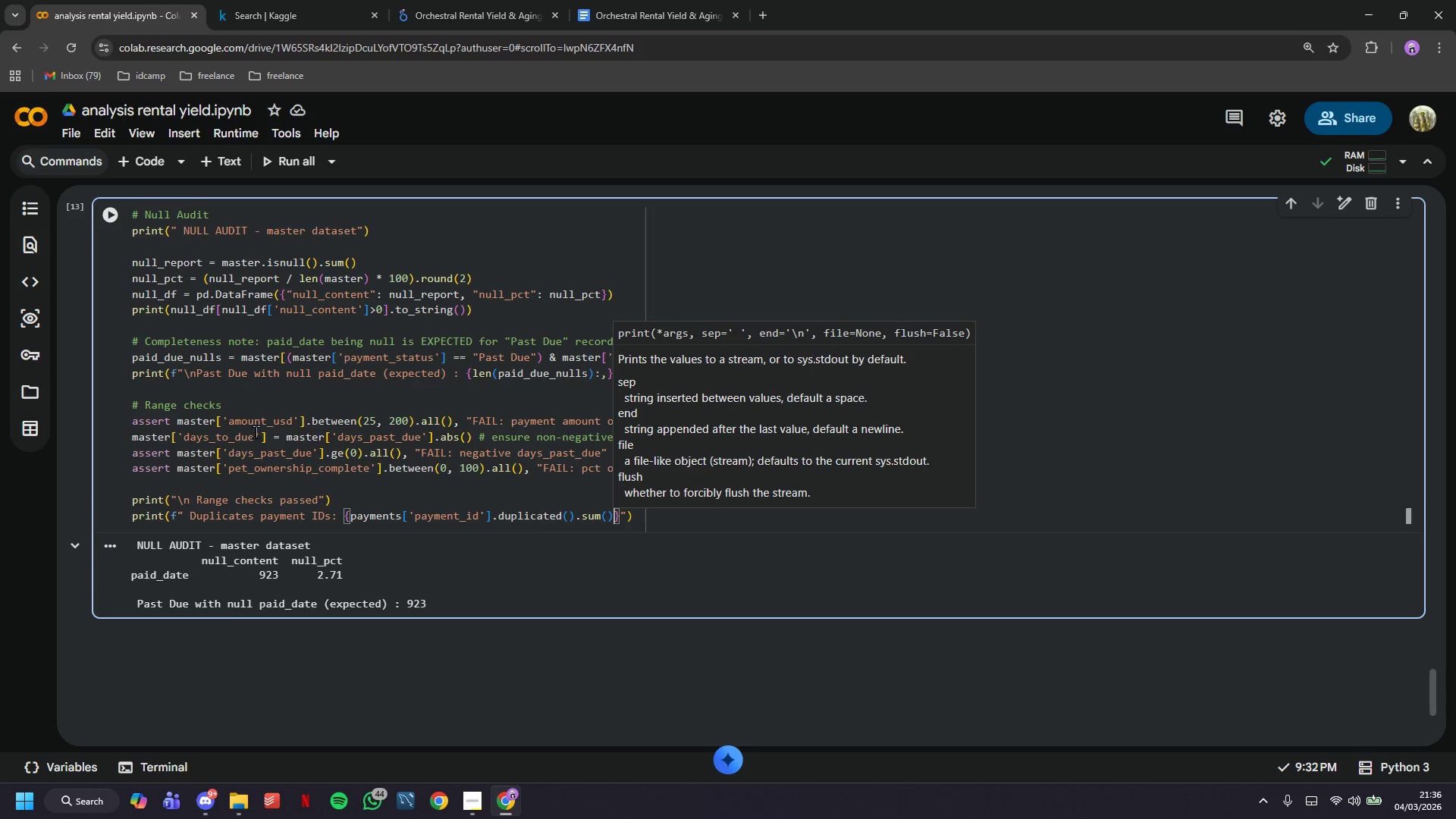 
key(ArrowRight)
 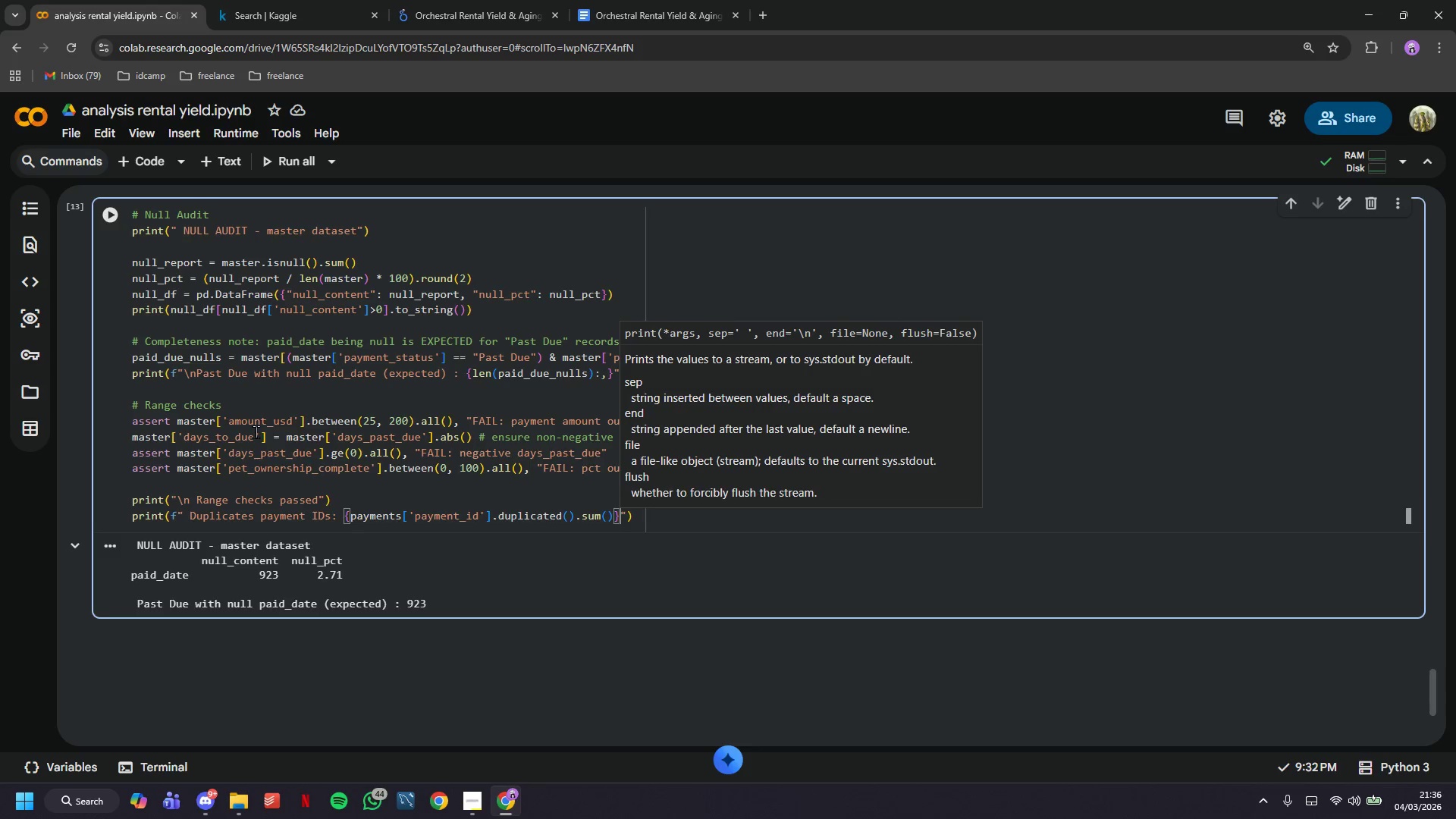 
key(ArrowRight)
 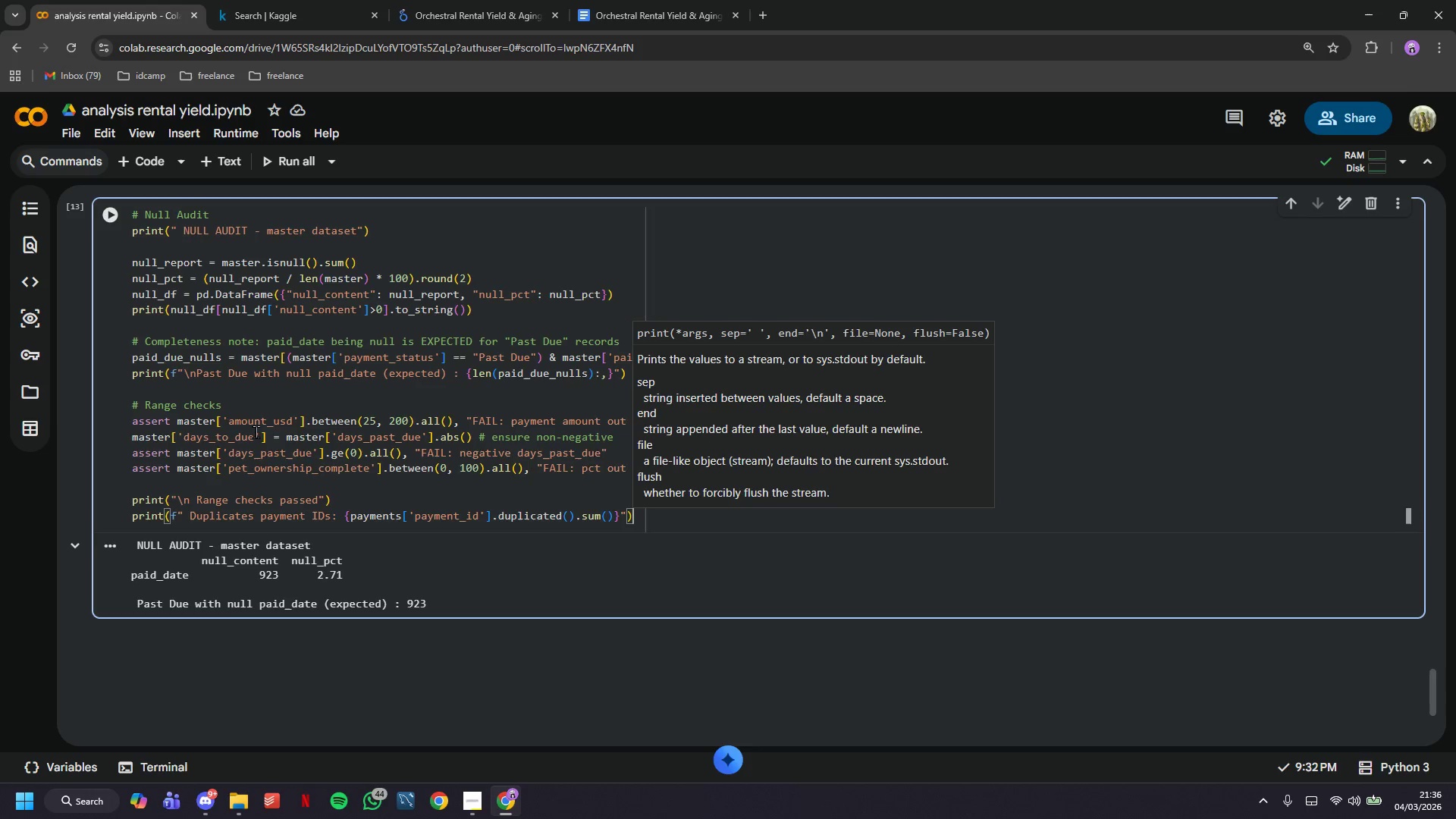 
key(ArrowRight)
 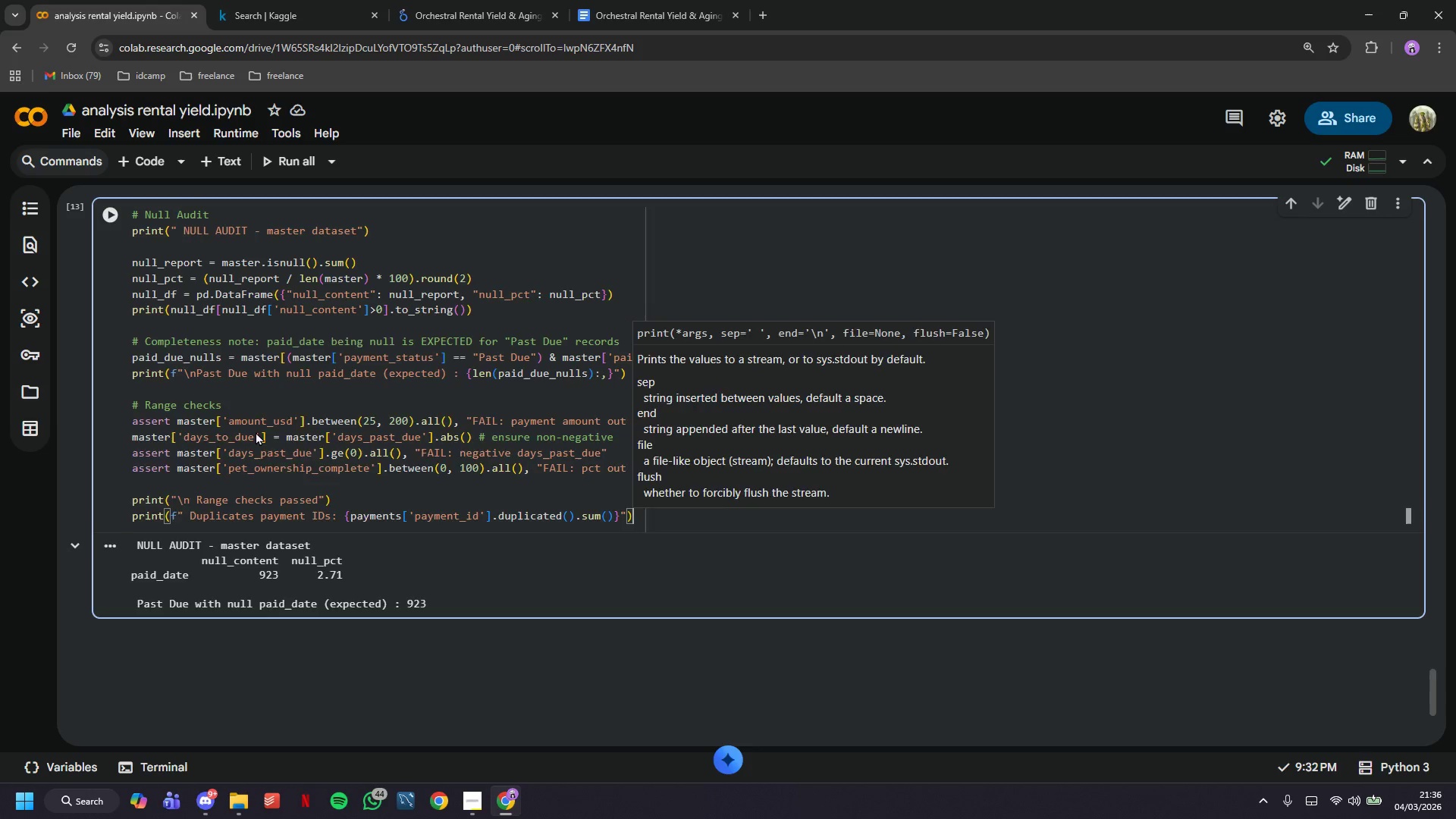 
key(Enter)
 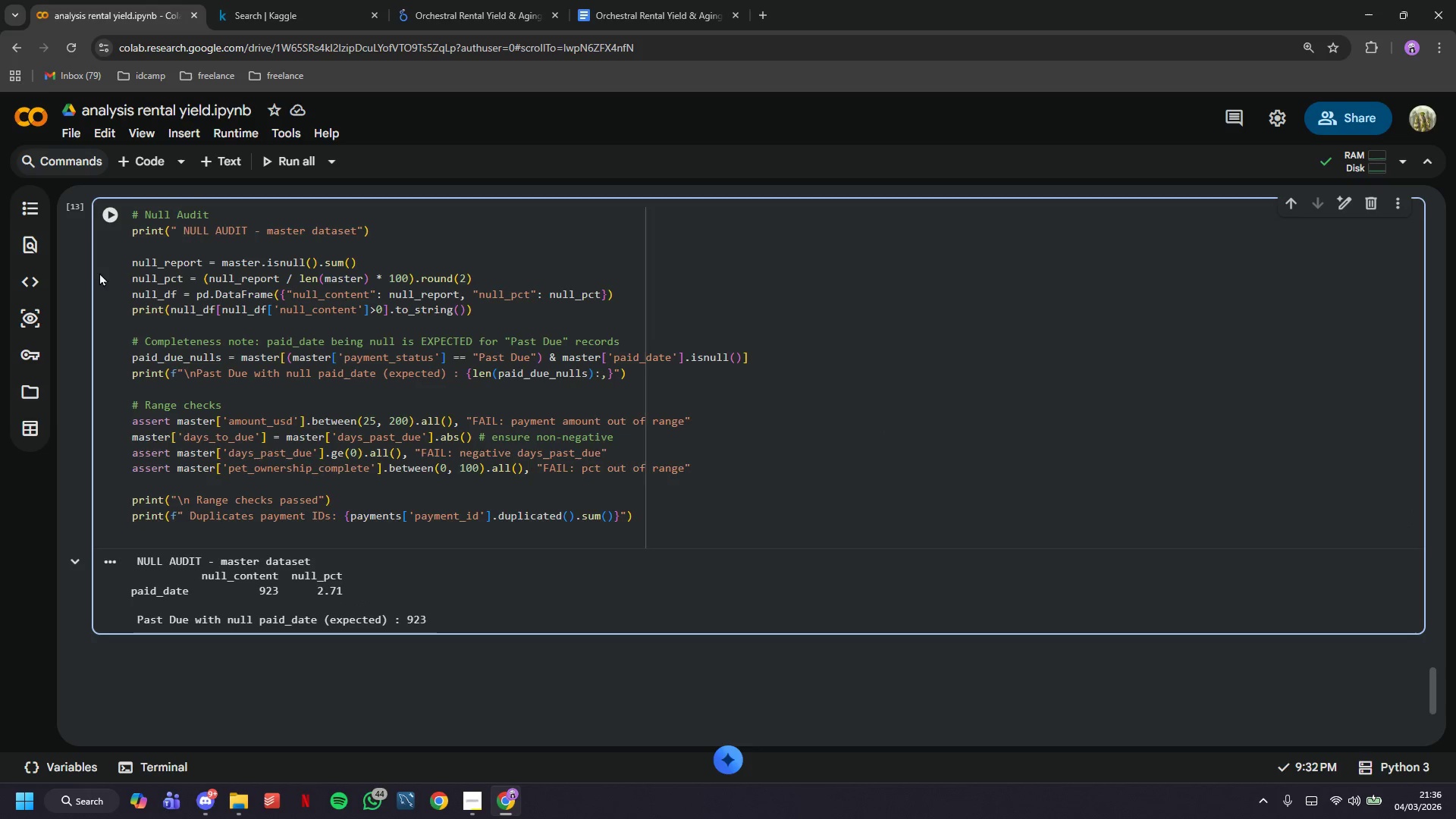 
left_click([99, 221])
 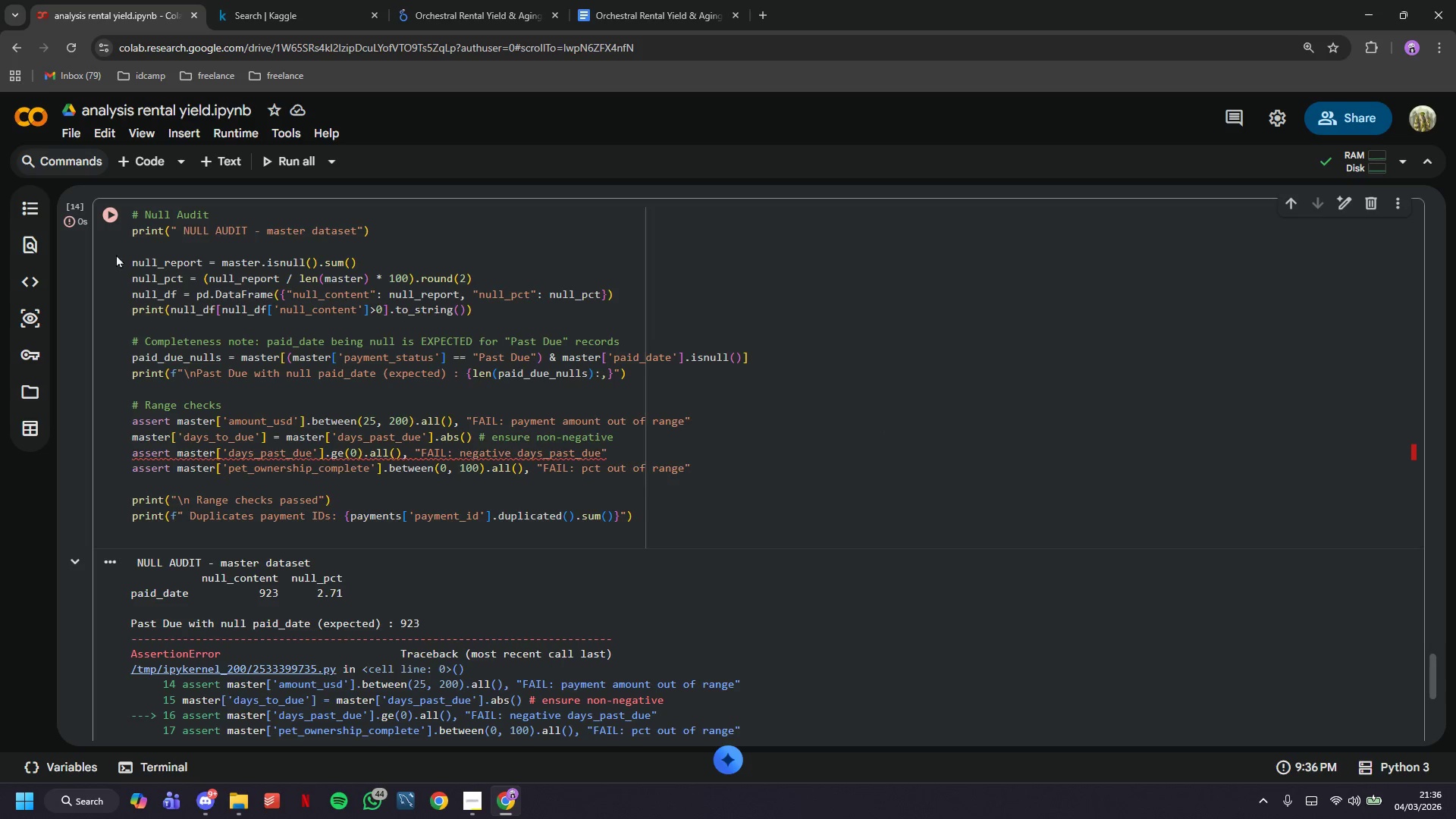 
scroll: coordinate [202, 290], scroll_direction: down, amount: 2.0
 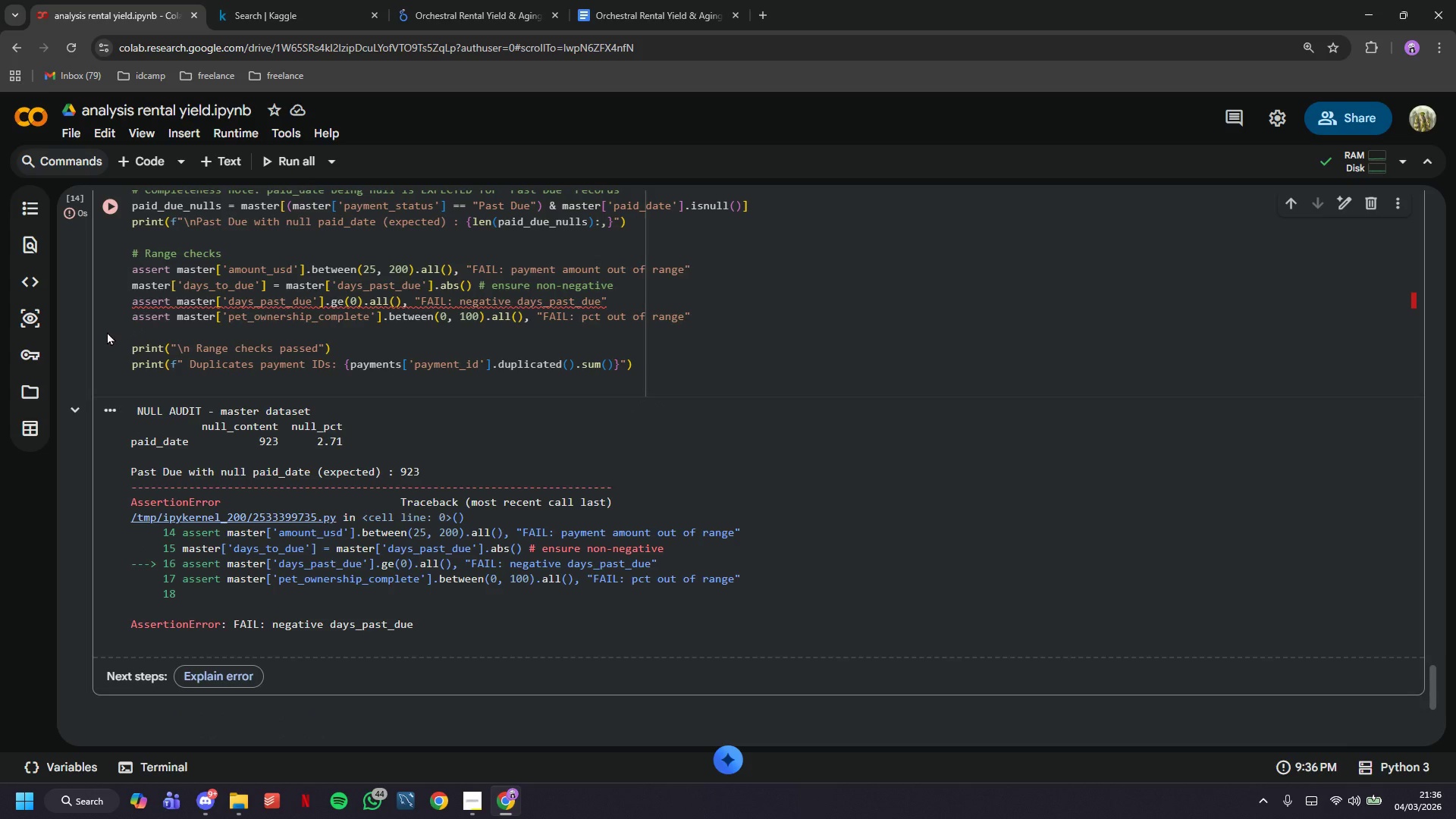 
wait(7.11)
 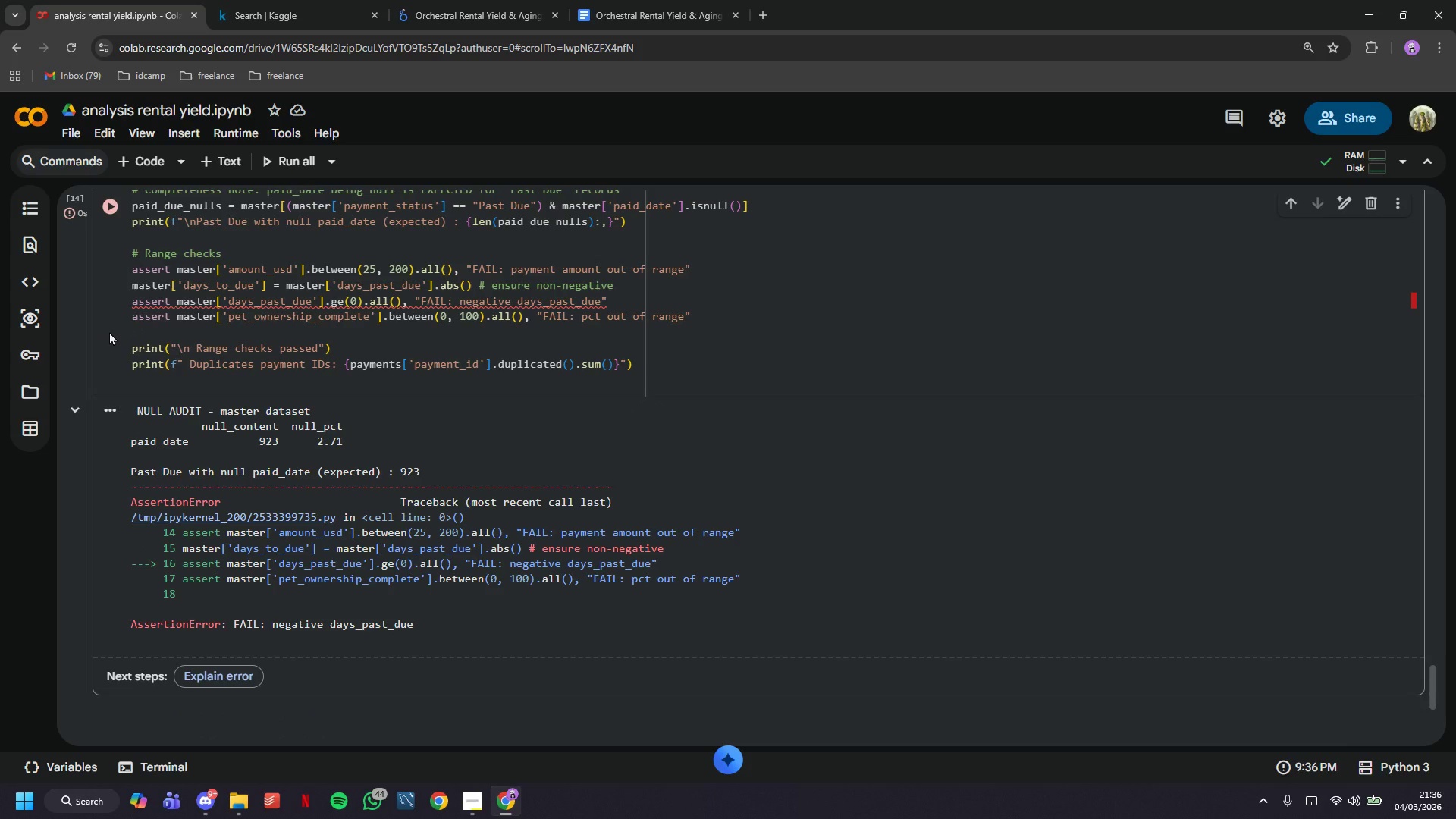 
scroll: coordinate [242, 419], scroll_direction: up, amount: 2.0
 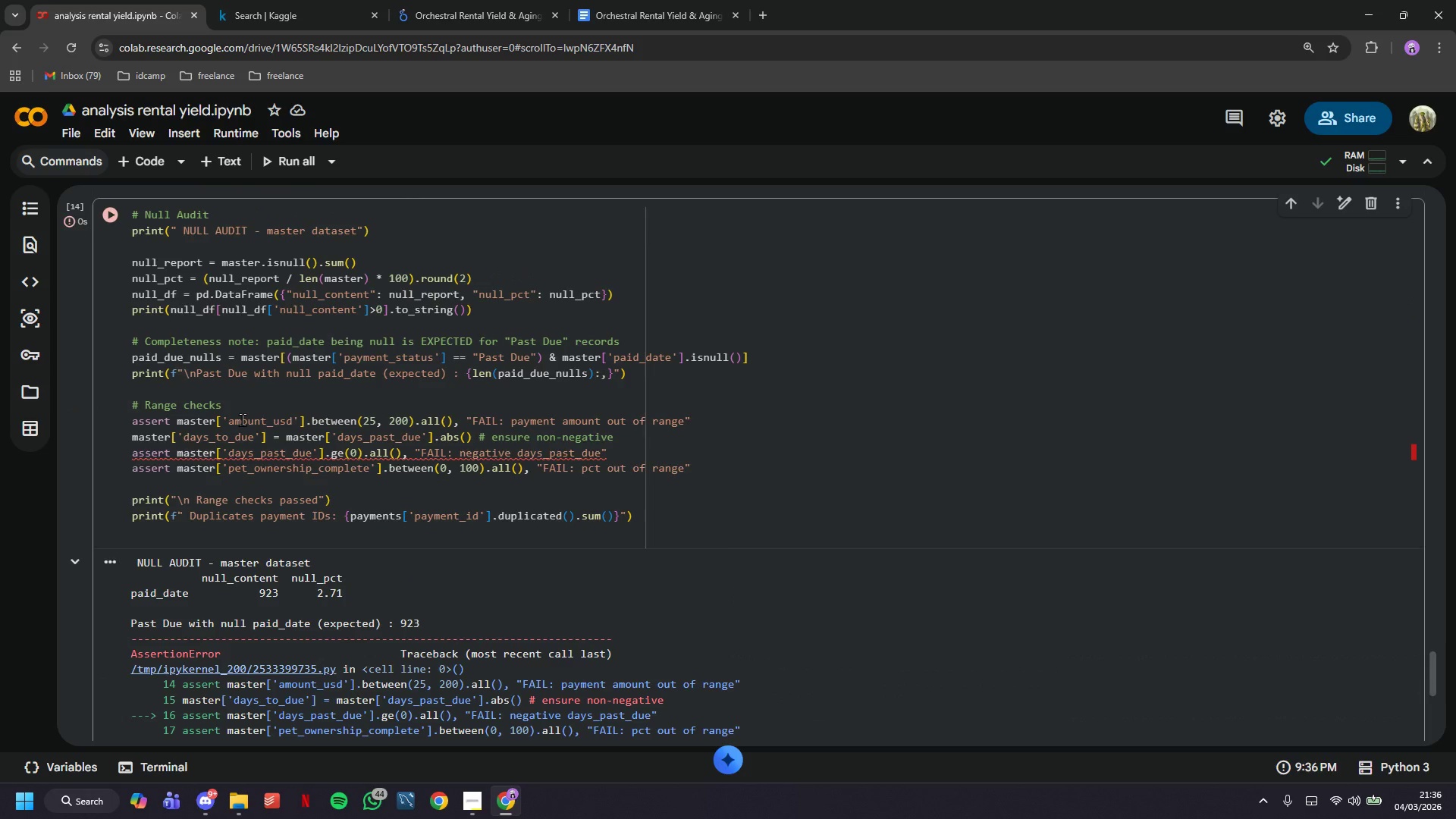 
scroll: coordinate [242, 419], scroll_direction: down, amount: 1.0
 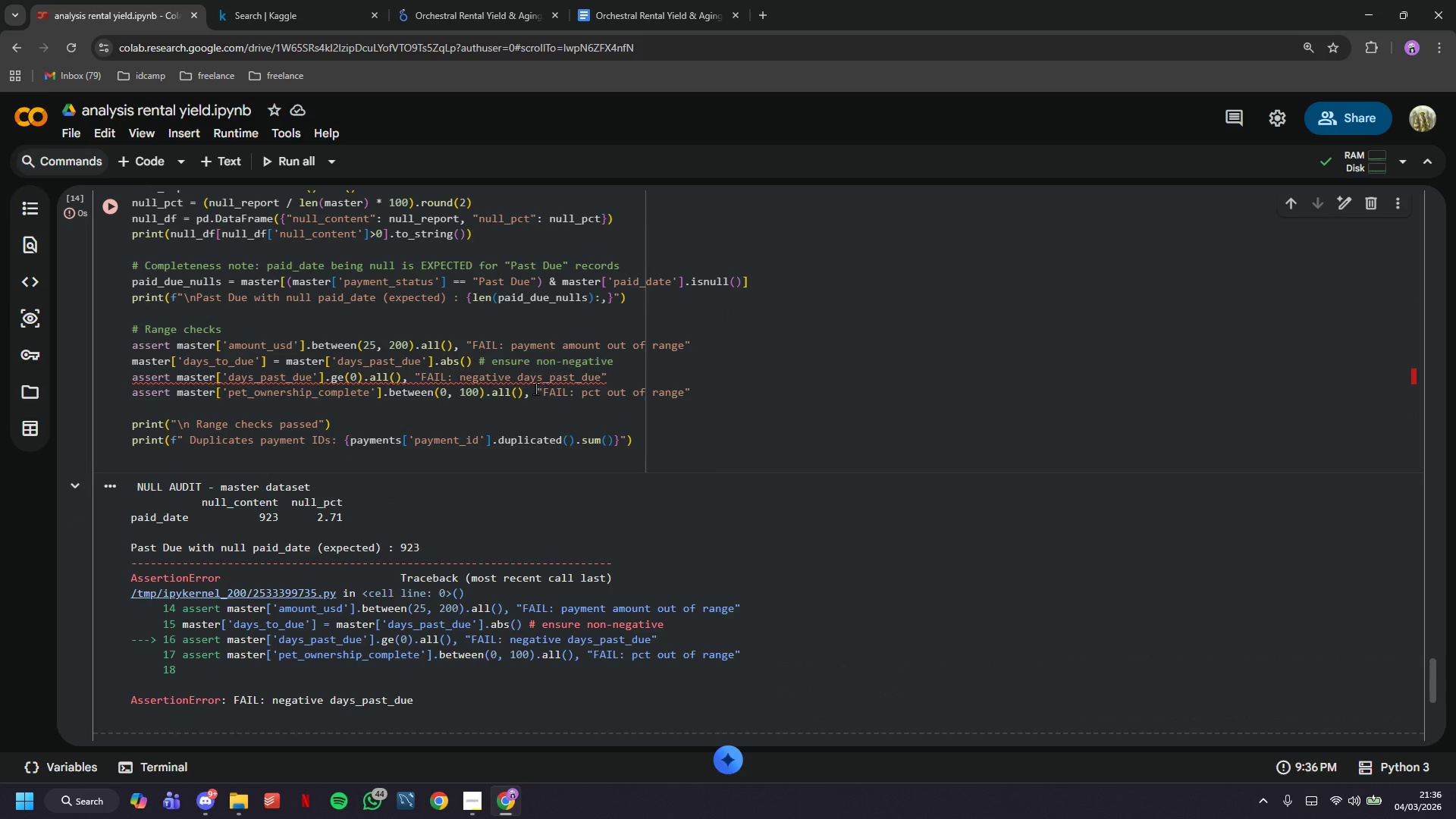 
wait(5.51)
 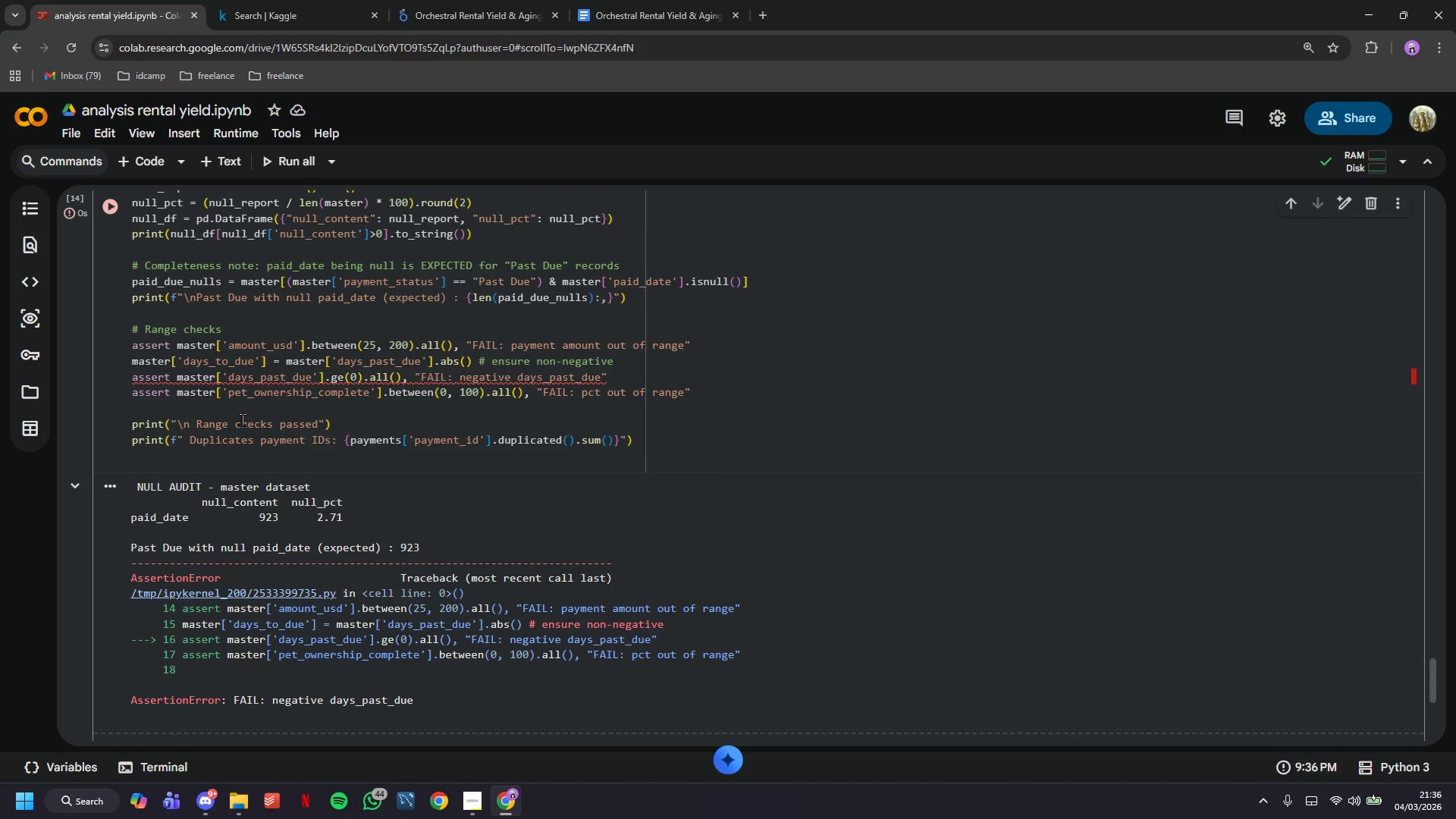 
key(ArrowLeft)
 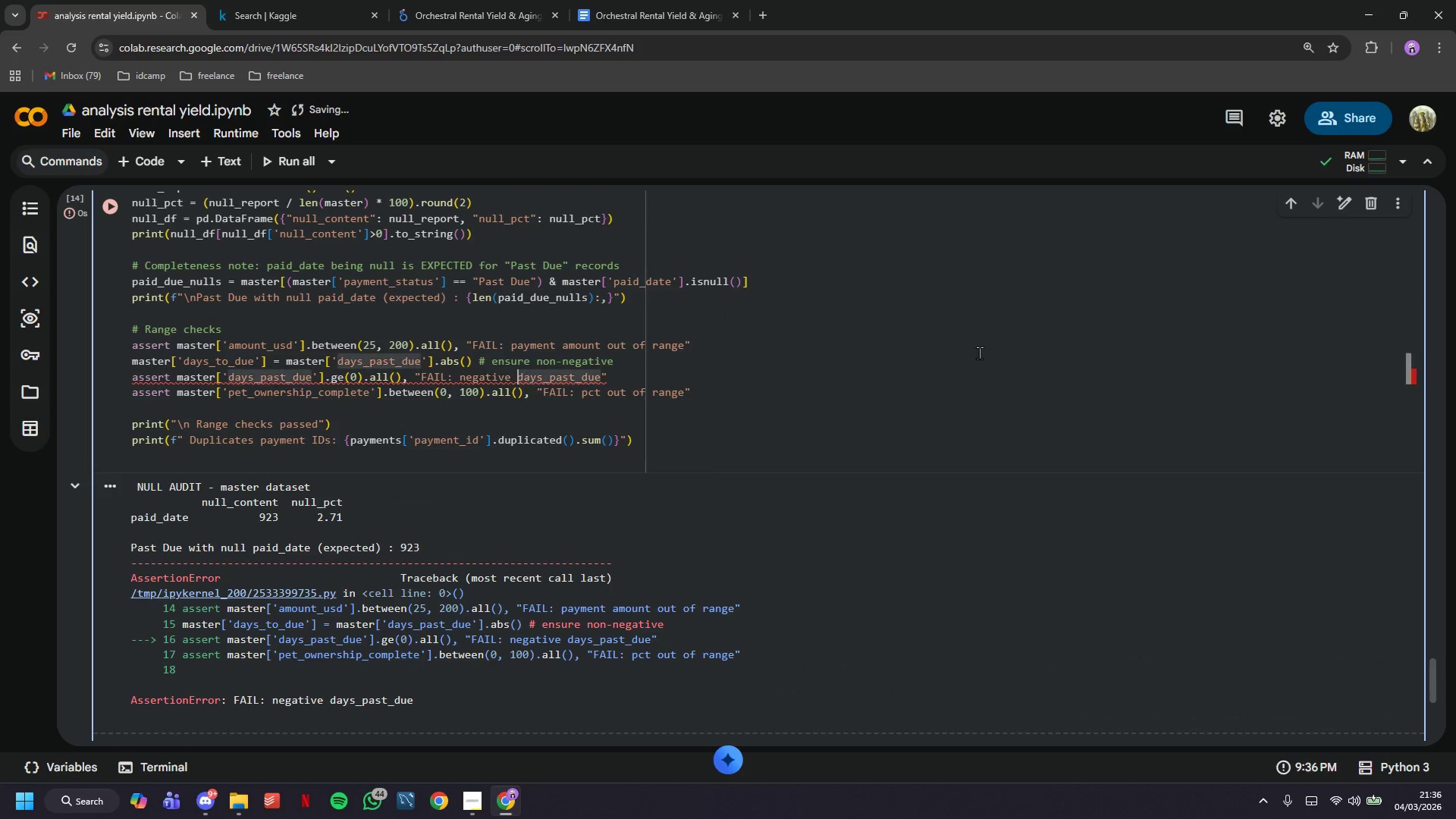 
key(Backspace)
 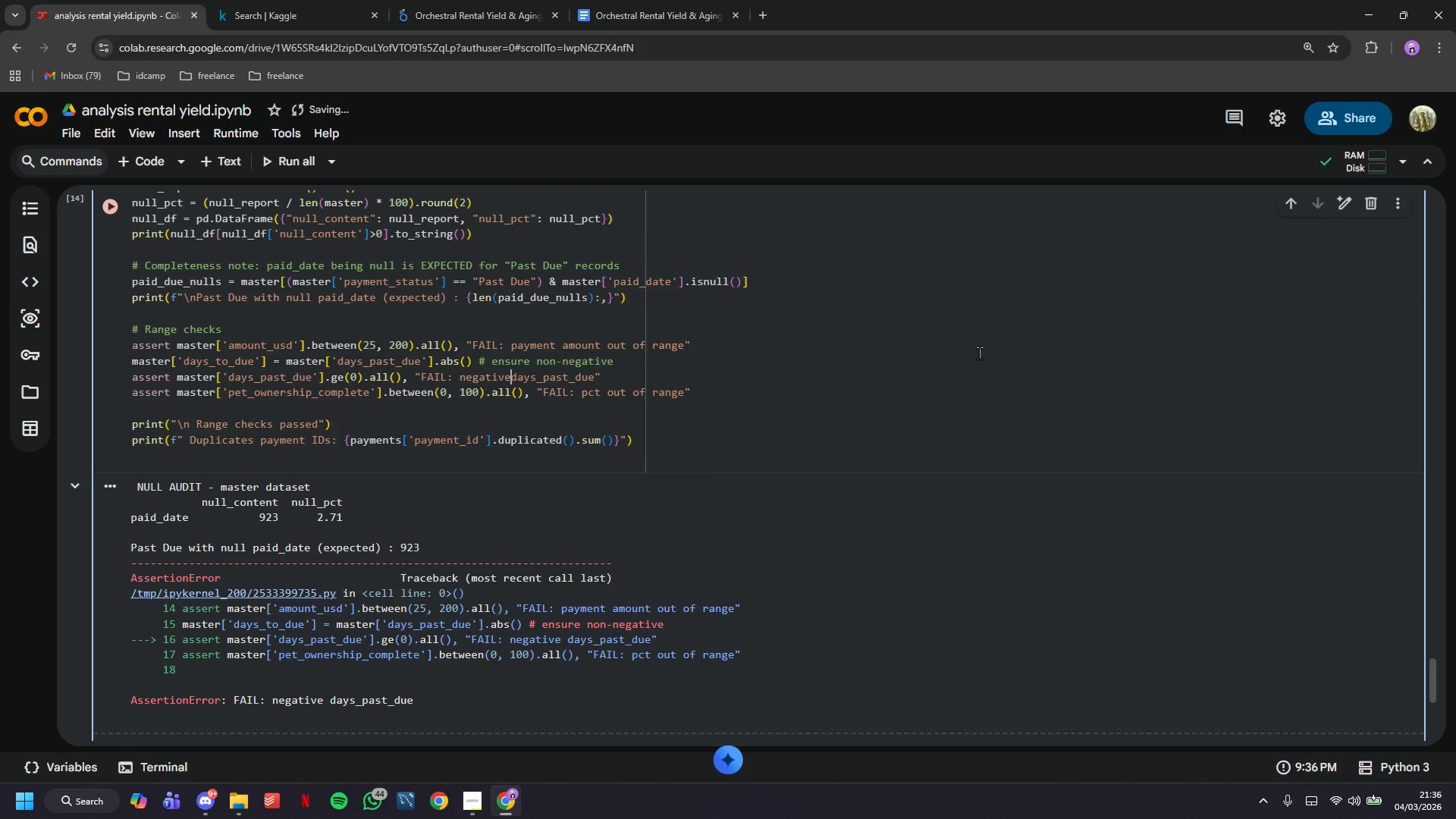 
key(Space)
 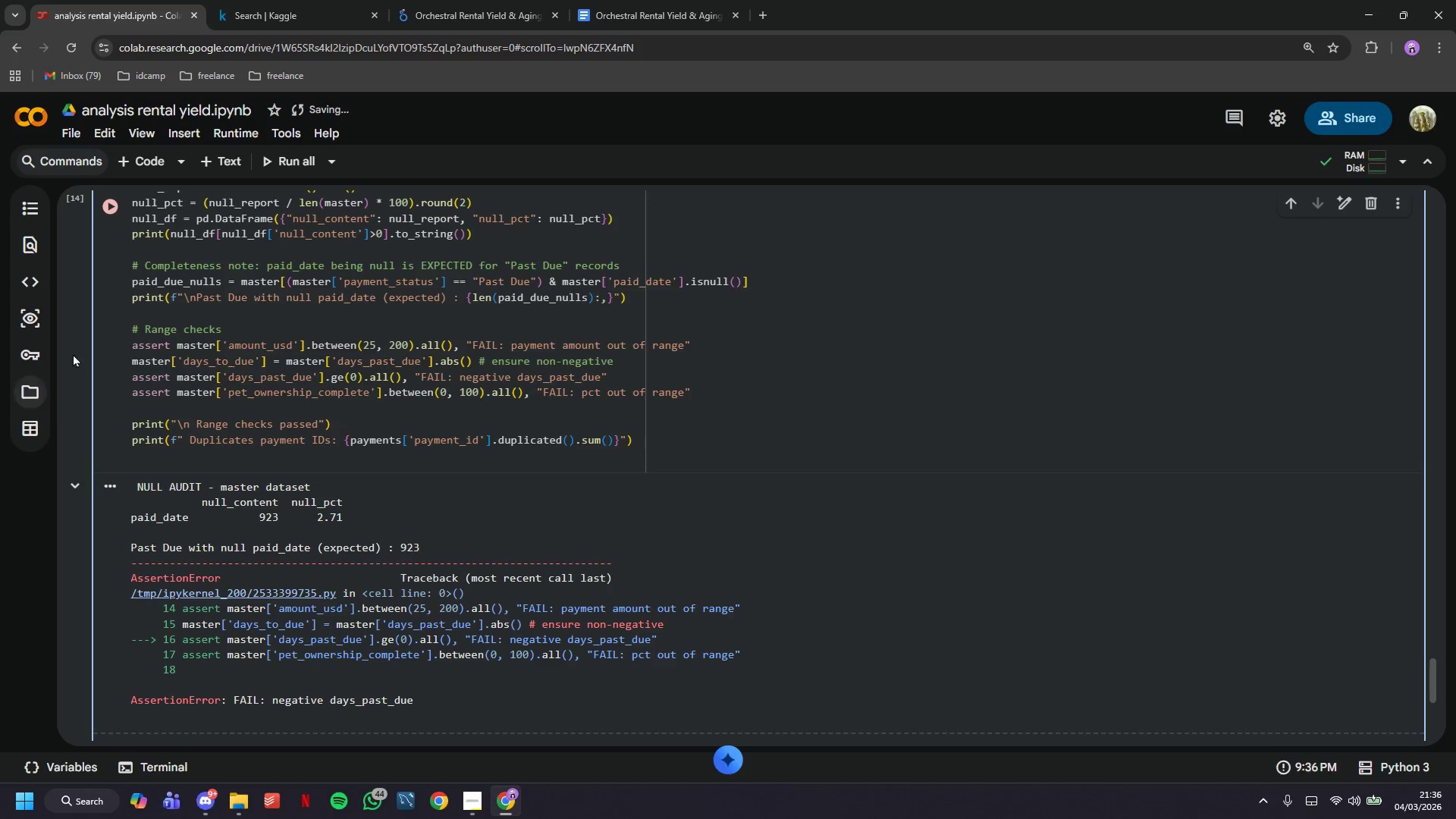 
left_click([105, 215])
 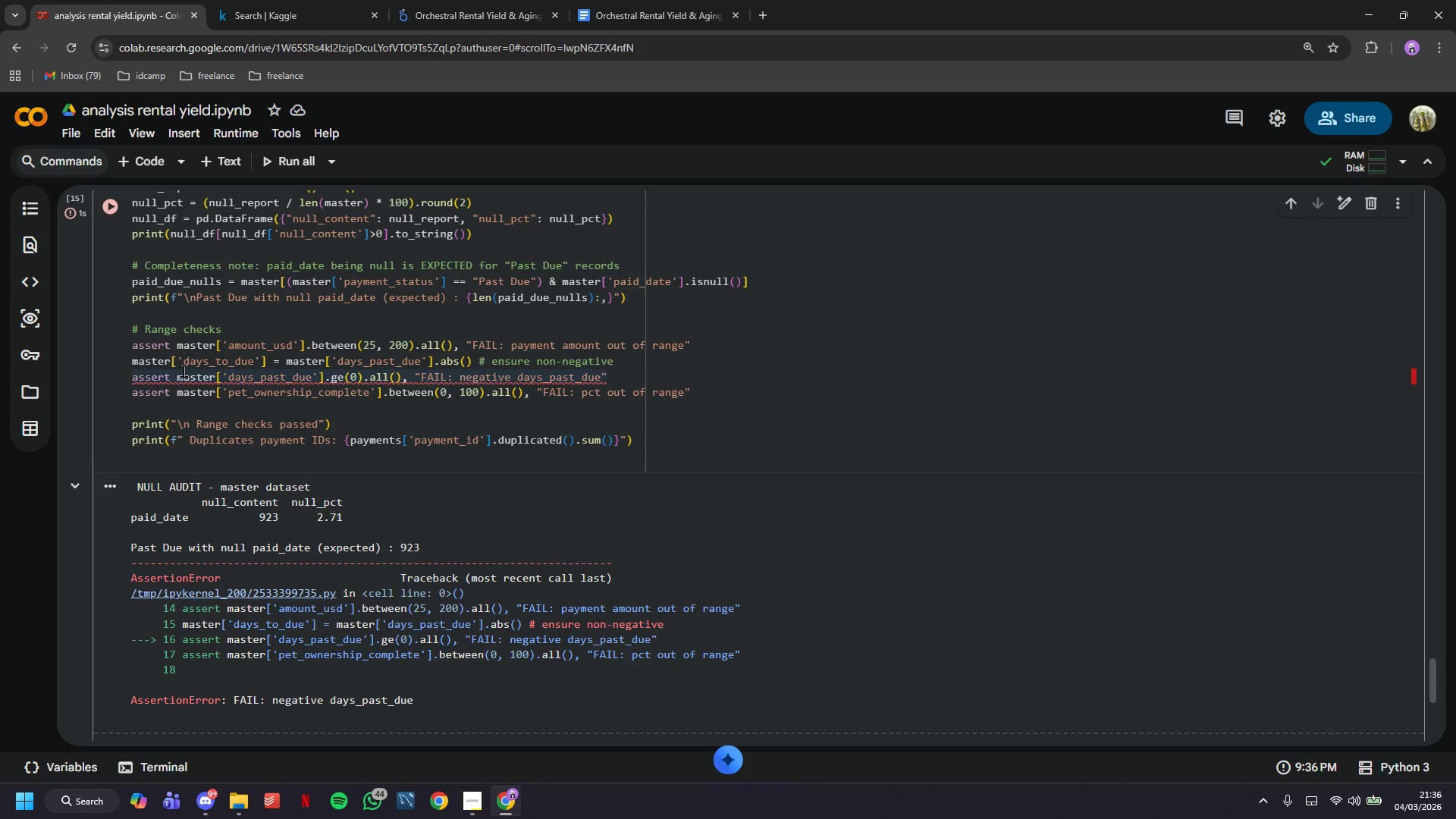 
wait(10.09)
 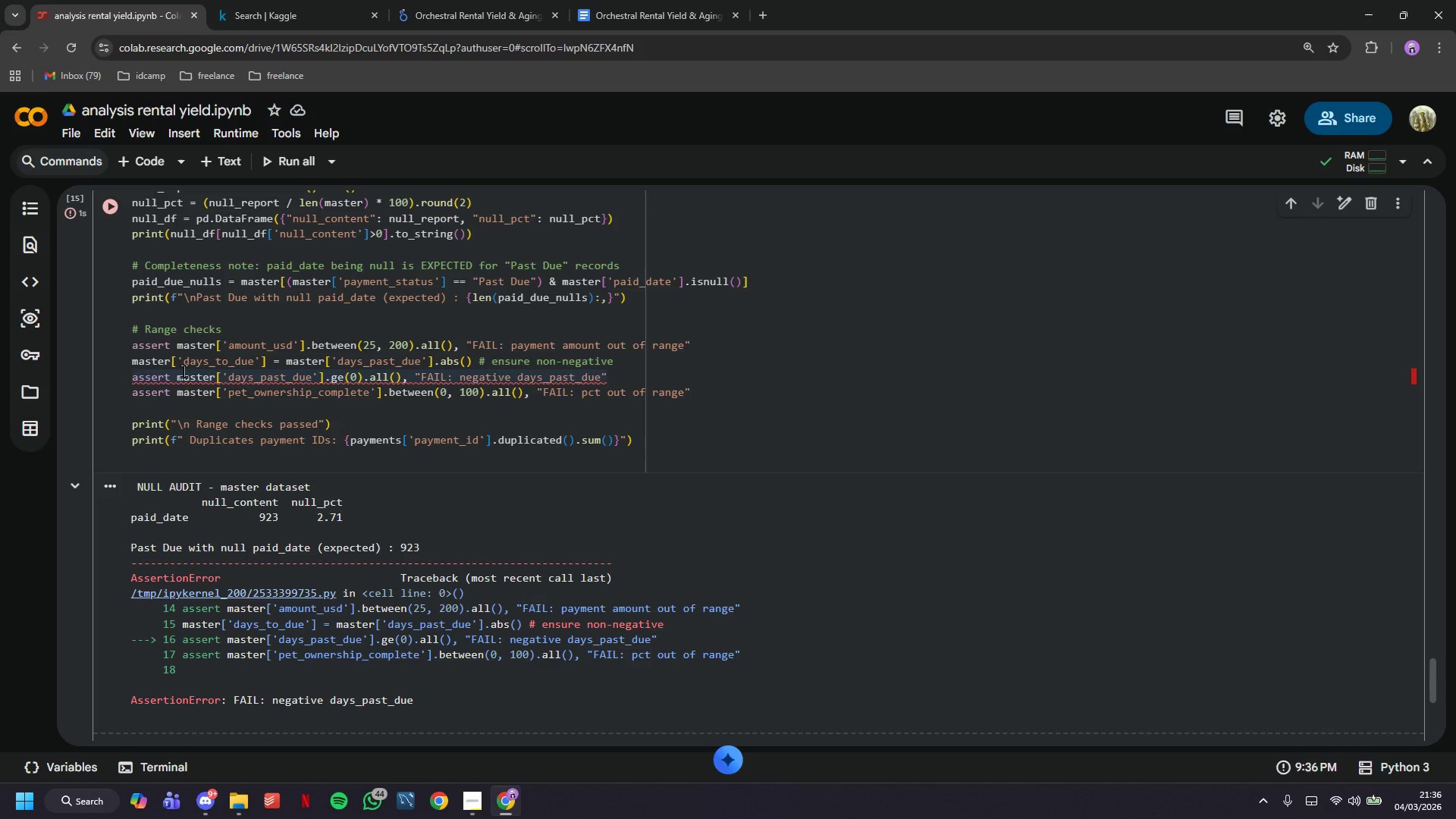 
left_click([534, 418])
 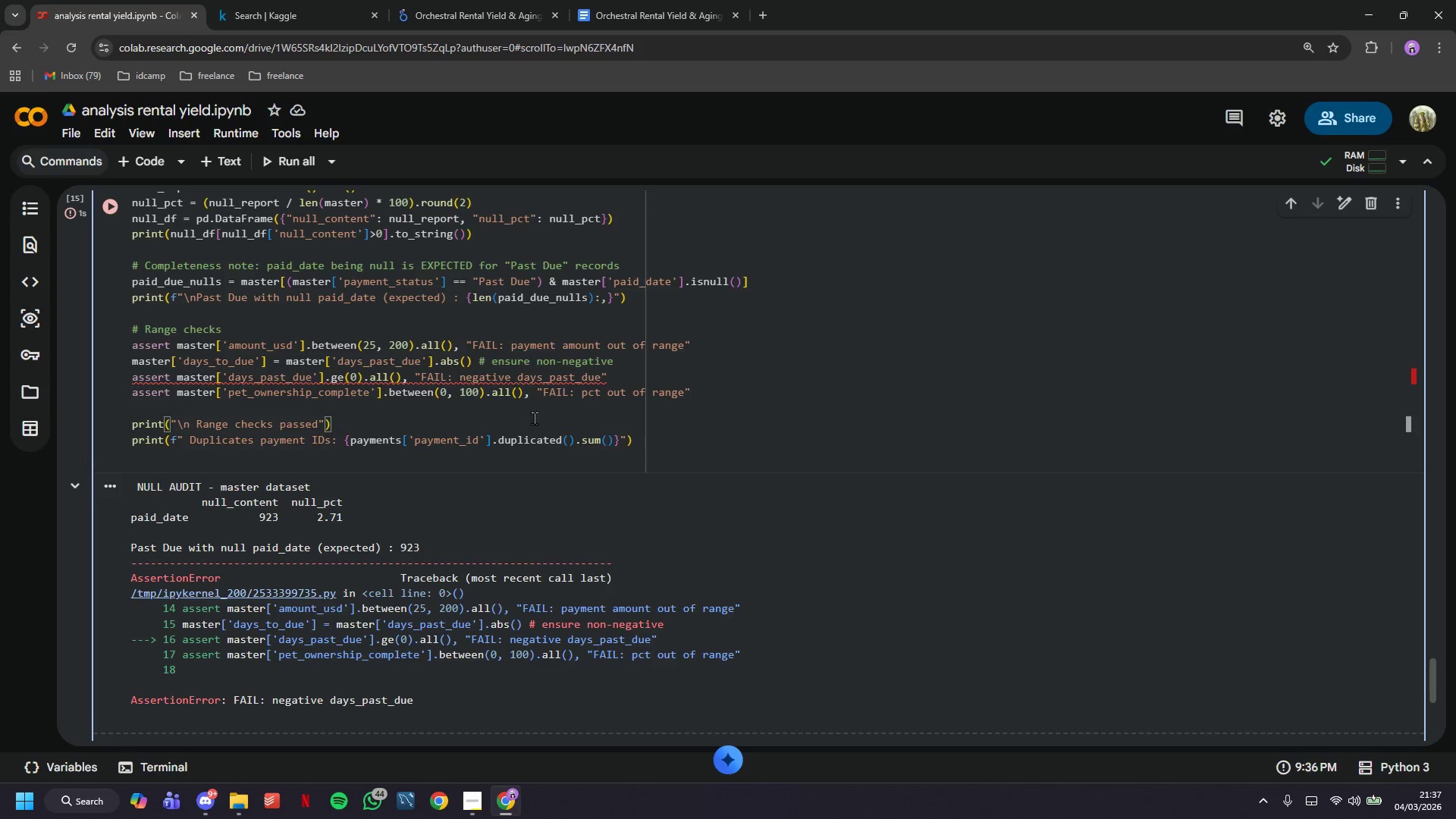 
left_click([413, 461])
 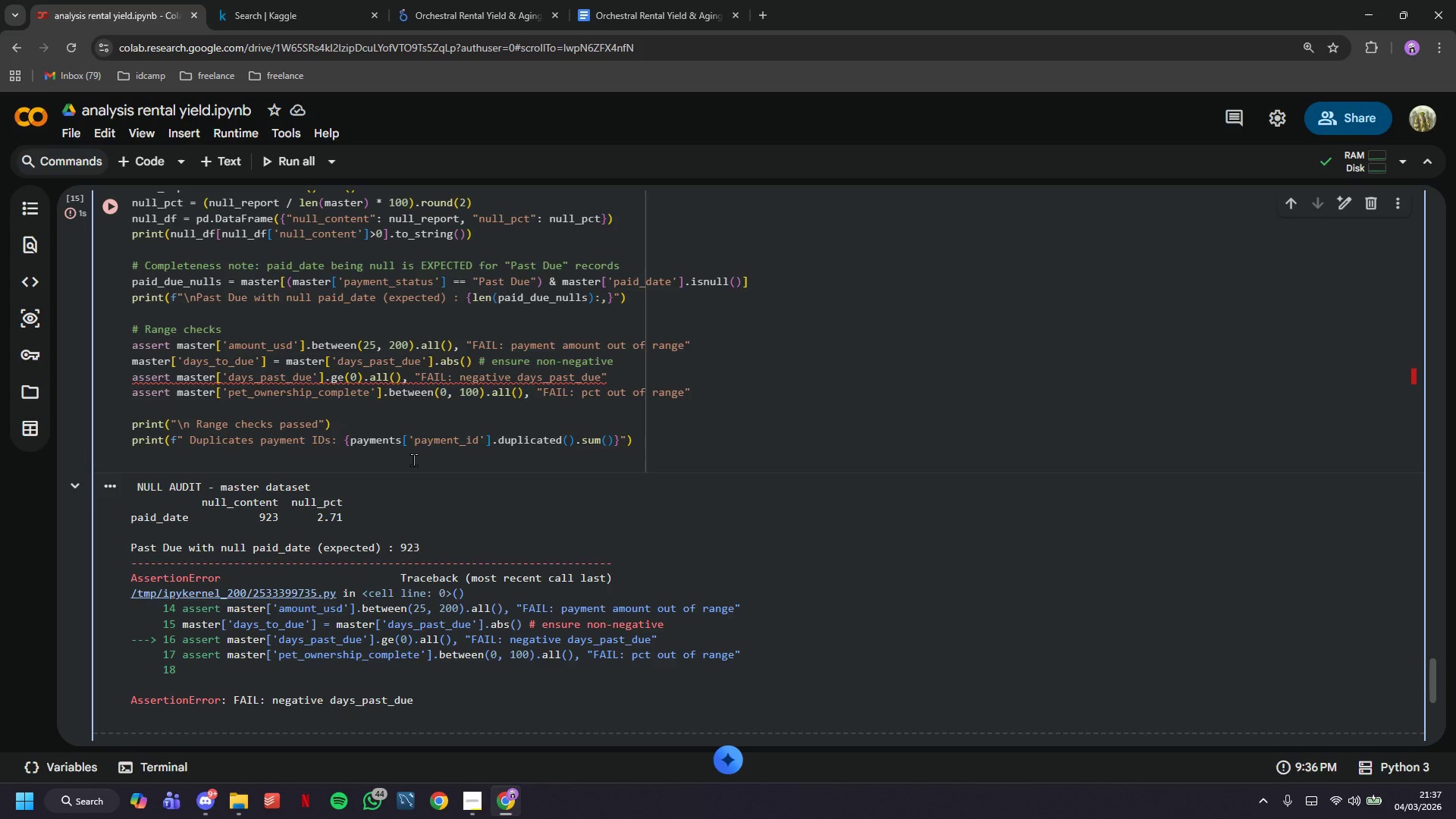 
type(print(f" Duplicates contract IDs: )
key(Tab)
 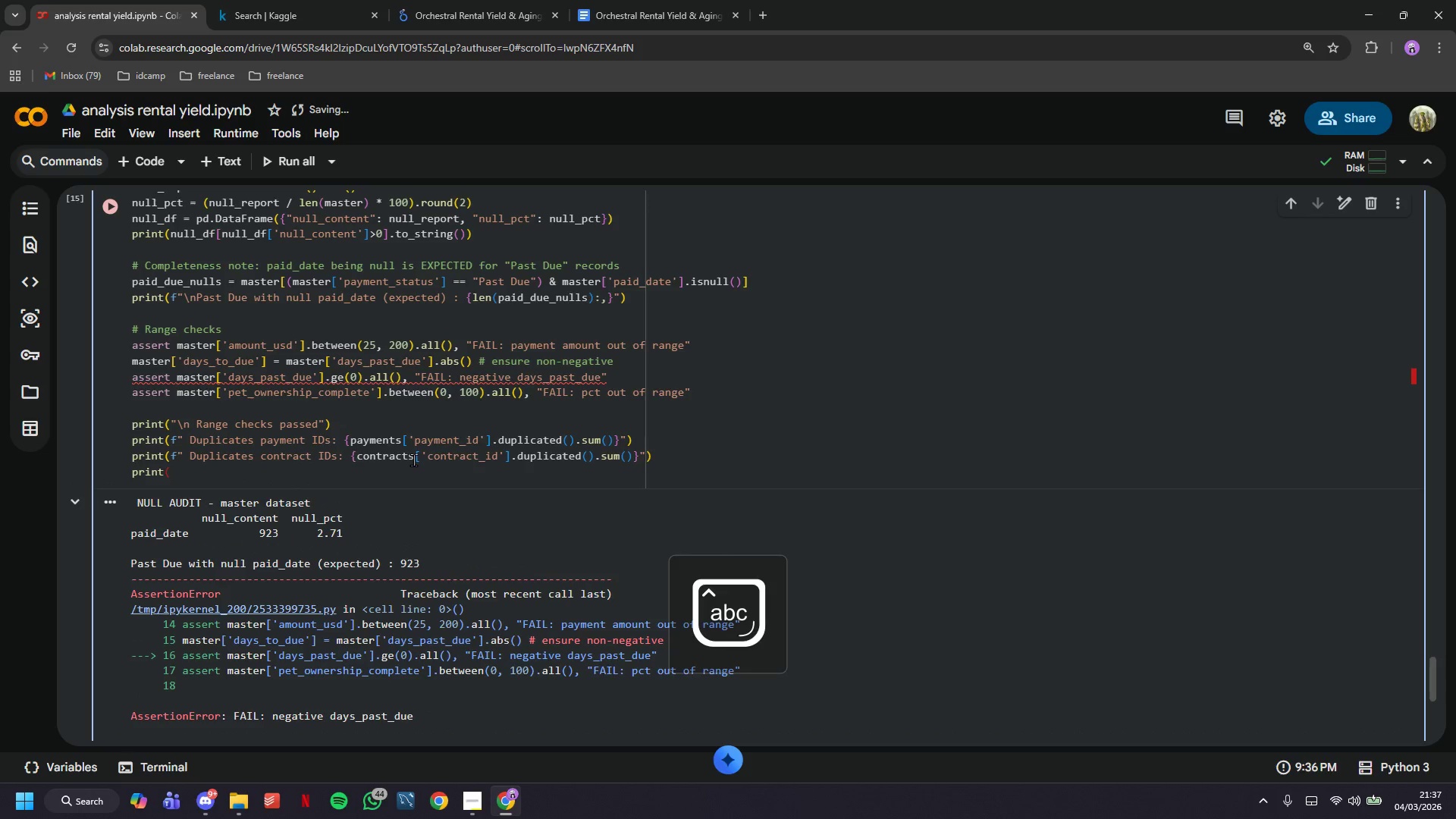 
left_click([102, 202])
 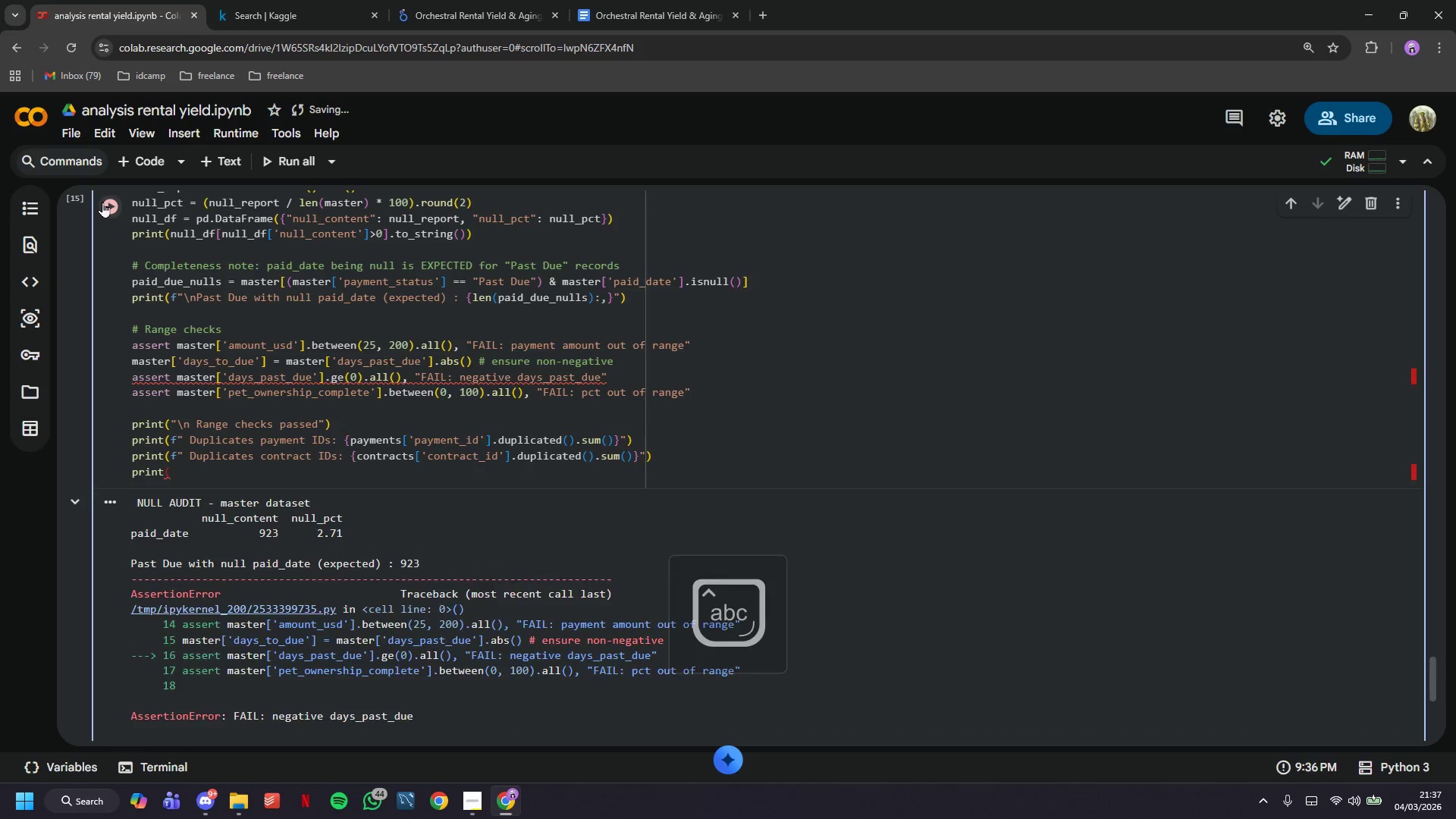 
scroll: coordinate [206, 288], scroll_direction: down, amount: 1.0
 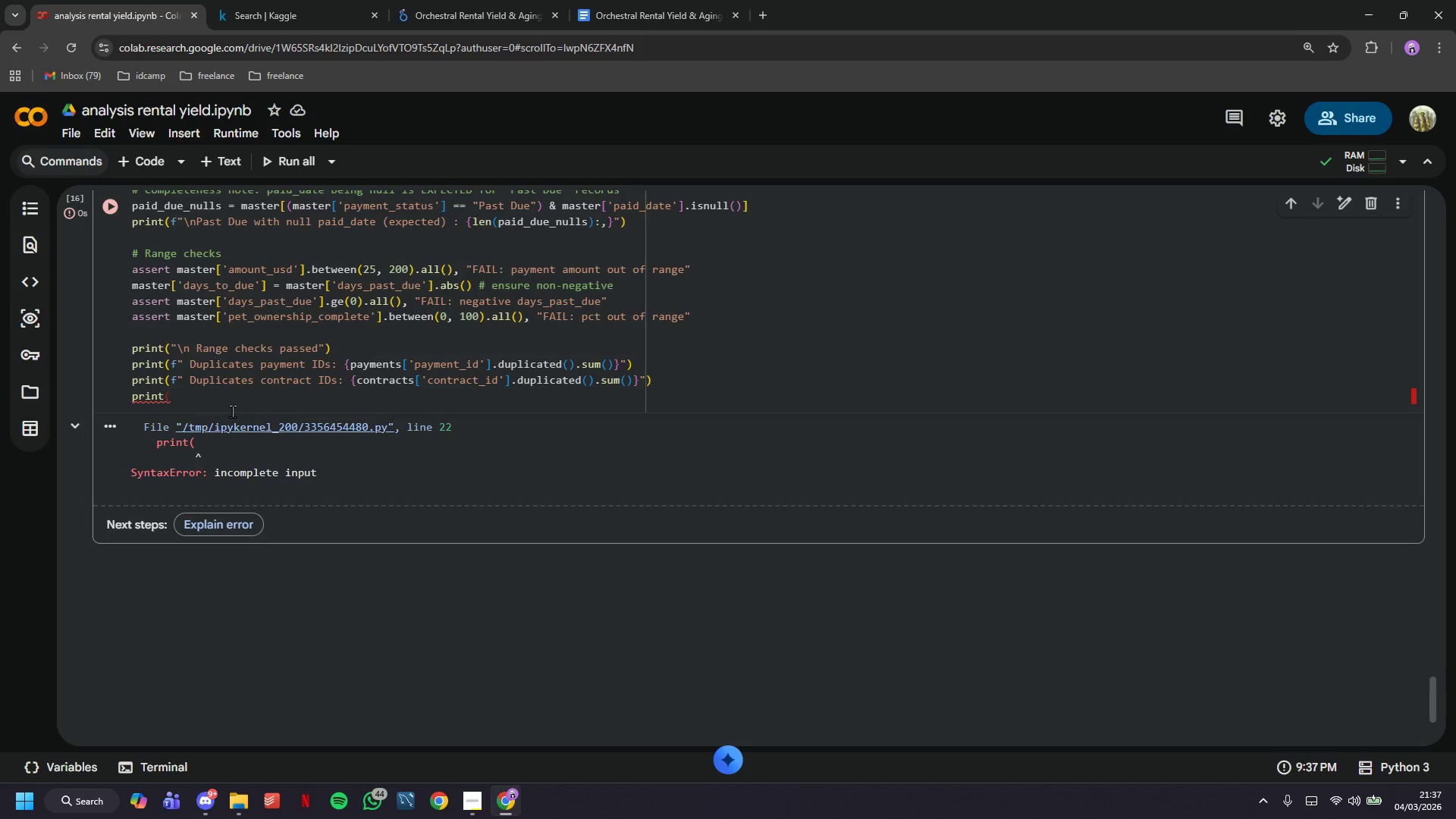 
left_click([230, 407])
 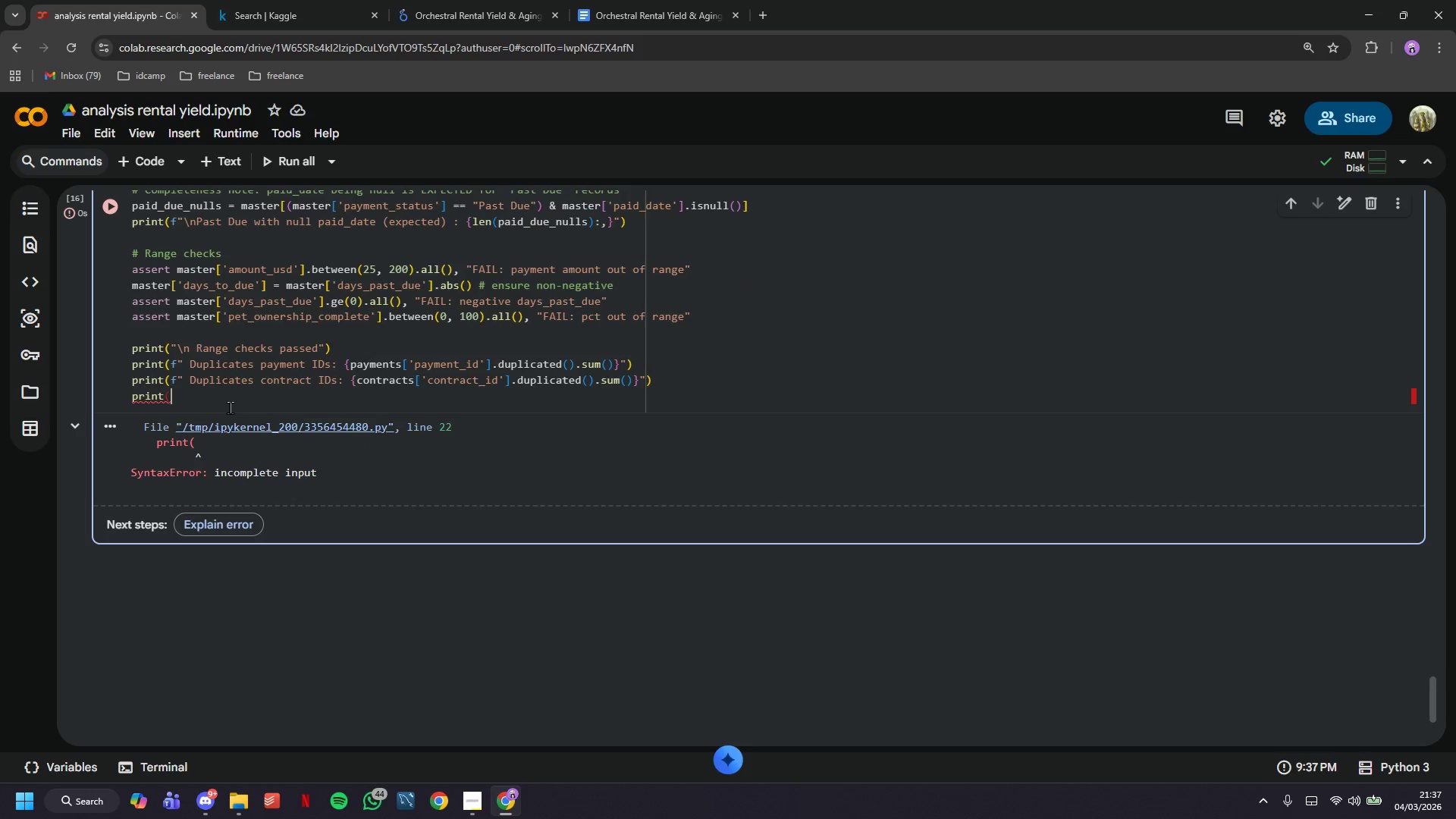 
key(Shift+0)
 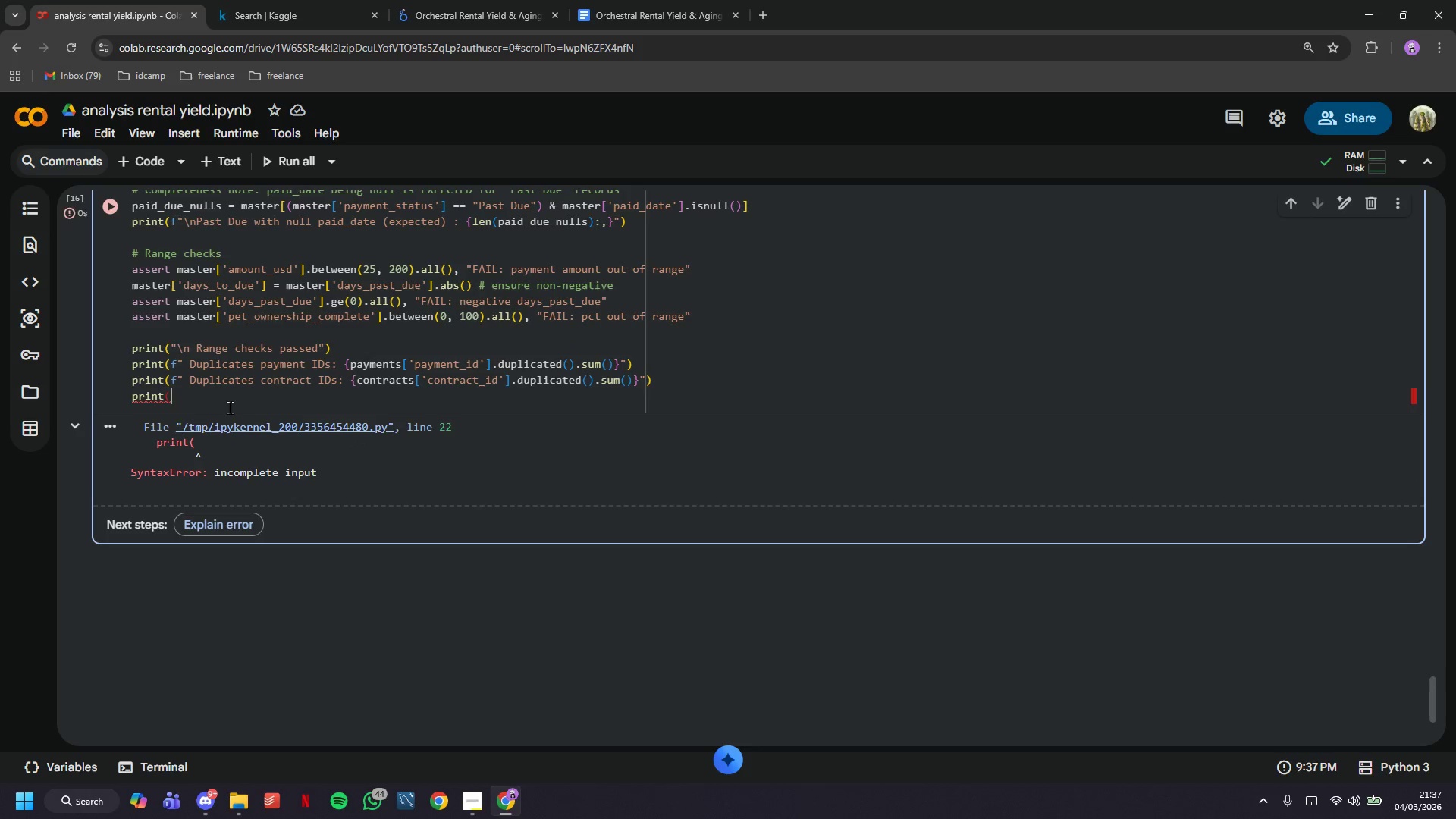 
left_click([94, 185])
 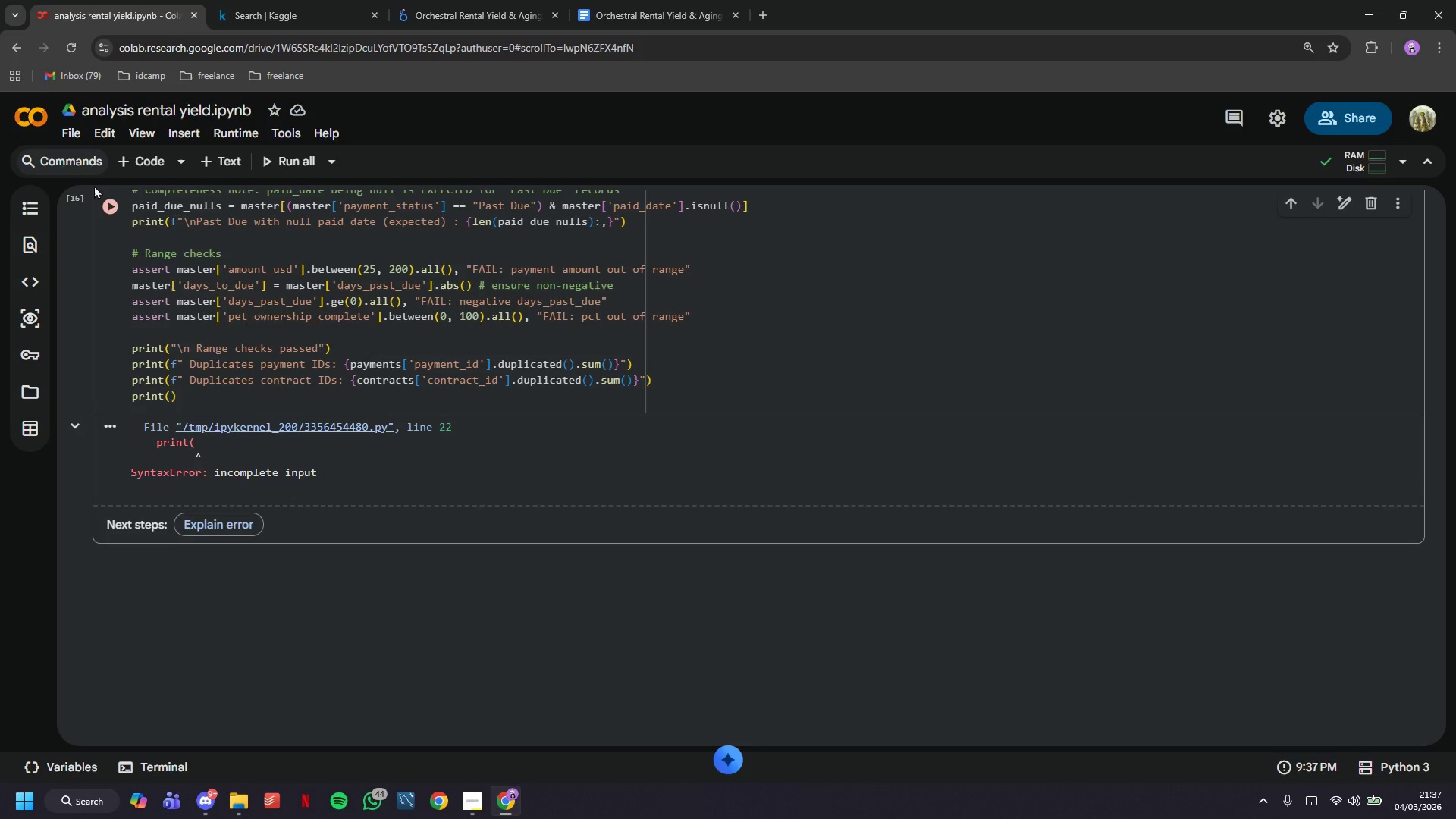 
left_click([120, 199])
 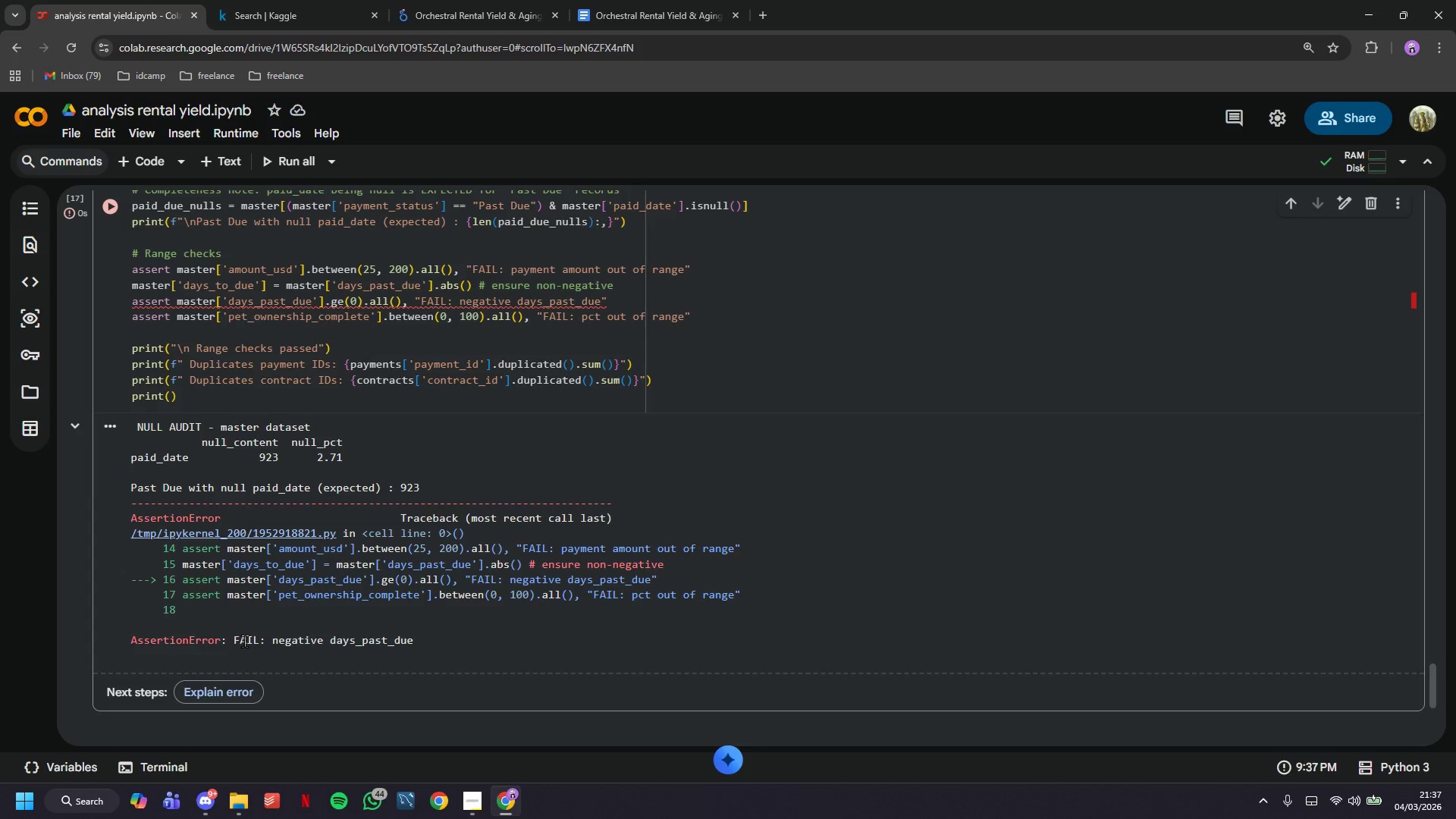 
left_click([245, 688])
 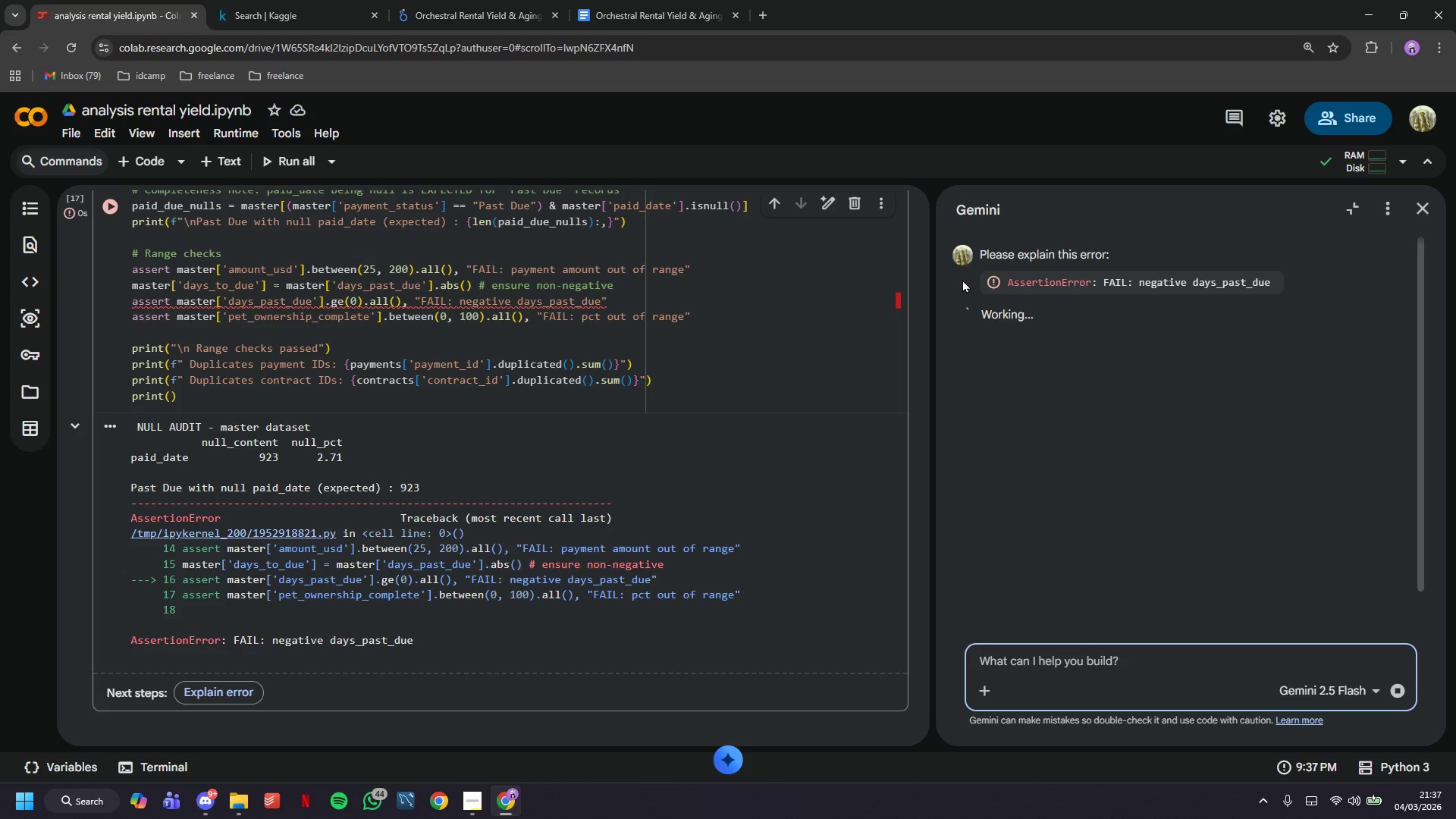 
wait(21.3)
 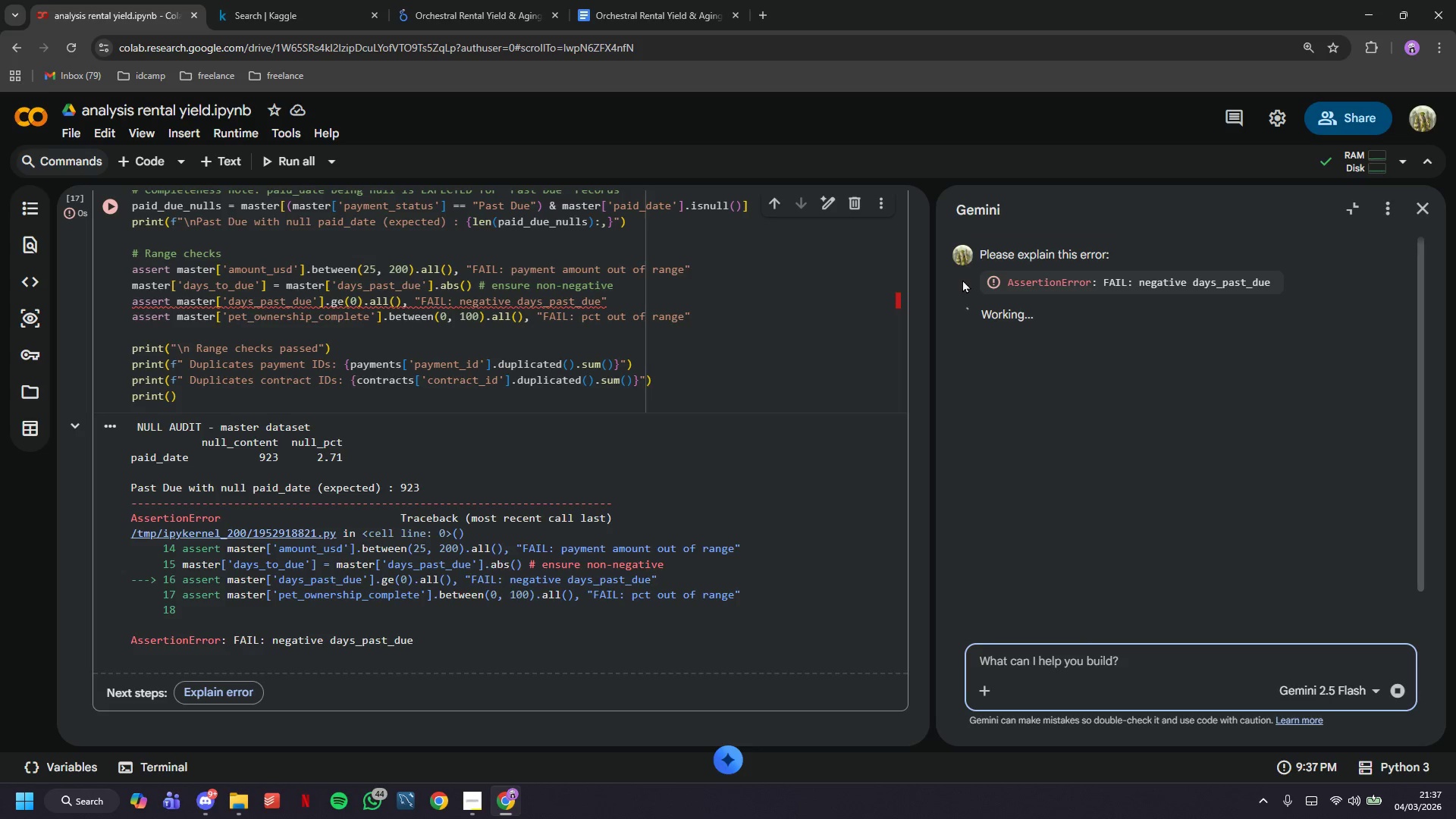 
left_click([1026, 623])
 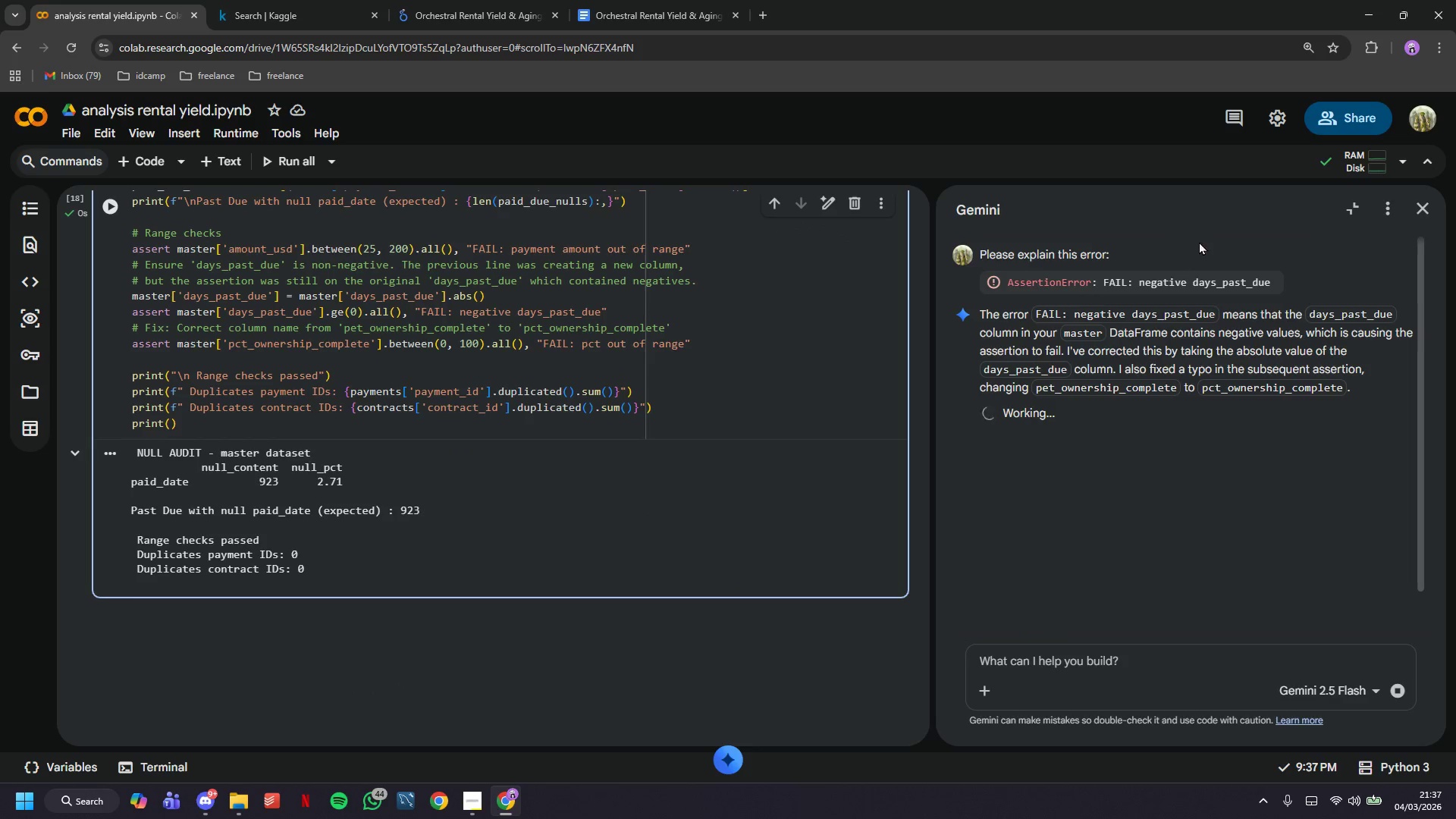 
left_click([1429, 198])
 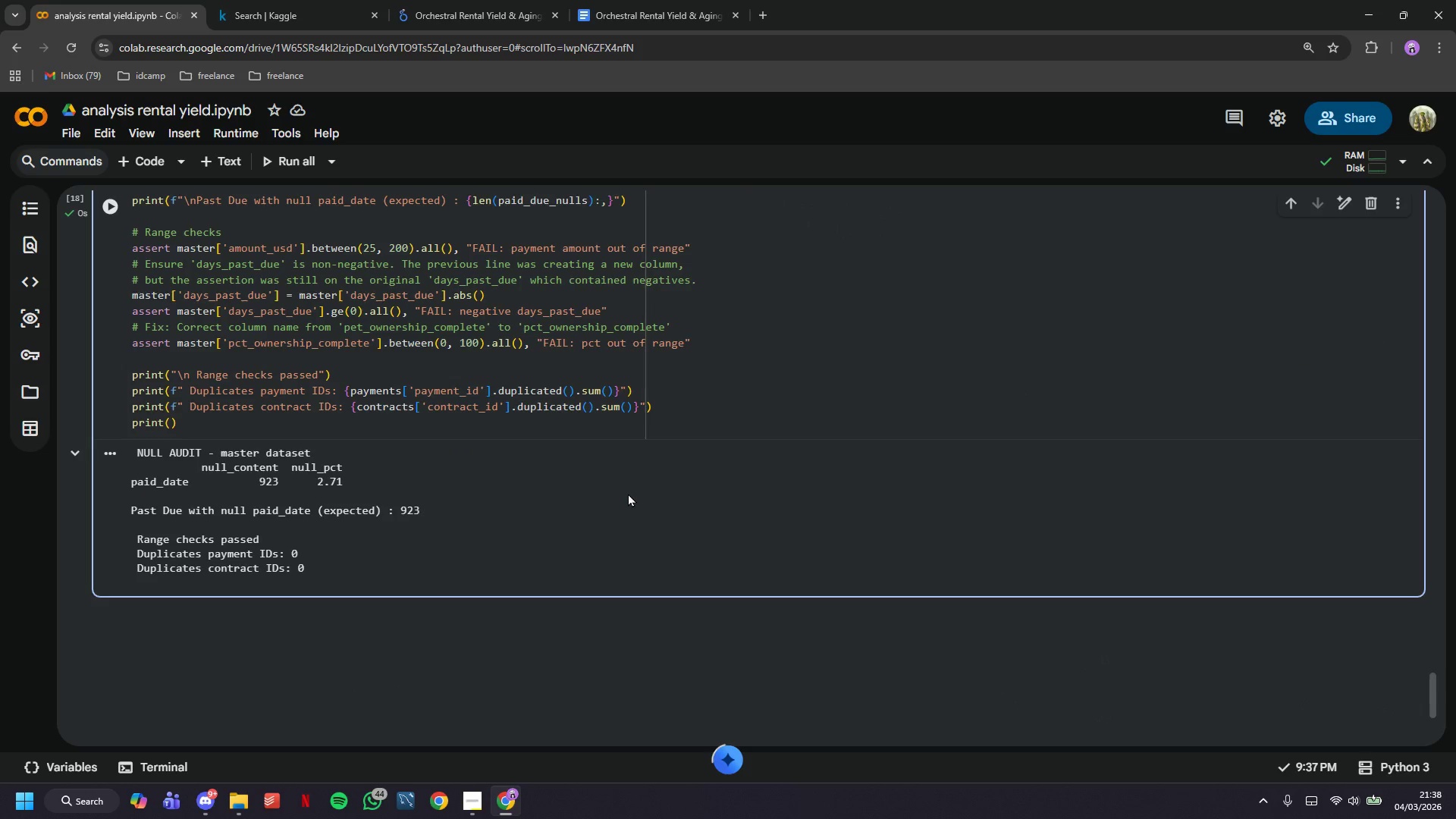 
wait(5.98)
 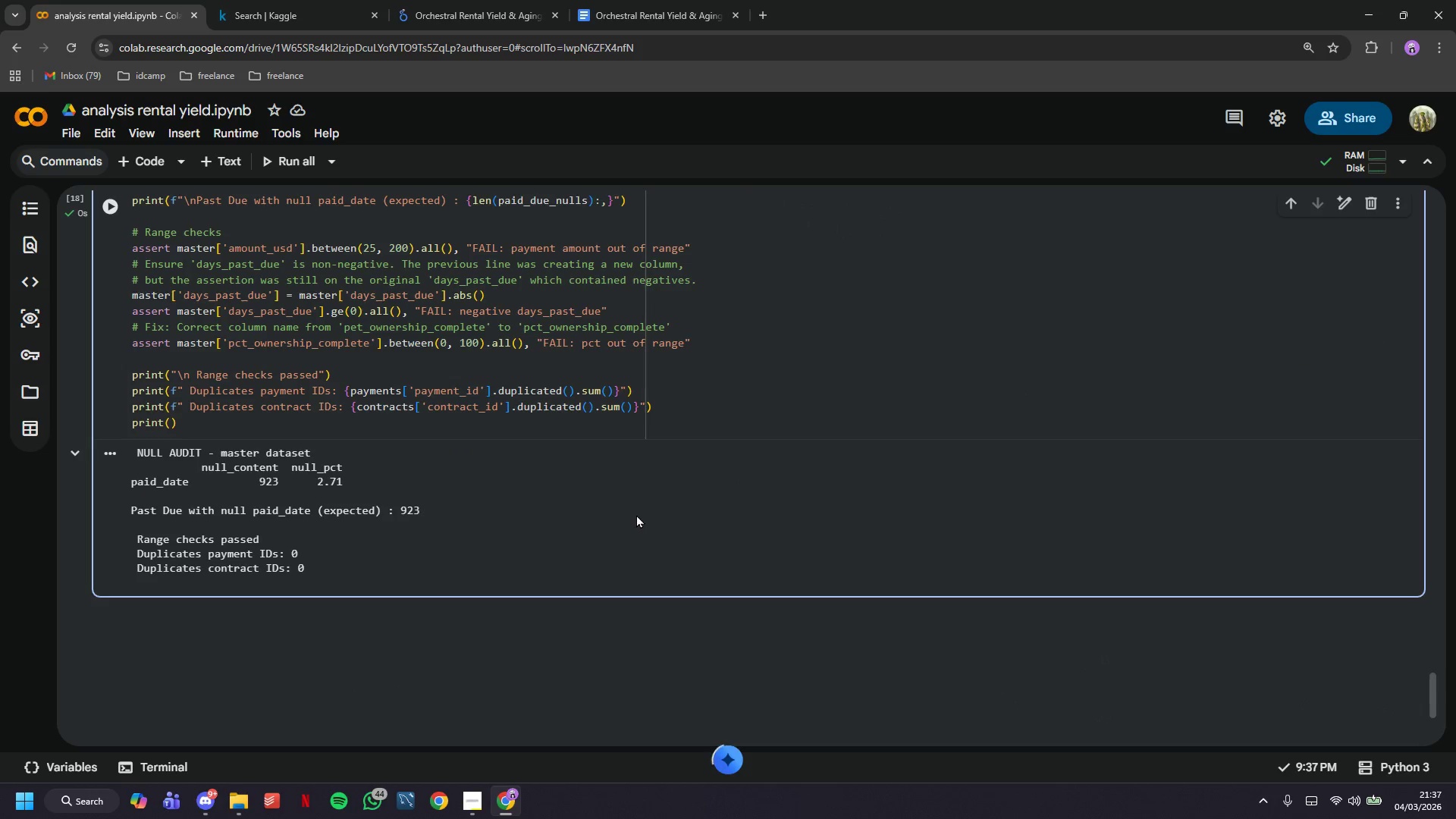 
left_click([1333, 811])
 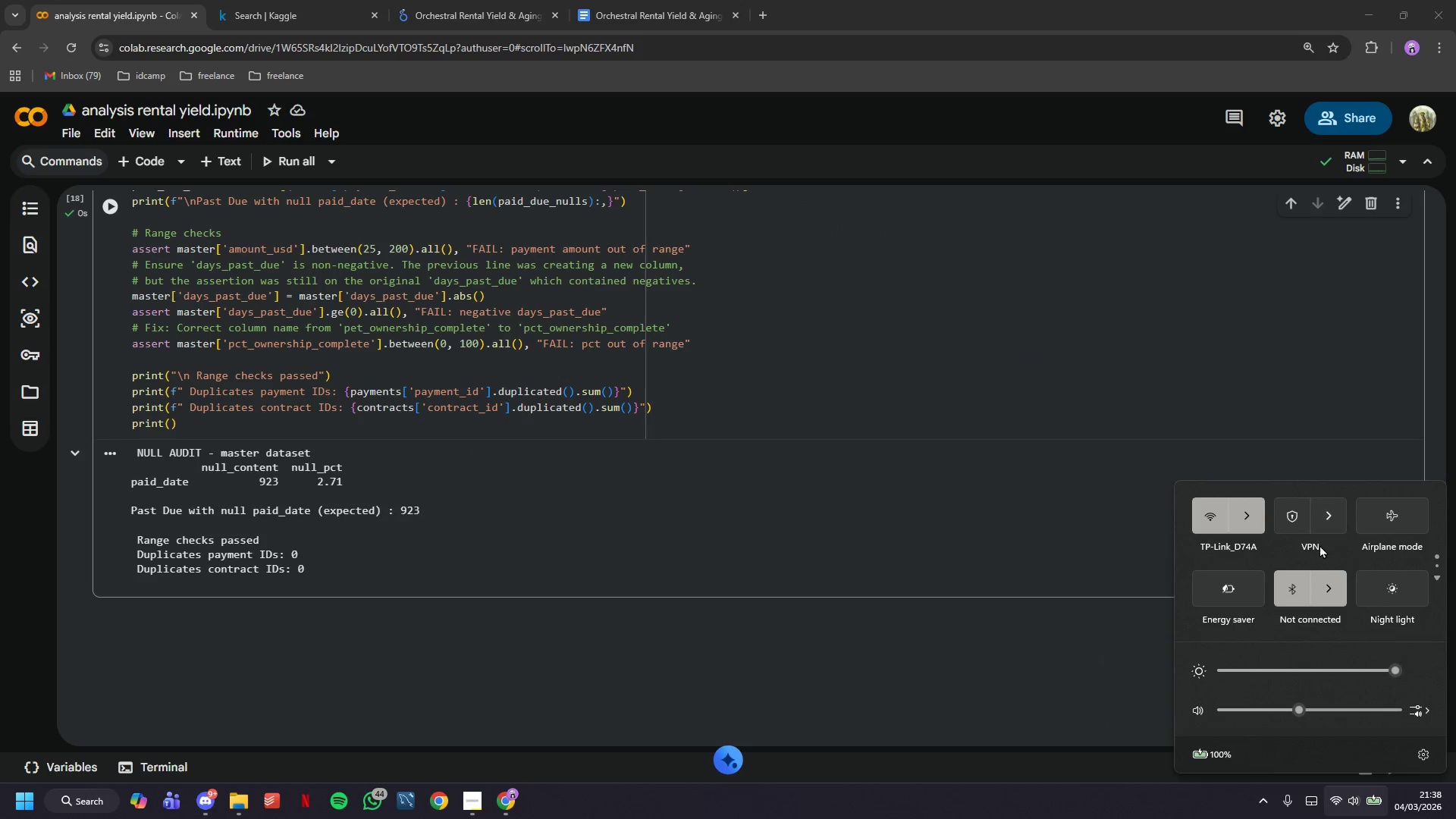 
left_click([1323, 587])
 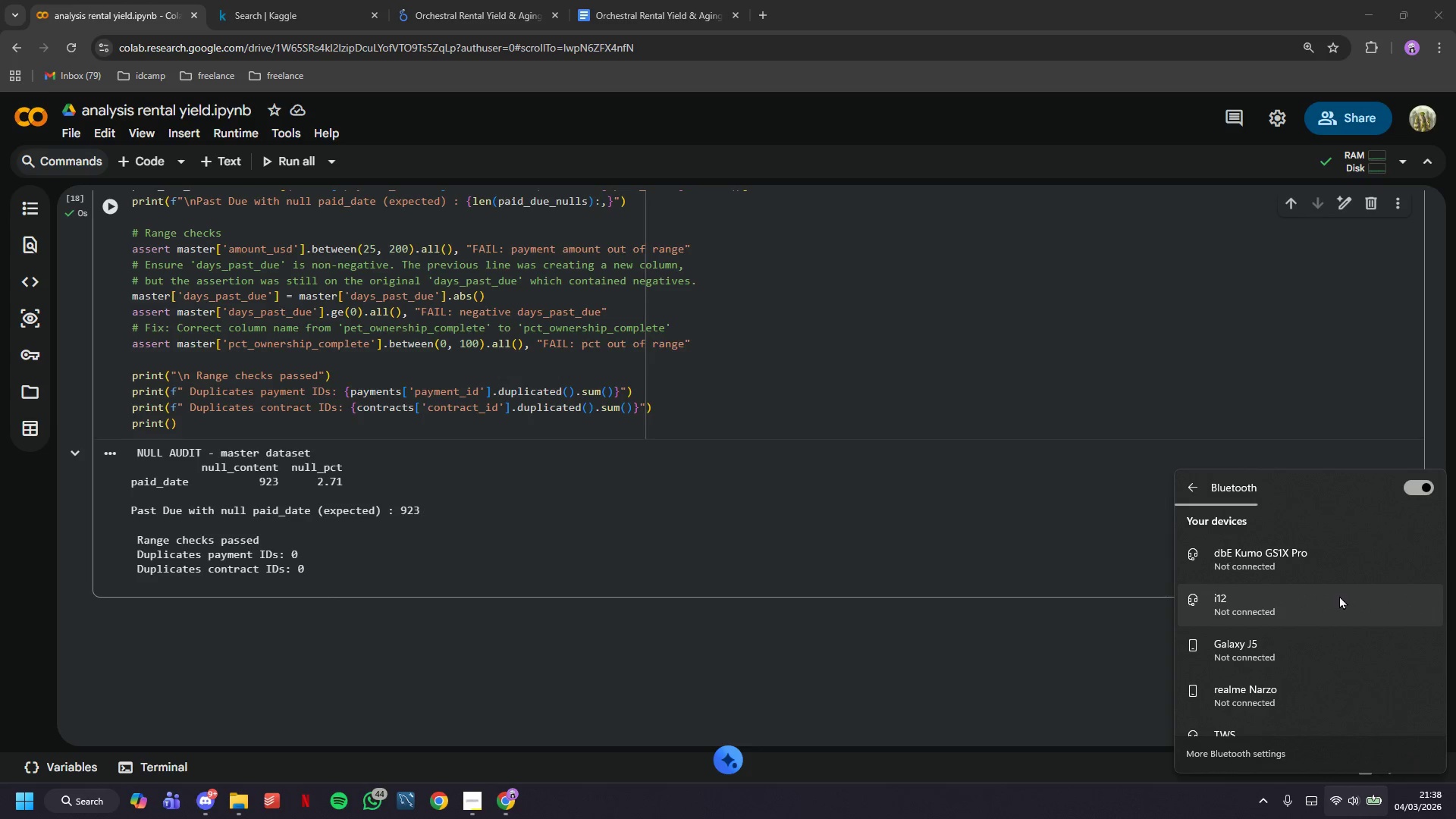 
wait(11.61)
 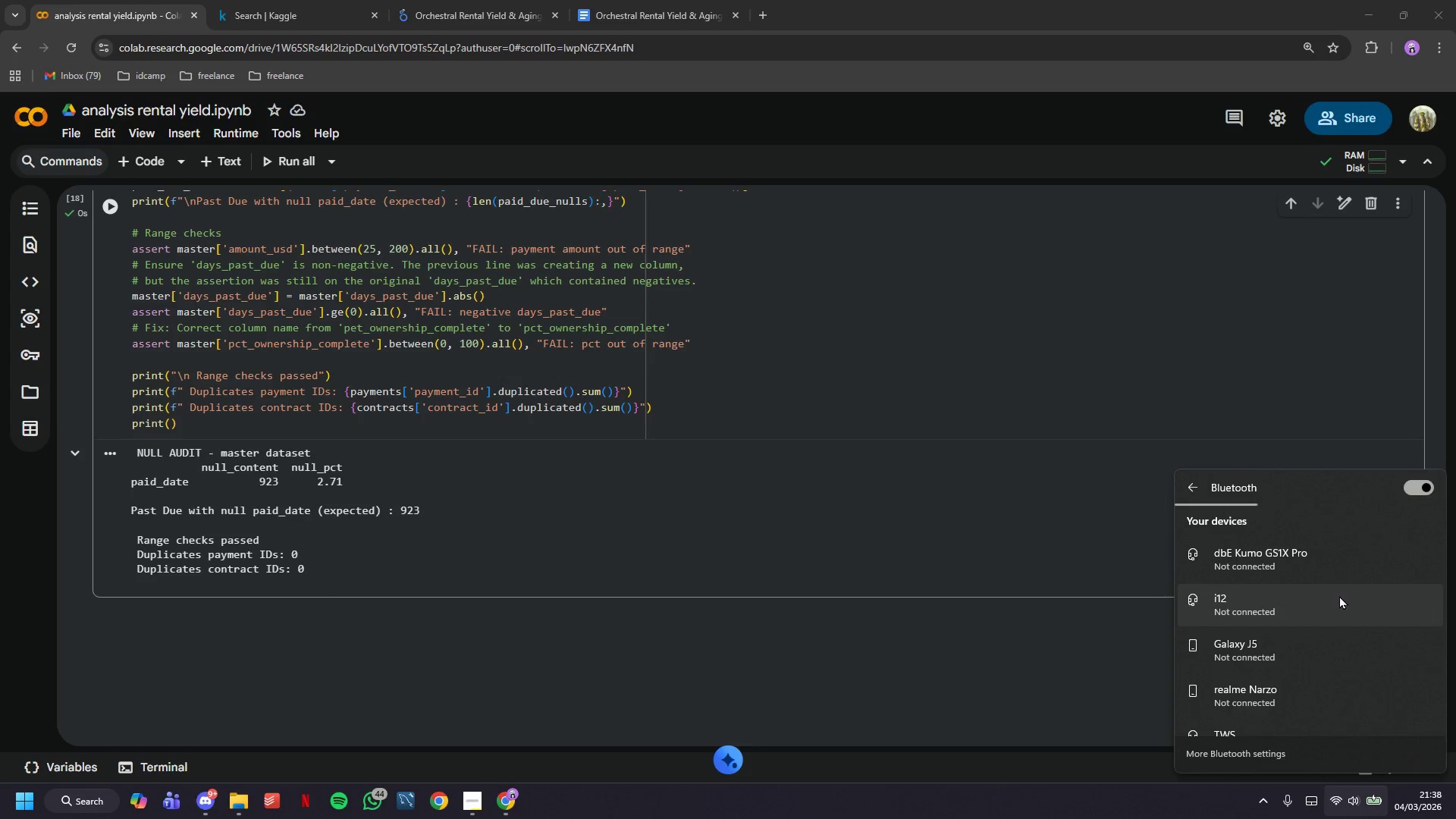 
left_click([224, 431])
 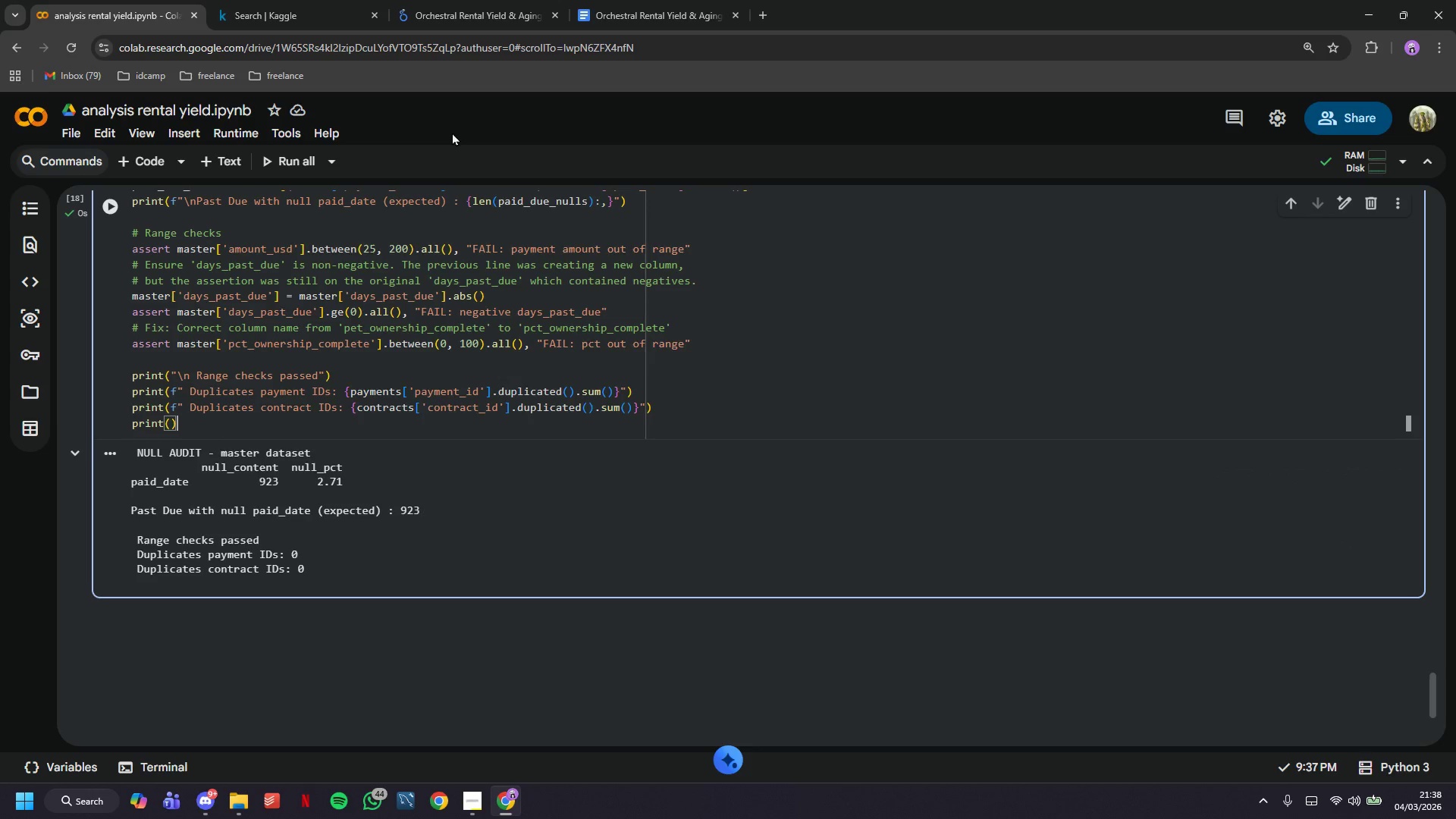 
scroll: coordinate [419, 325], scroll_direction: up, amount: 2.0
 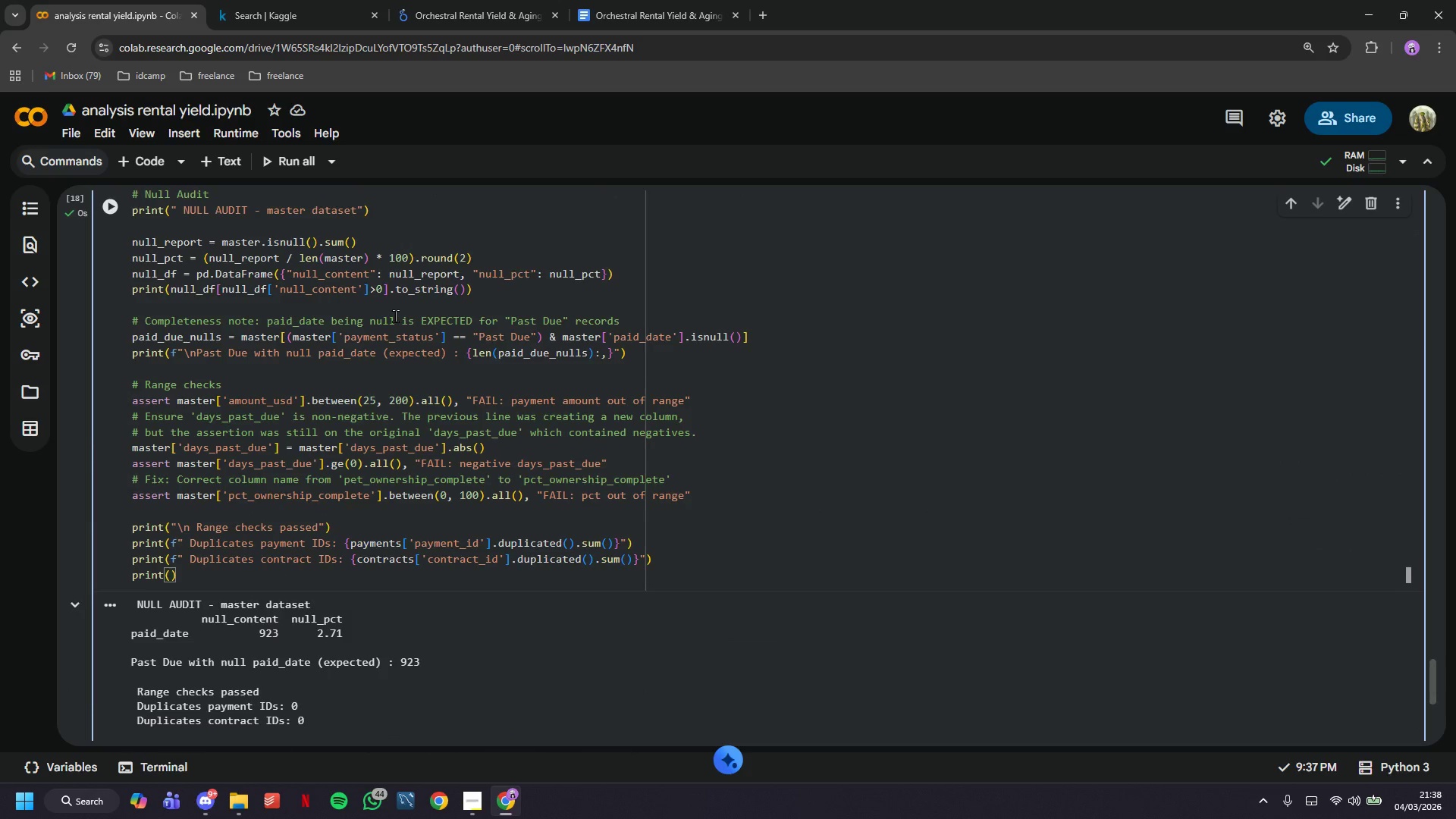 
scroll: coordinate [395, 315], scroll_direction: down, amount: 3.0
 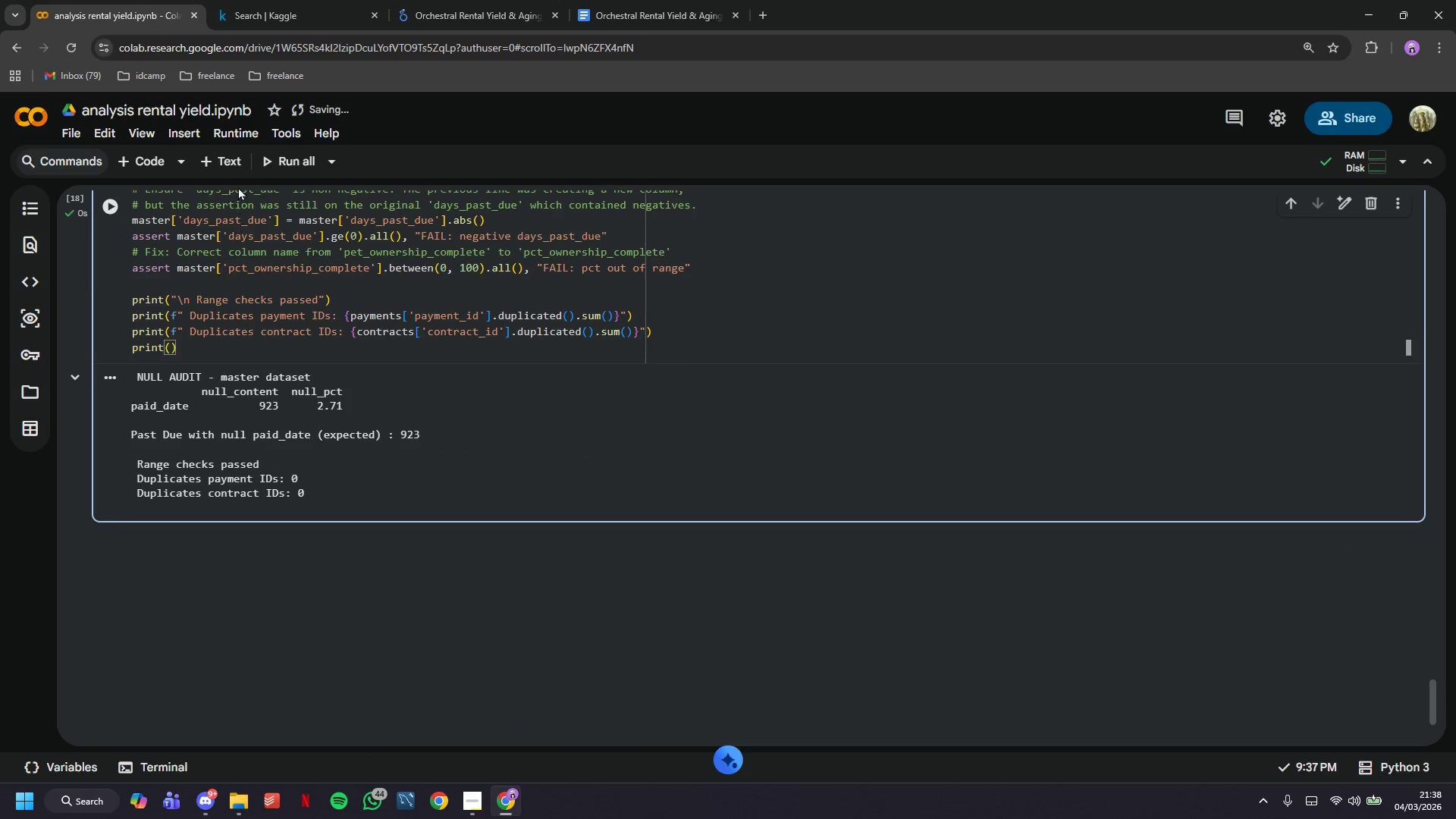 
left_click([235, 165])
 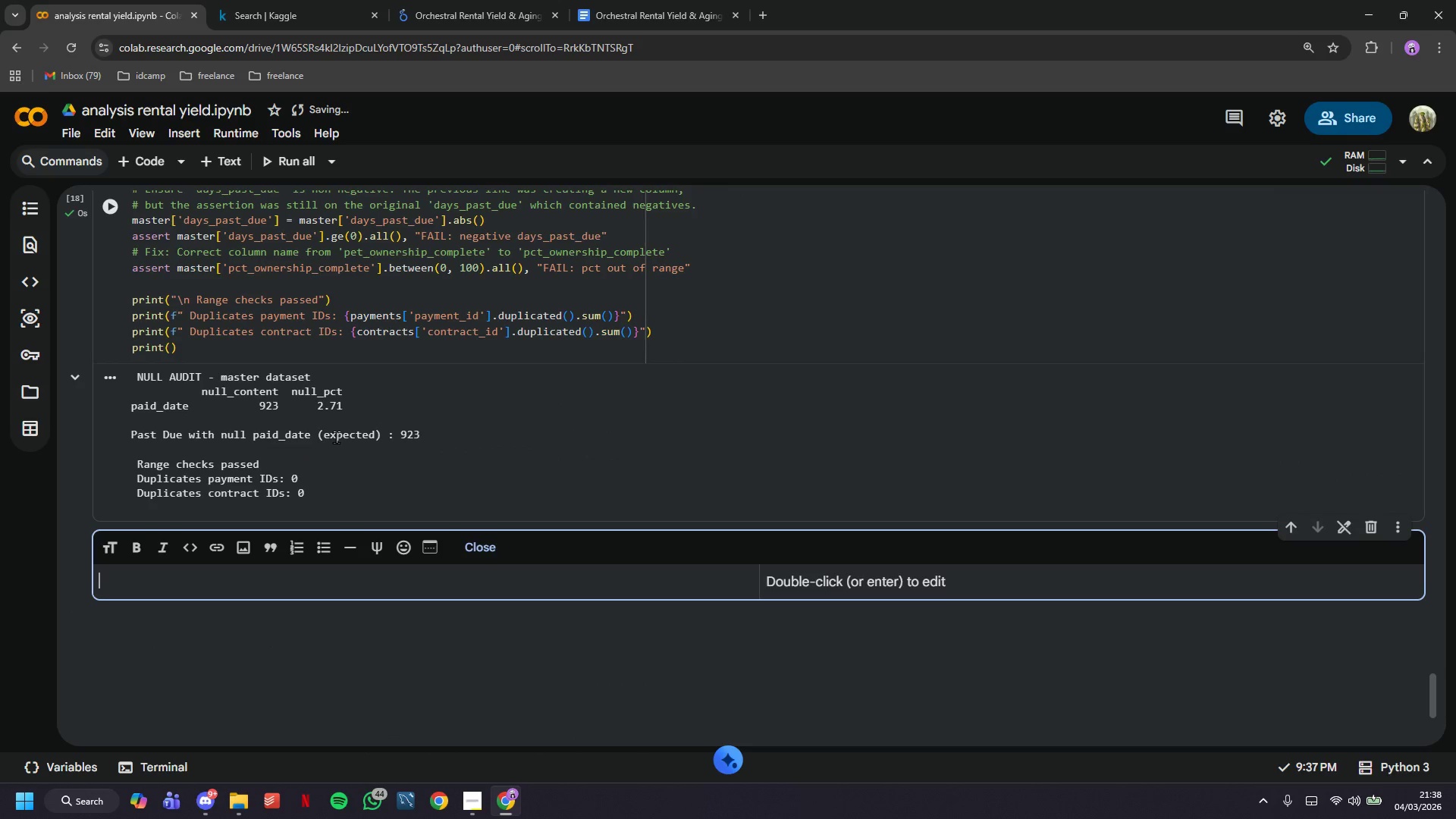 
type(## 4. )
 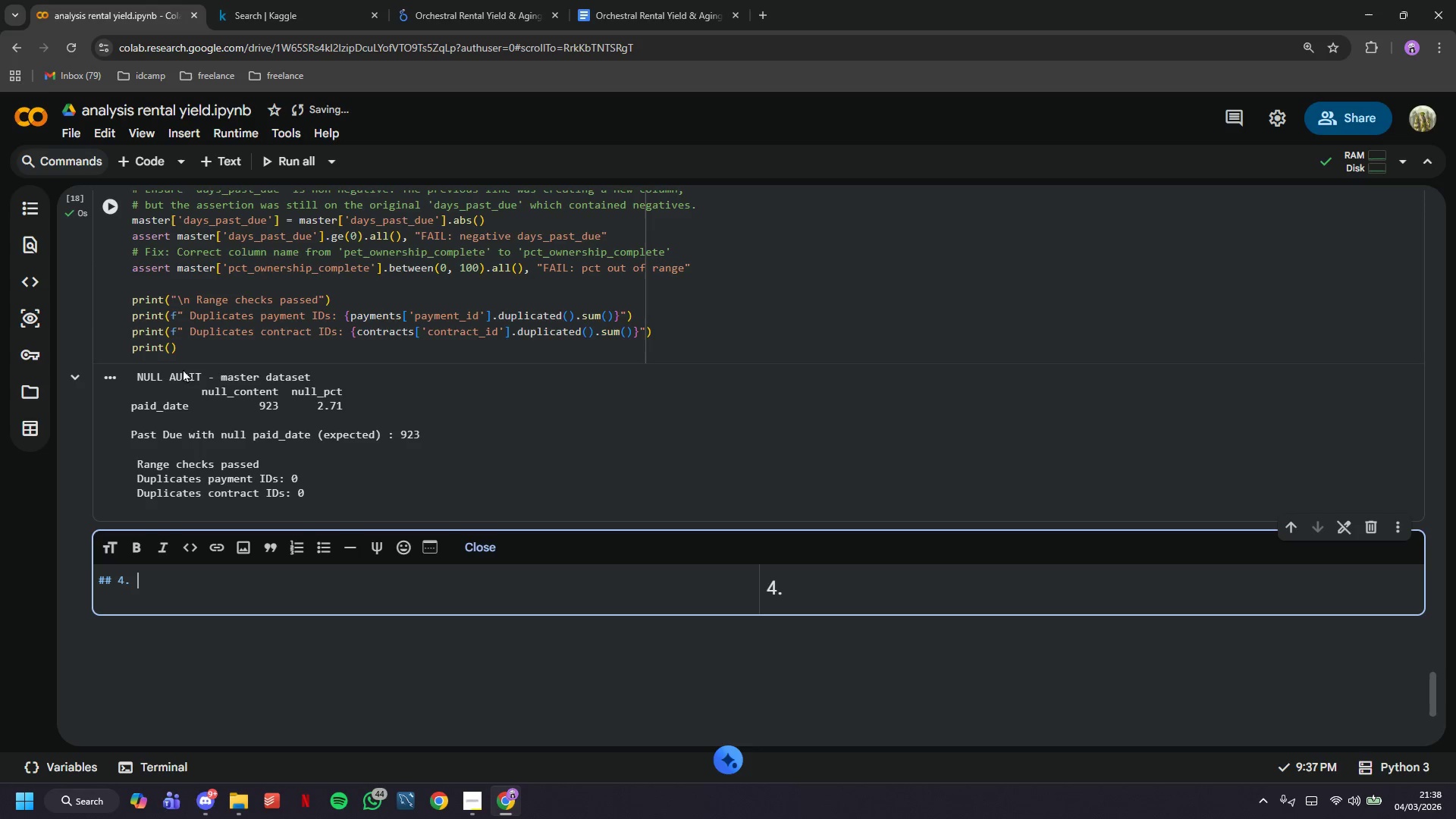 
left_click([30, 206])
 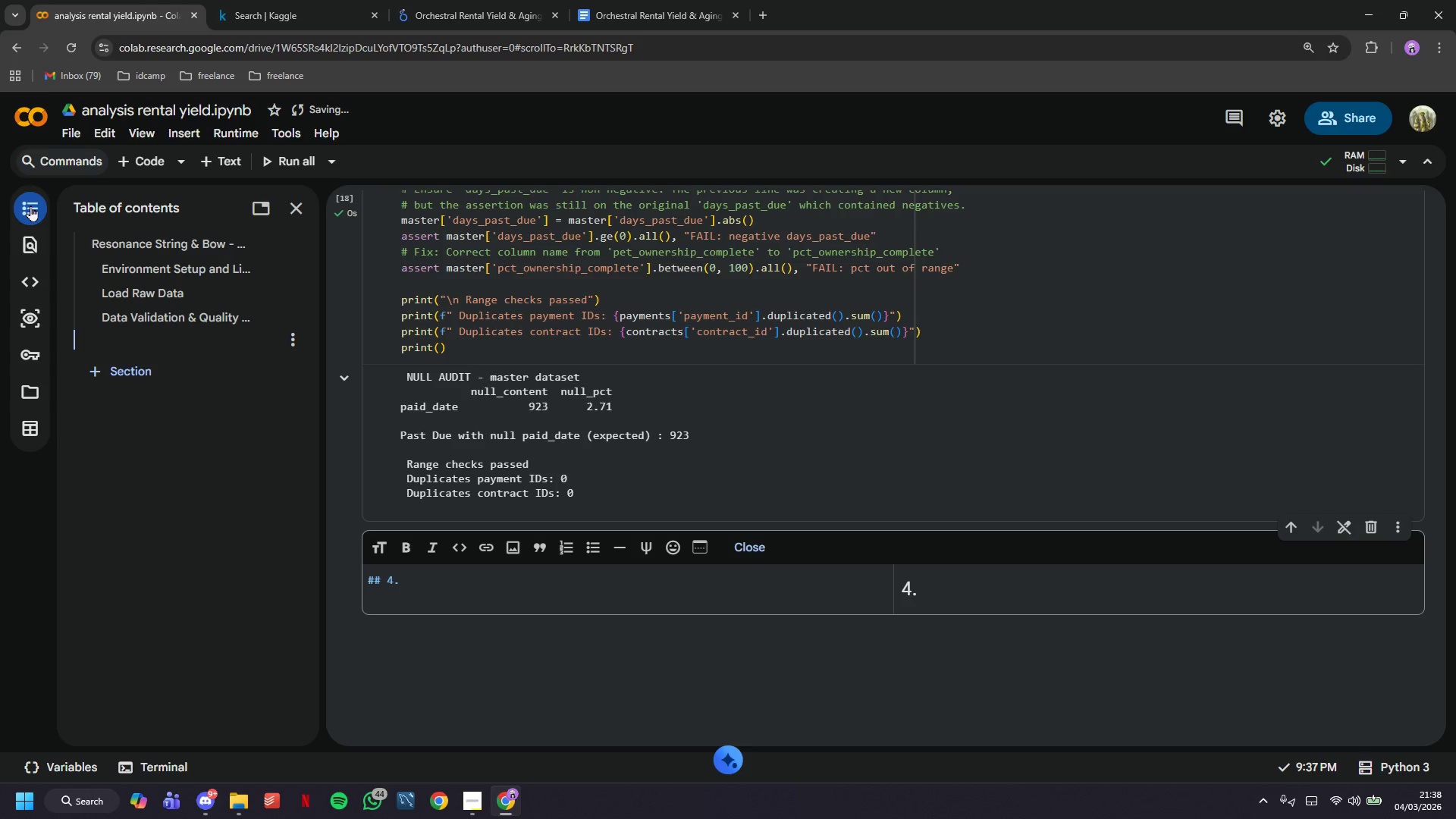 
left_click([30, 206])
 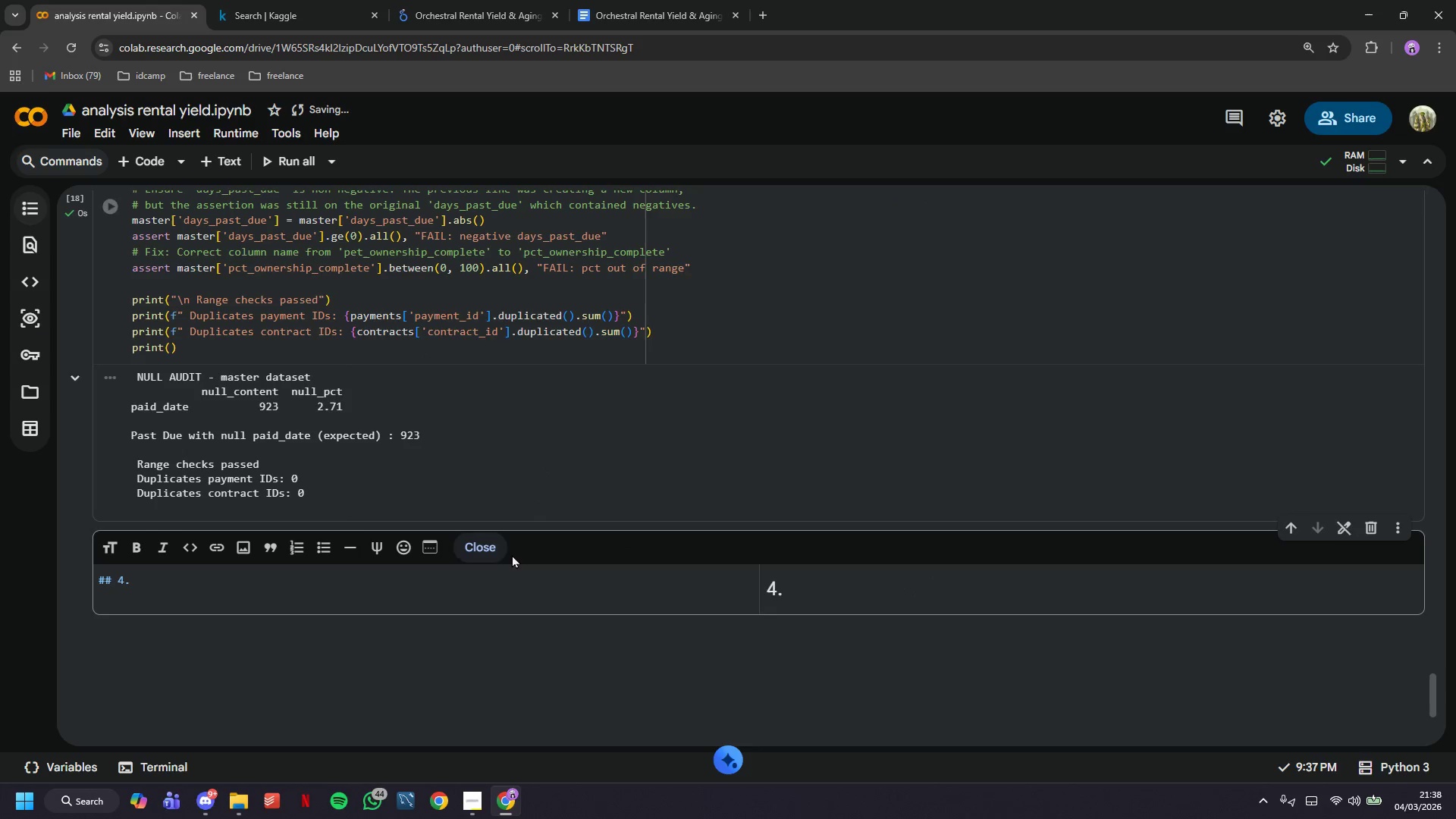 
scroll: coordinate [512, 555], scroll_direction: up, amount: 1.0
 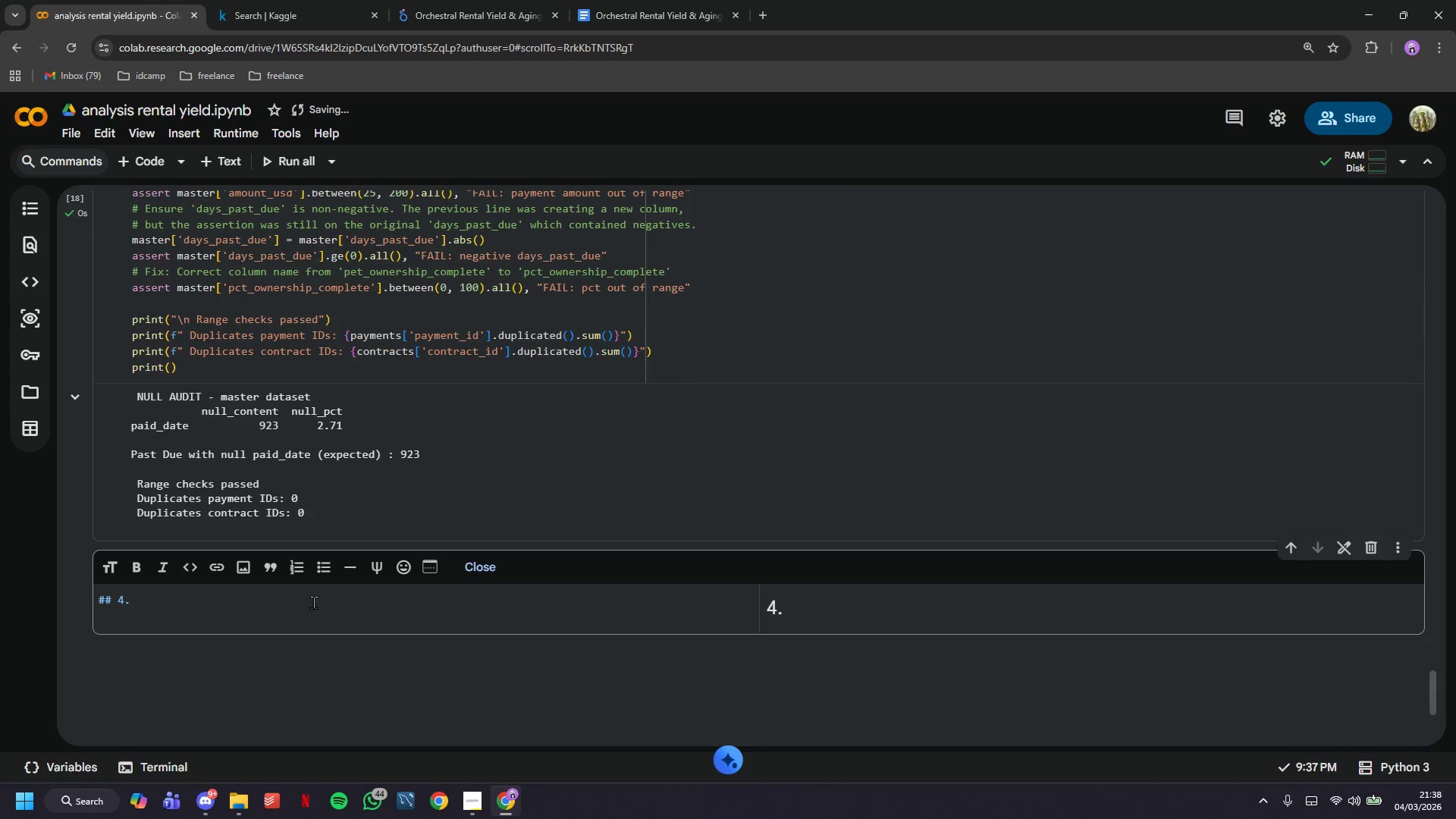 
left_click([312, 603])
 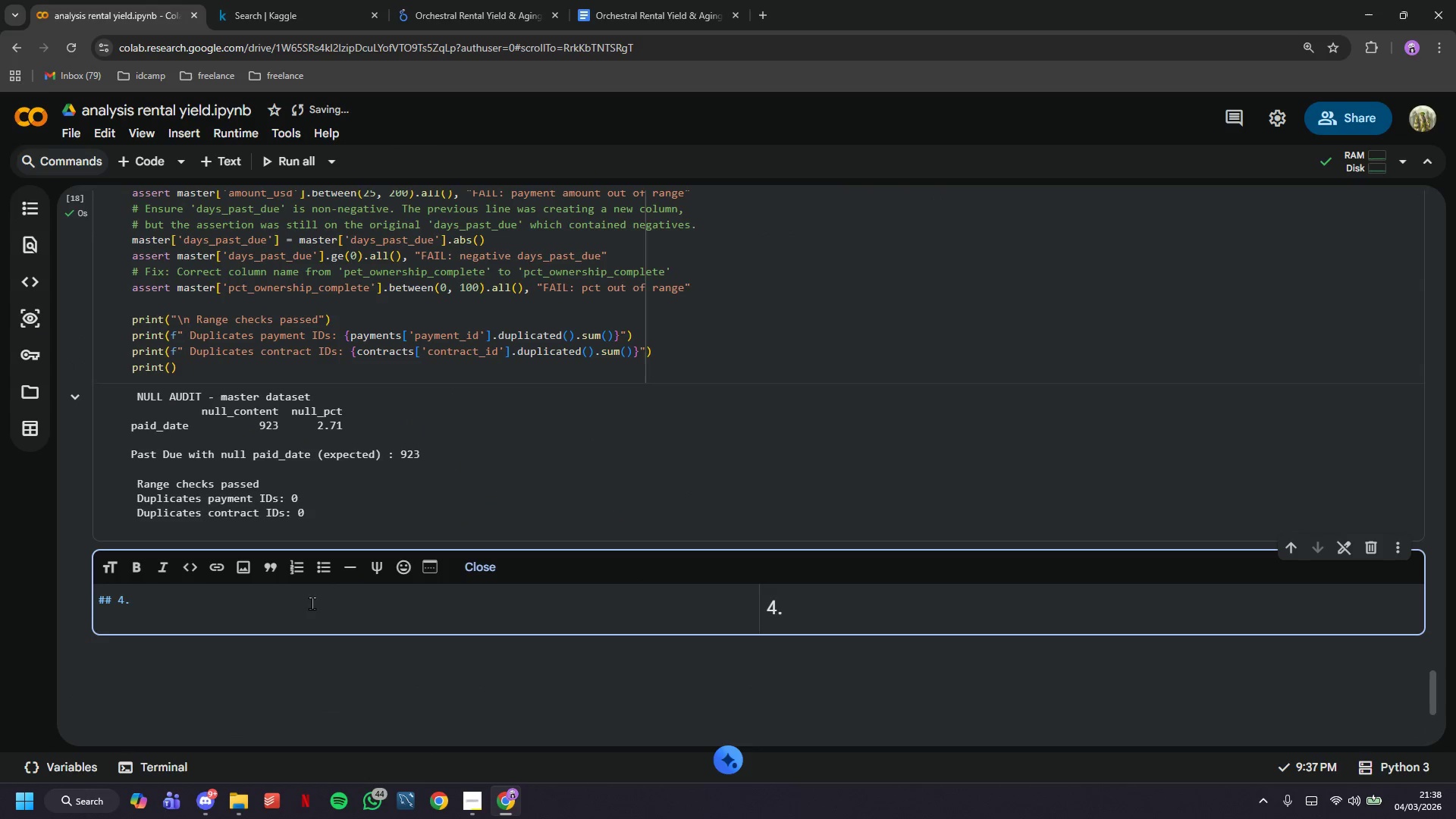 
key(Backspace)
key(Backspace)
key(Backspace)
type(TheLook -> RSB Field Mapping )
 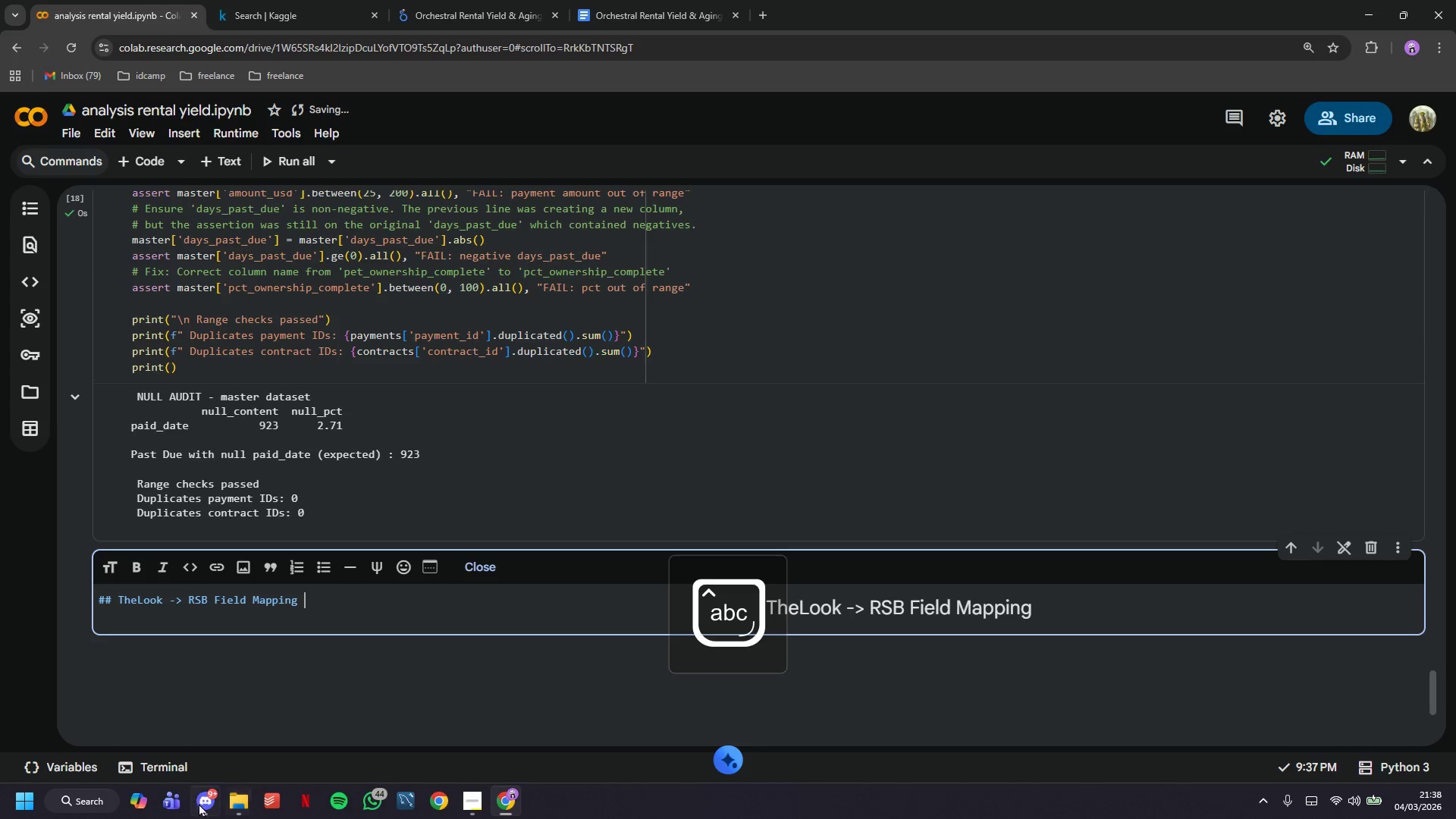 
left_click([211, 803])
 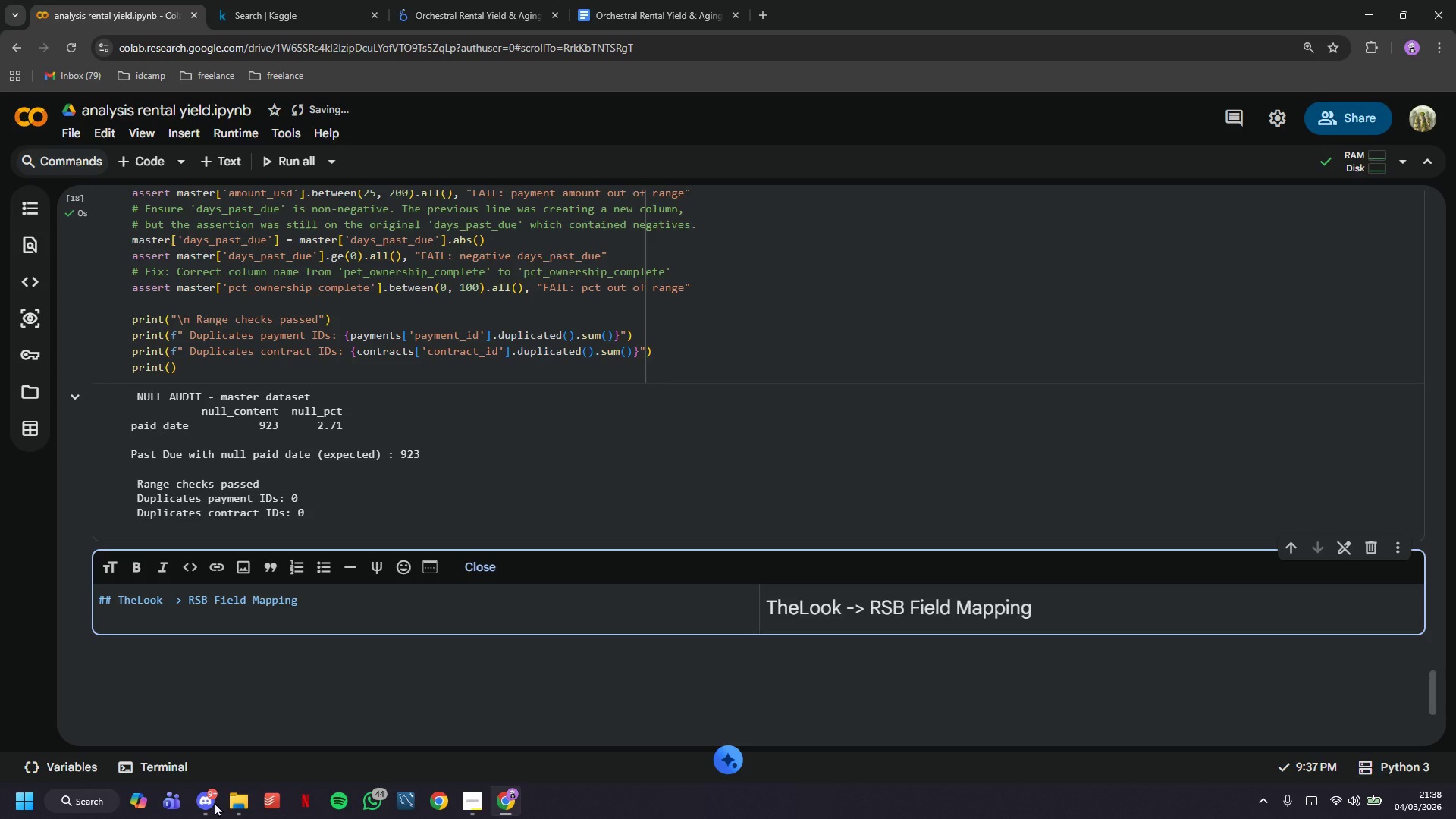 
type(Documentation)
 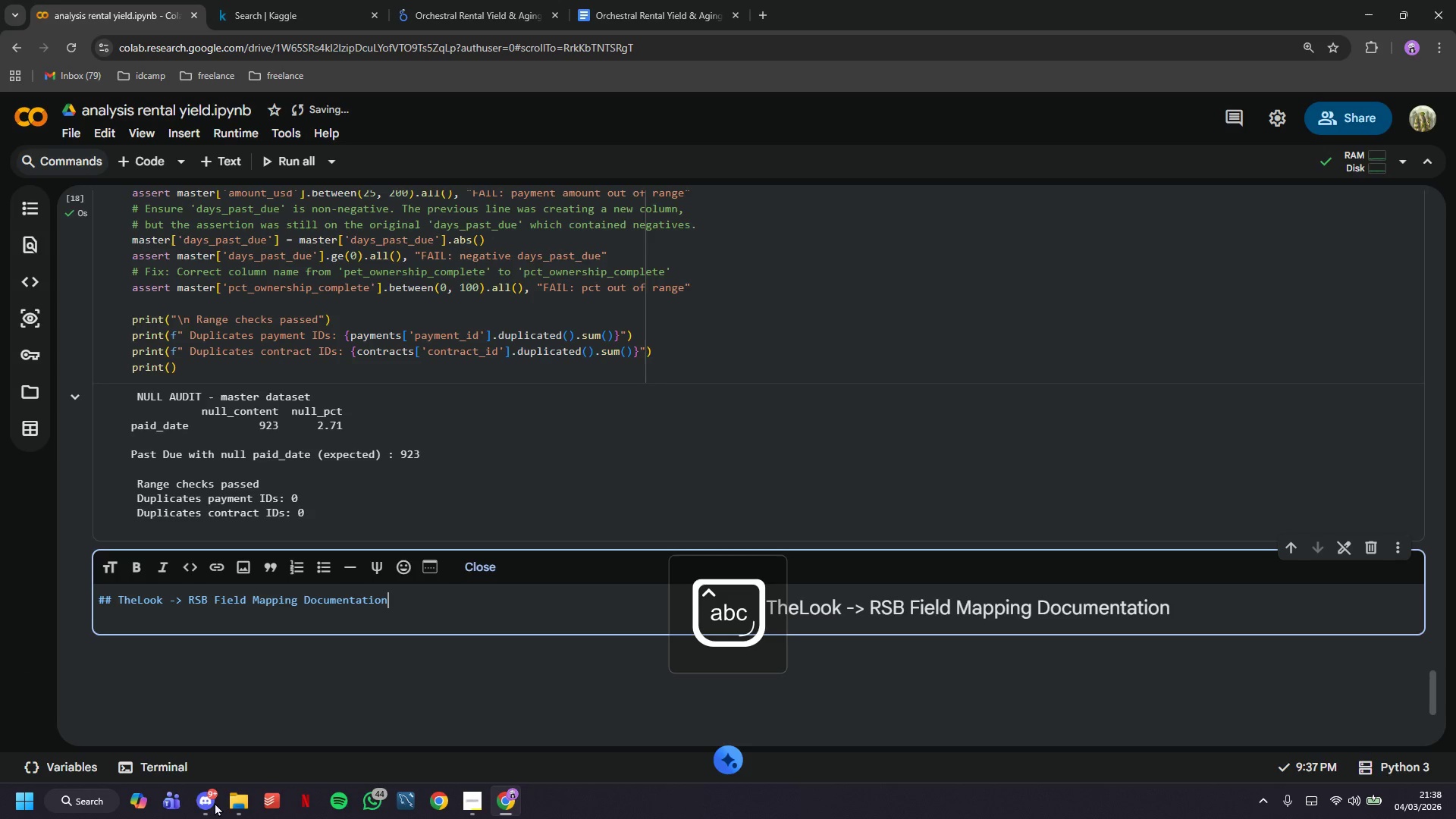 
key(Enter)
 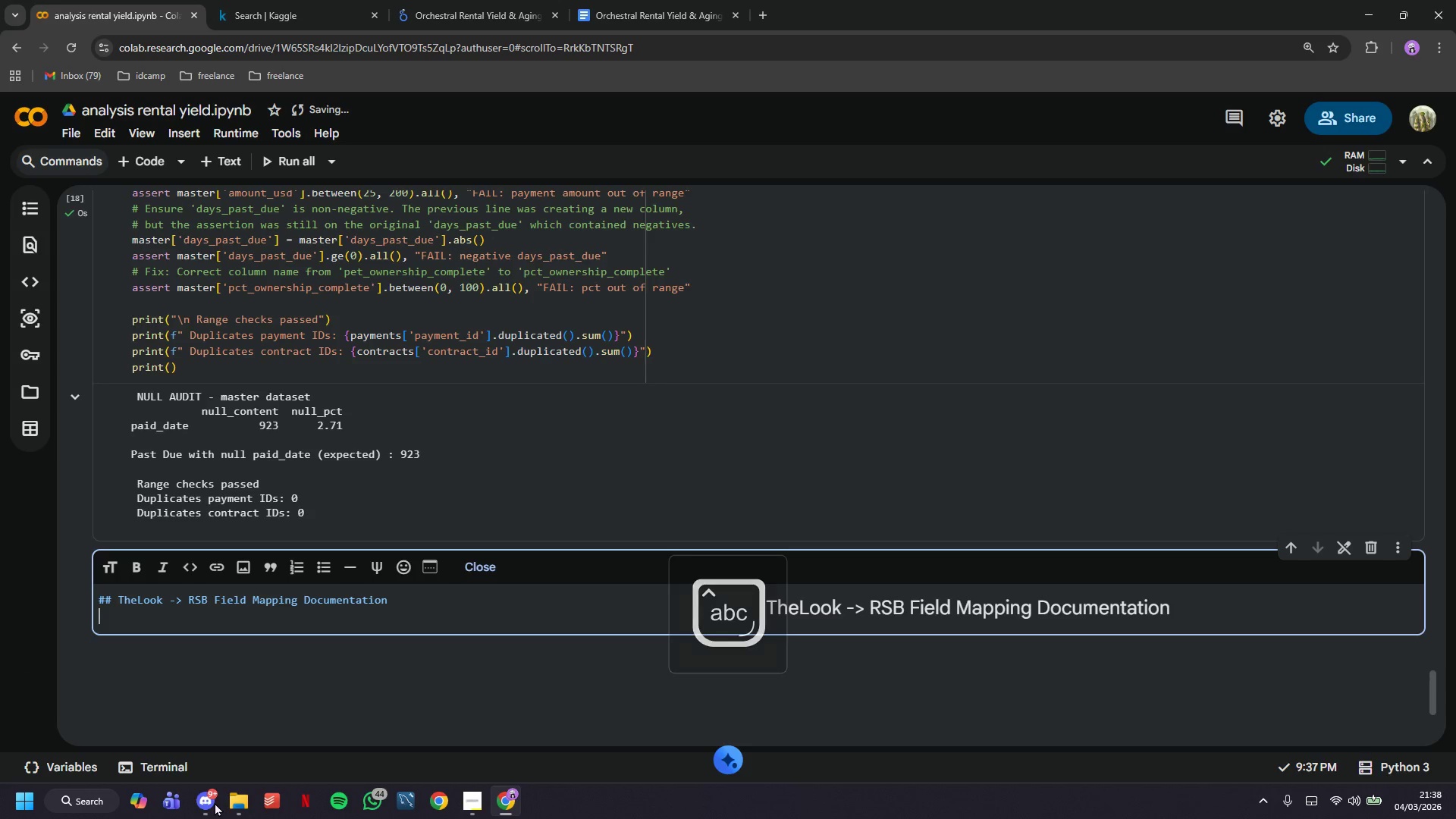 
key(Enter)
 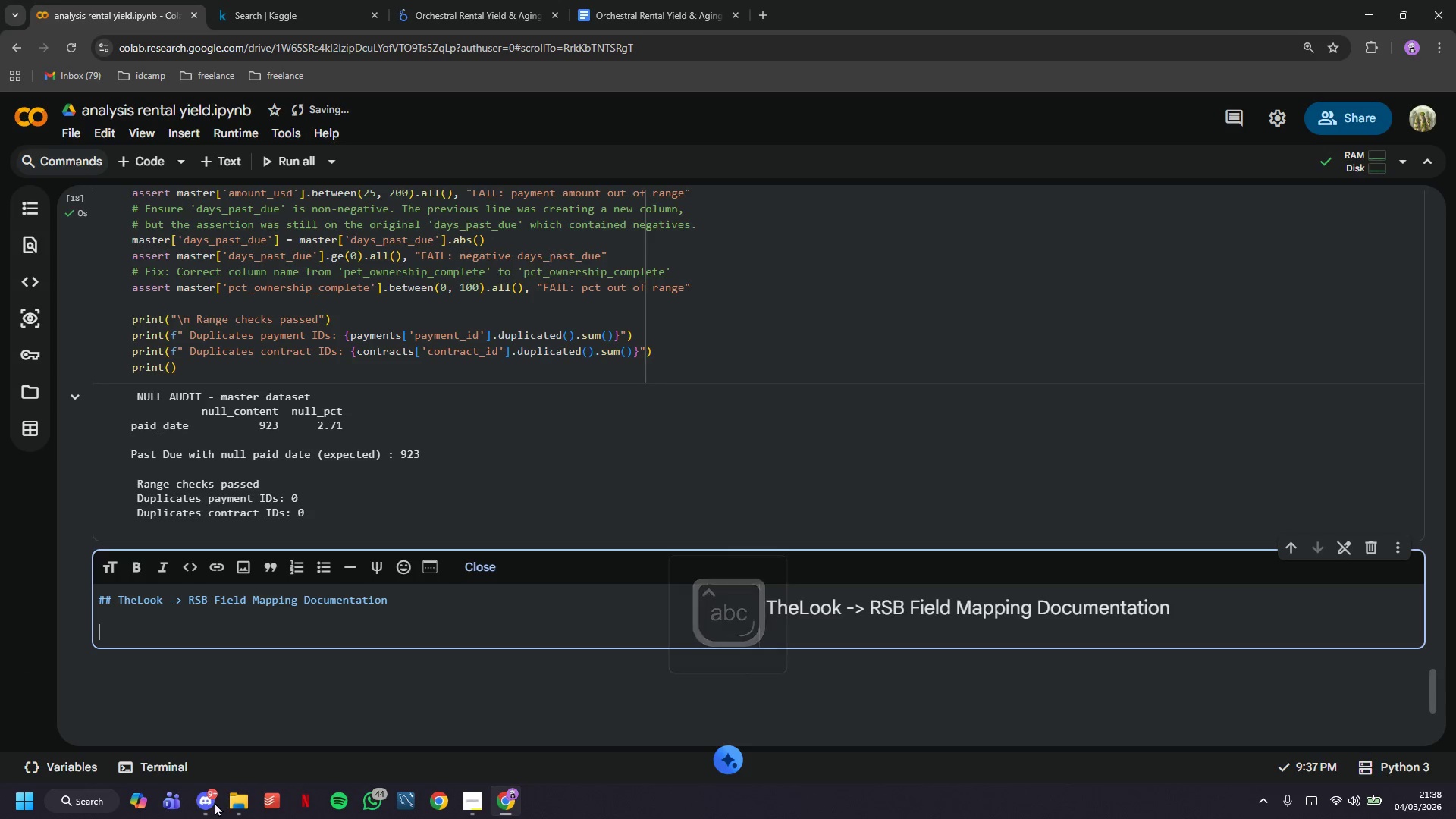 
type(Formally document how each field in the )
 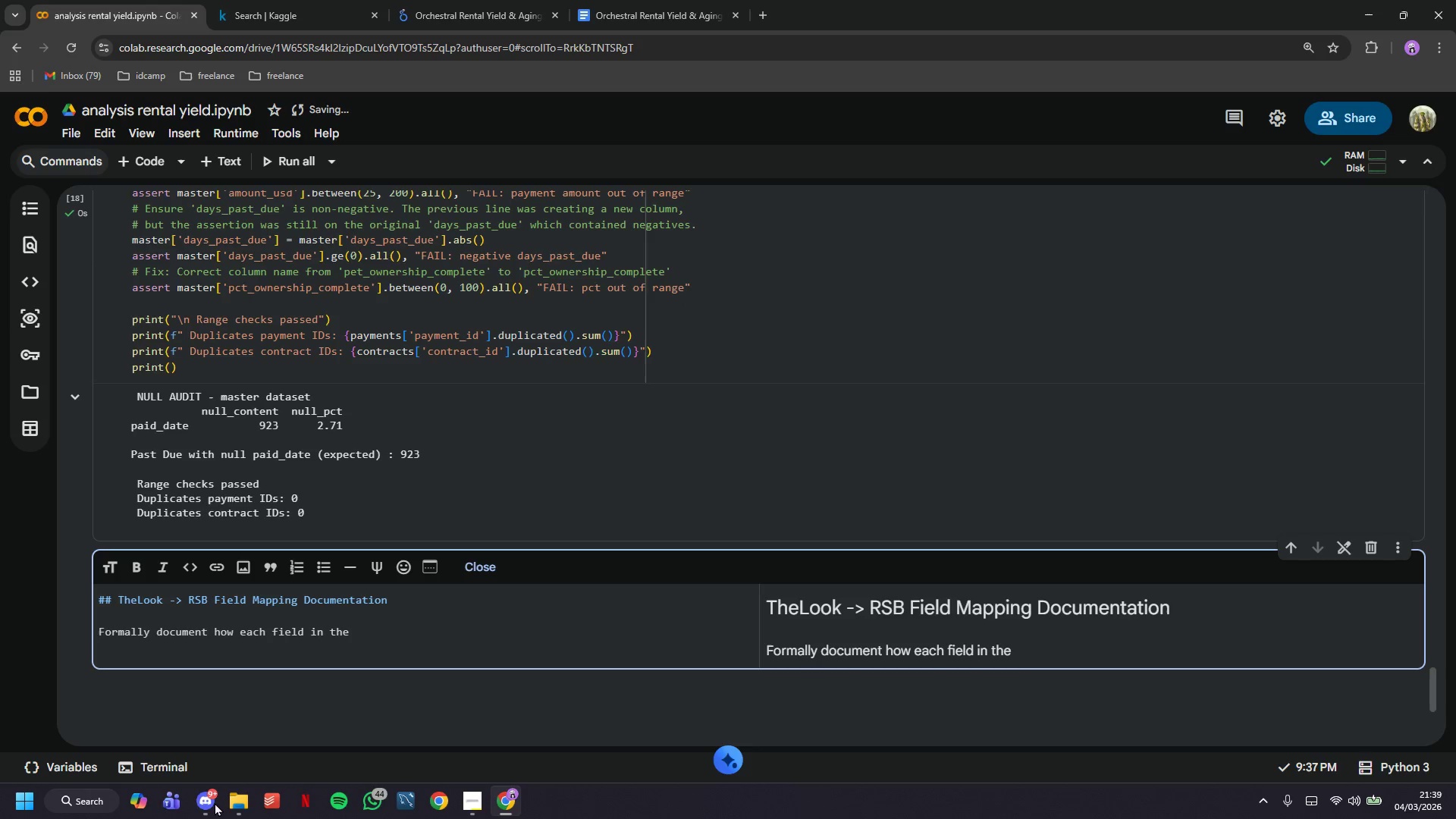 
type(TheLook eCommerce public dataset was interpreted and re-mapped to Resonance String & Bow's Rent-to-Own bussiness. This serve )
key(Backspace)
type(s as the Data Dictionary.)
 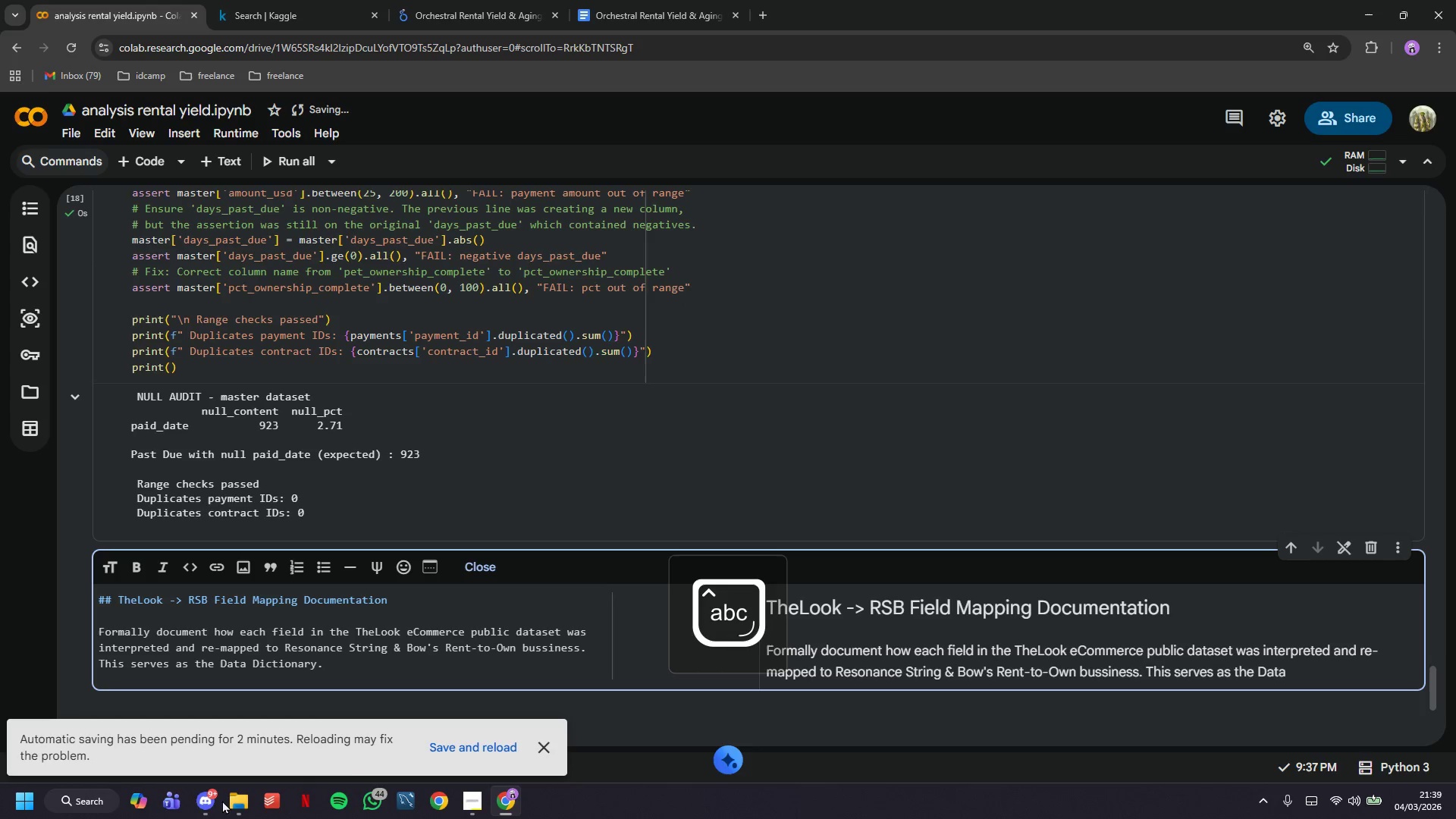 
scroll: coordinate [308, 483], scroll_direction: down, amount: 4.0
 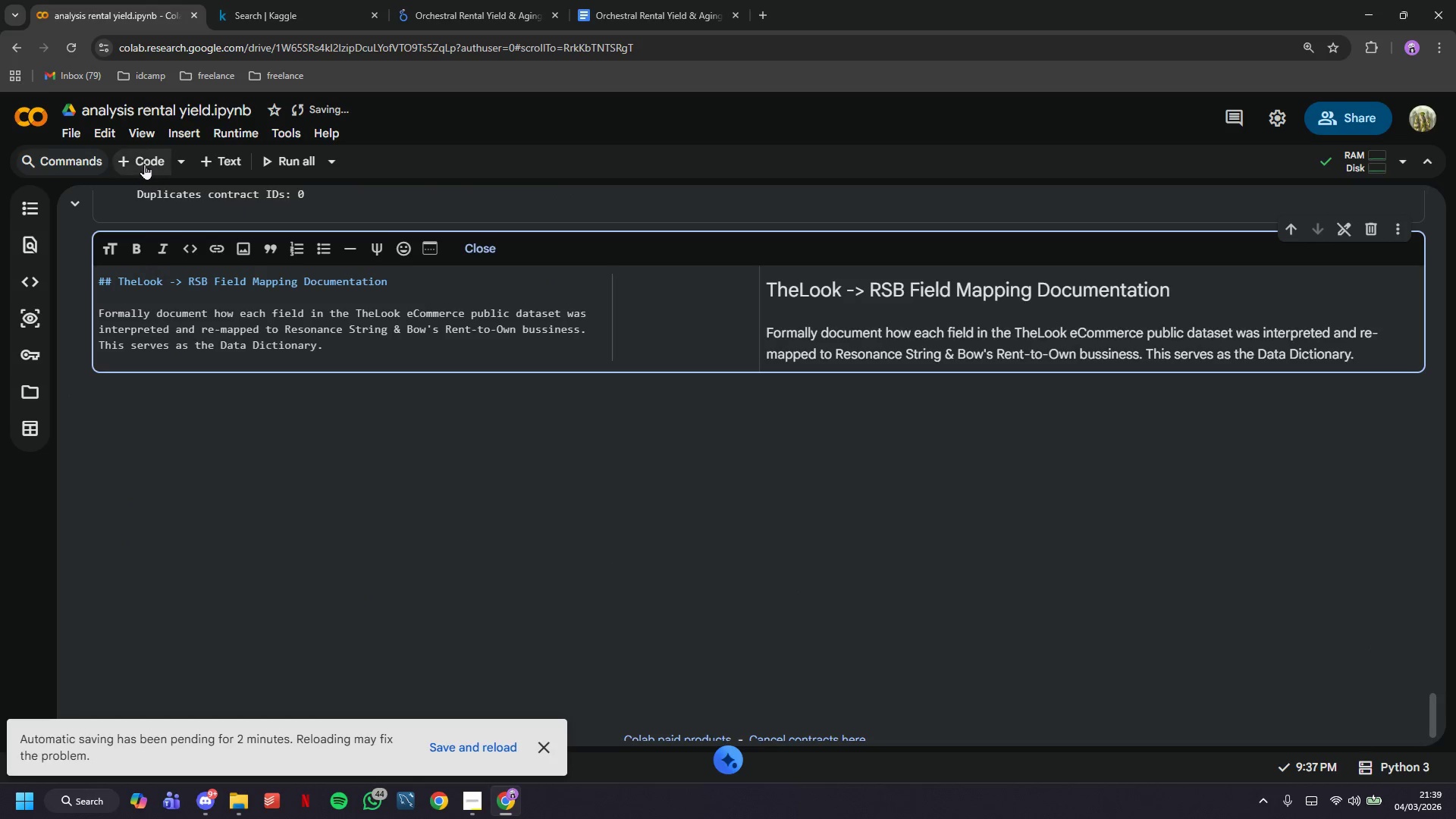 
left_click([144, 163])
 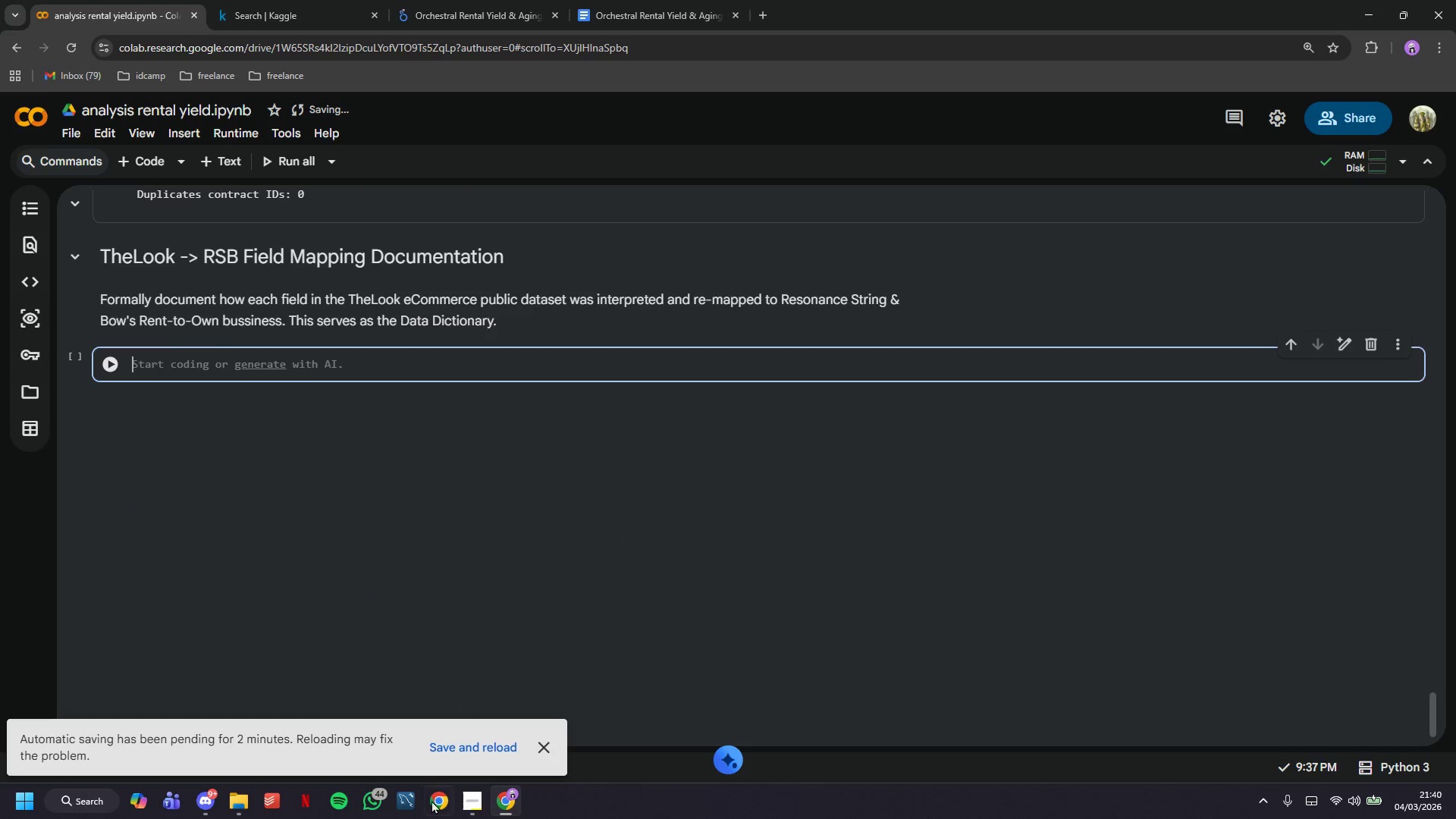 
left_click([206, 802])
 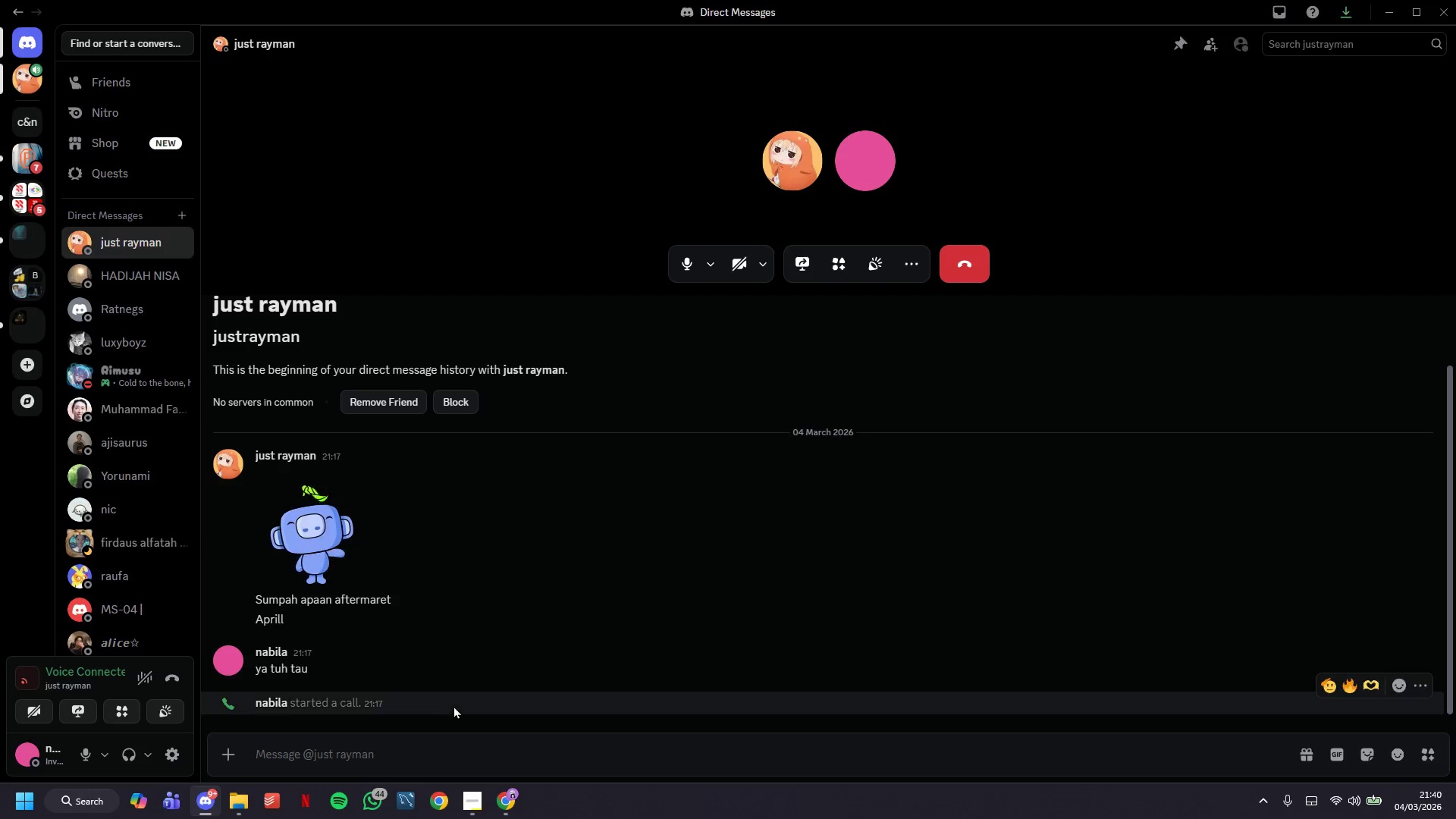 
left_click([475, 726])
 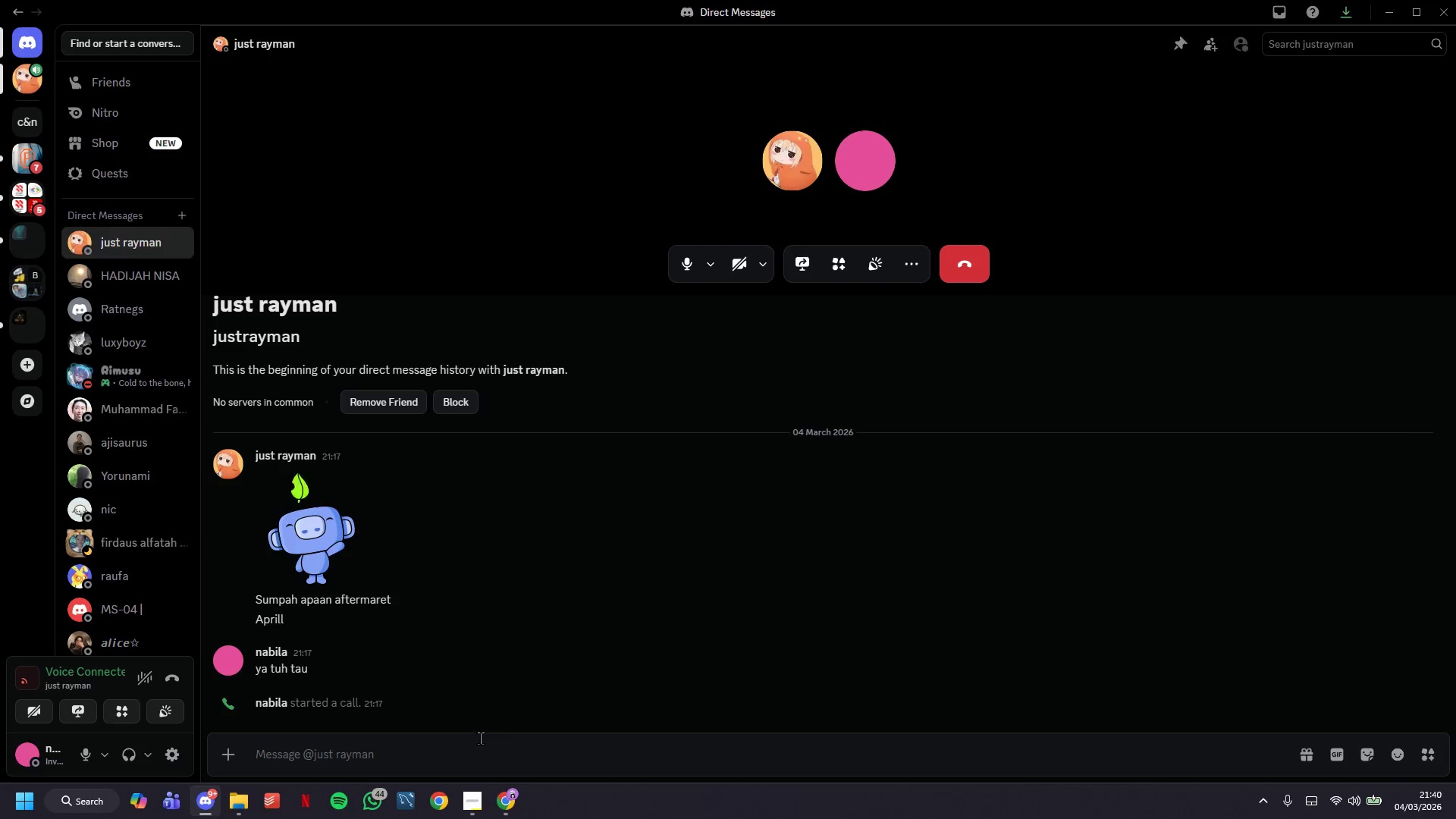 
left_click([482, 748])
 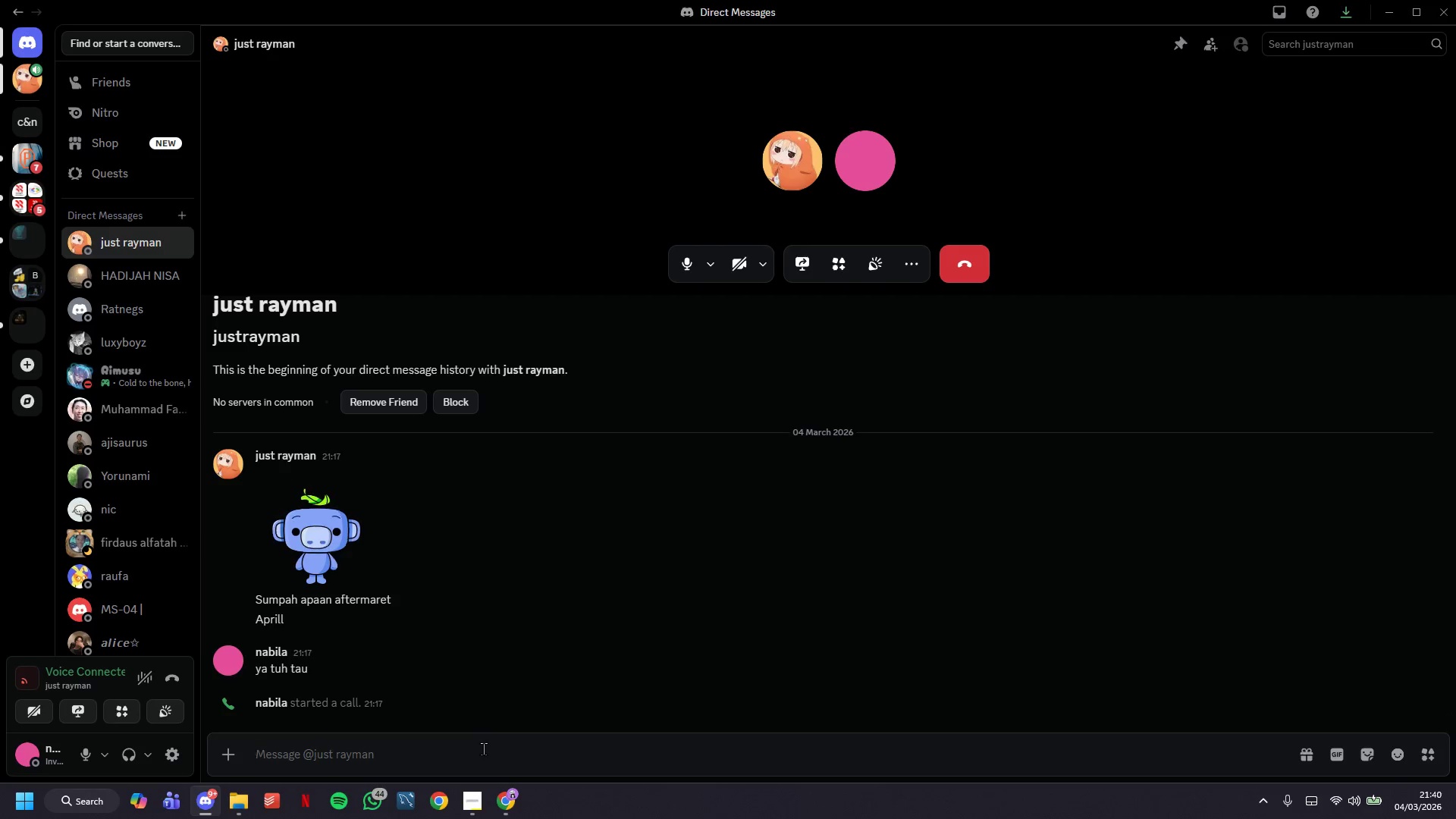 
type(at\\)
key(Backspace)
key(Backspace)
key(Backspace)
key(Backspace)
key(Backspace)
type(ilang2)
 